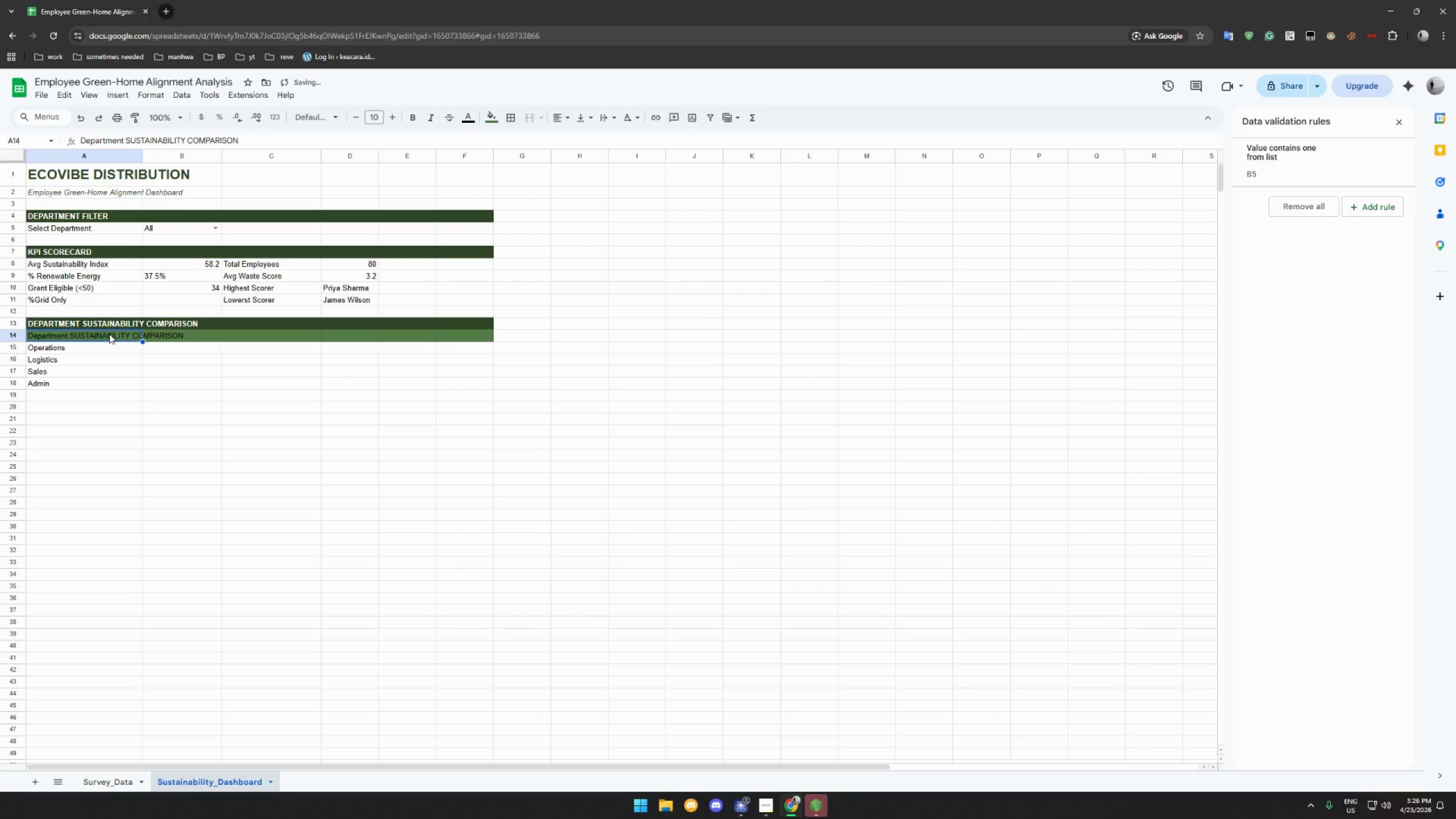 
key(Backspace)
 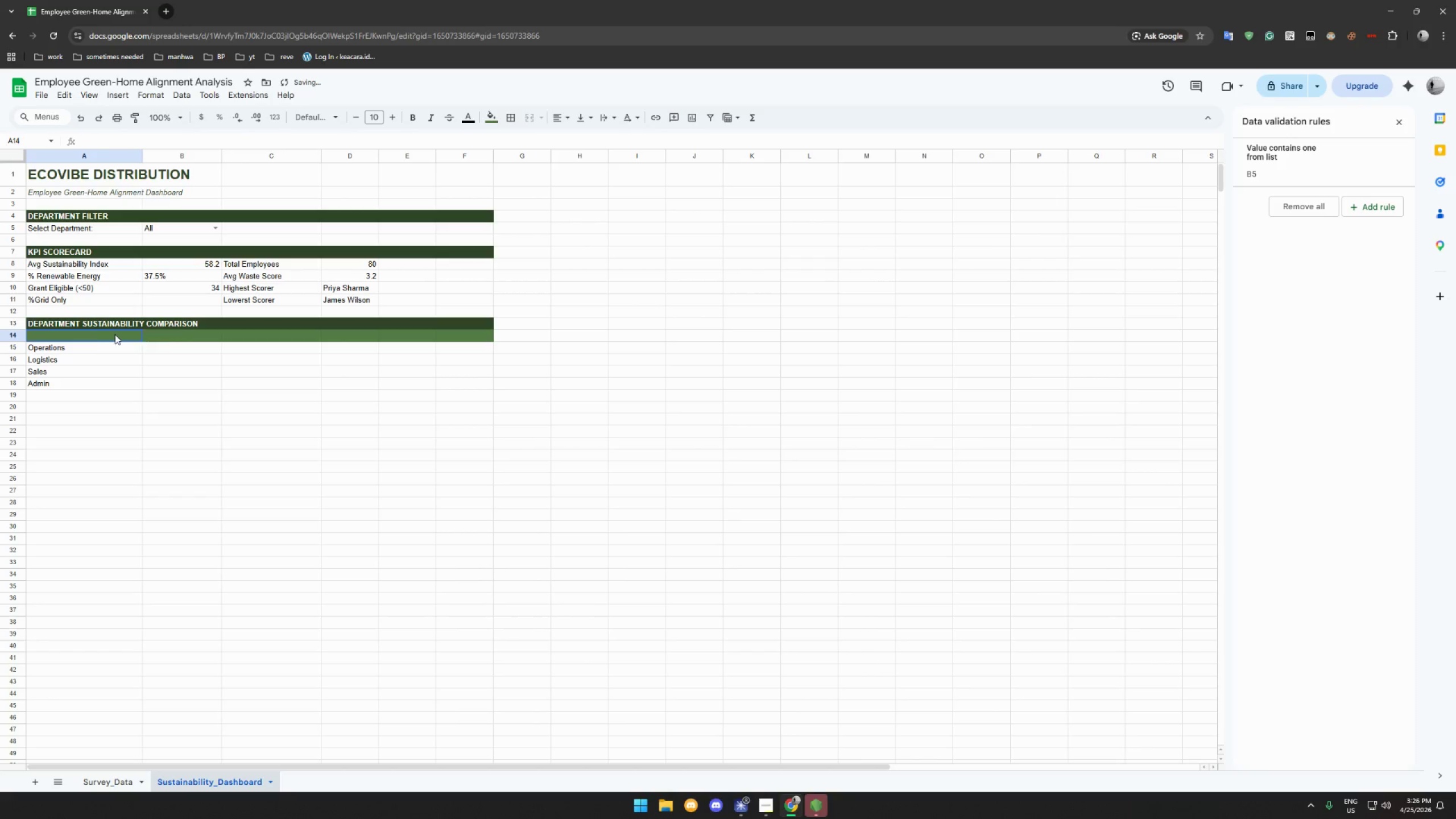 
left_click_drag(start_coordinate=[109, 334], to_coordinate=[451, 340])
 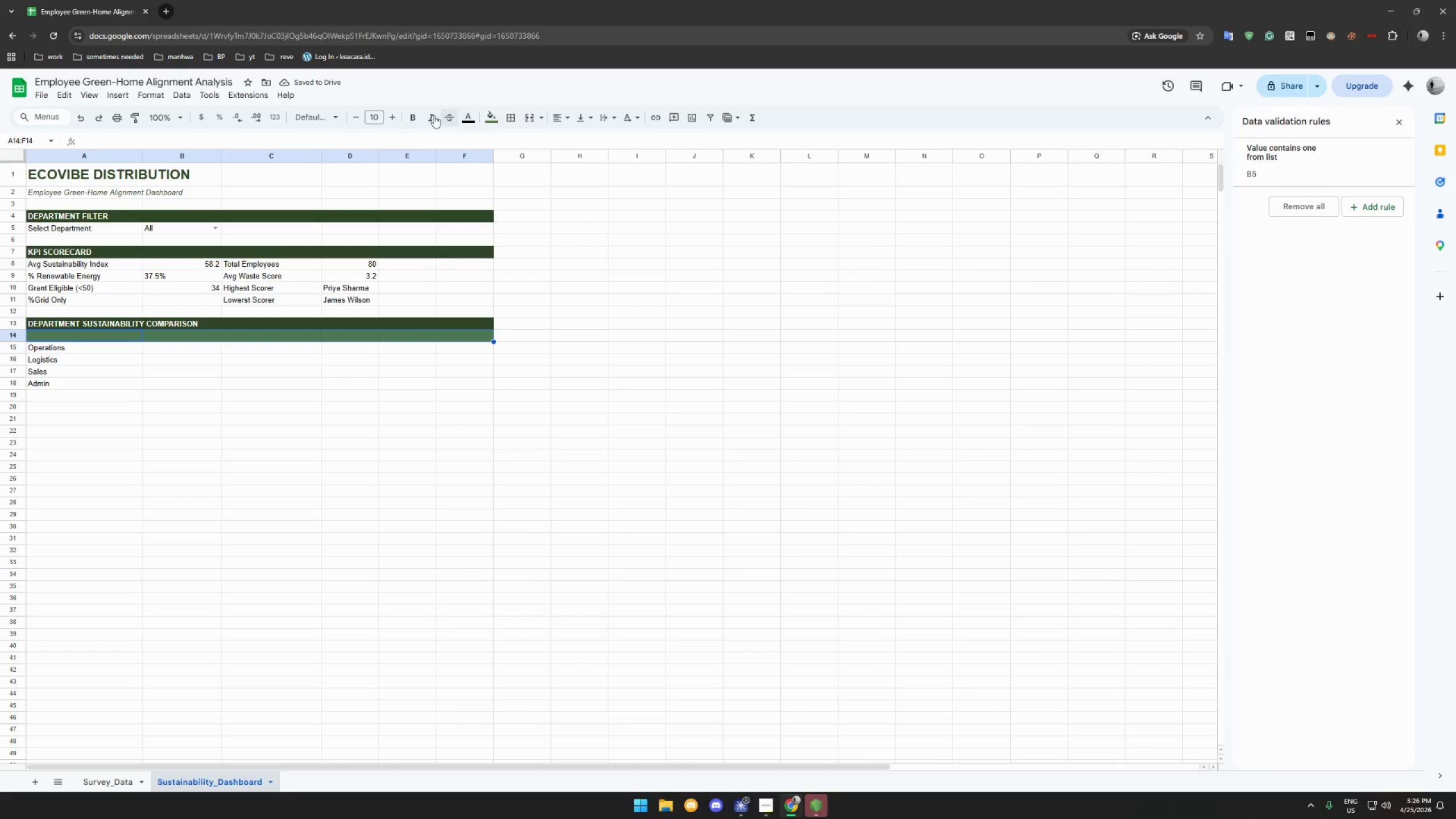 
left_click([466, 111])
 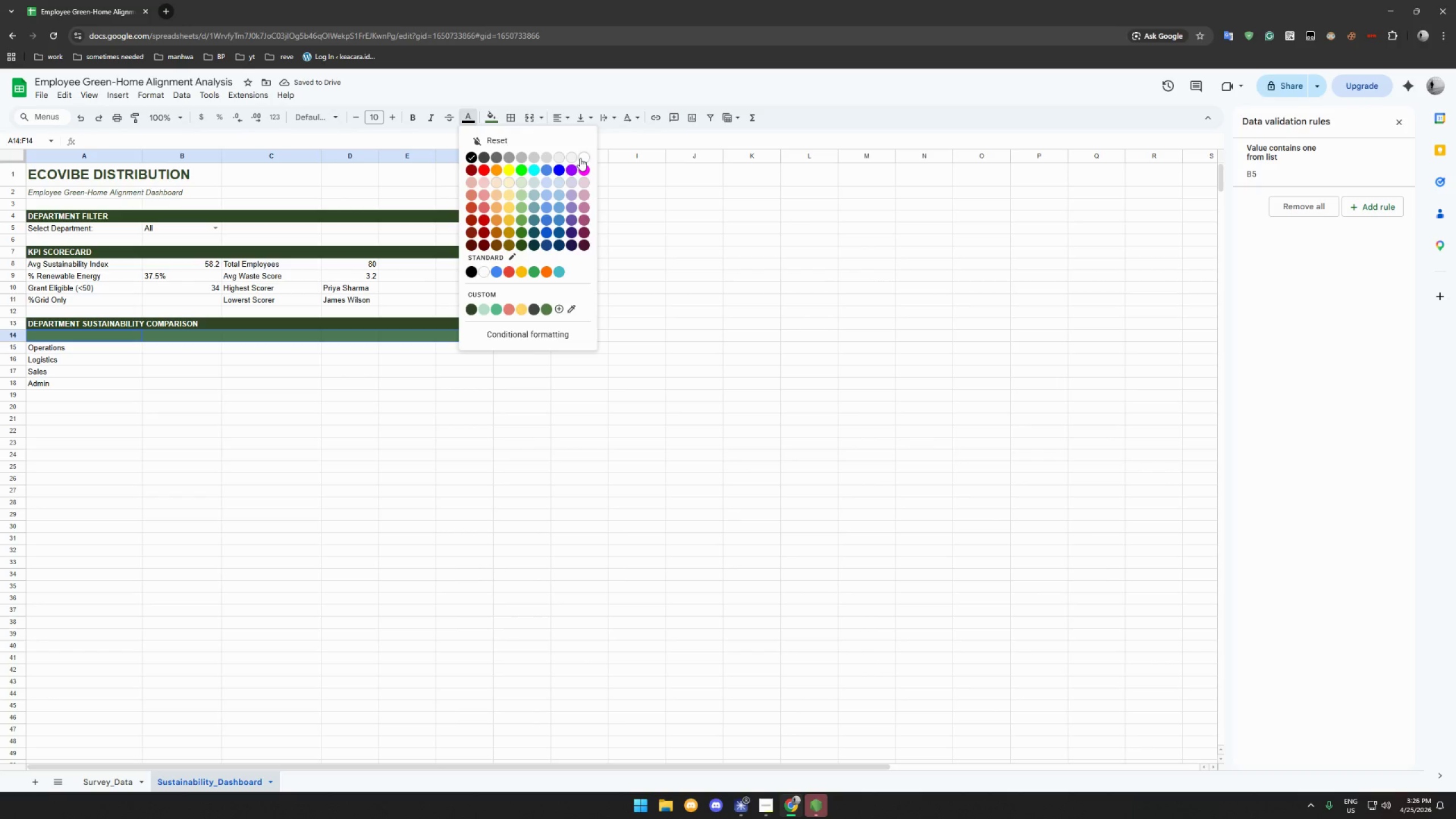 
left_click([582, 158])
 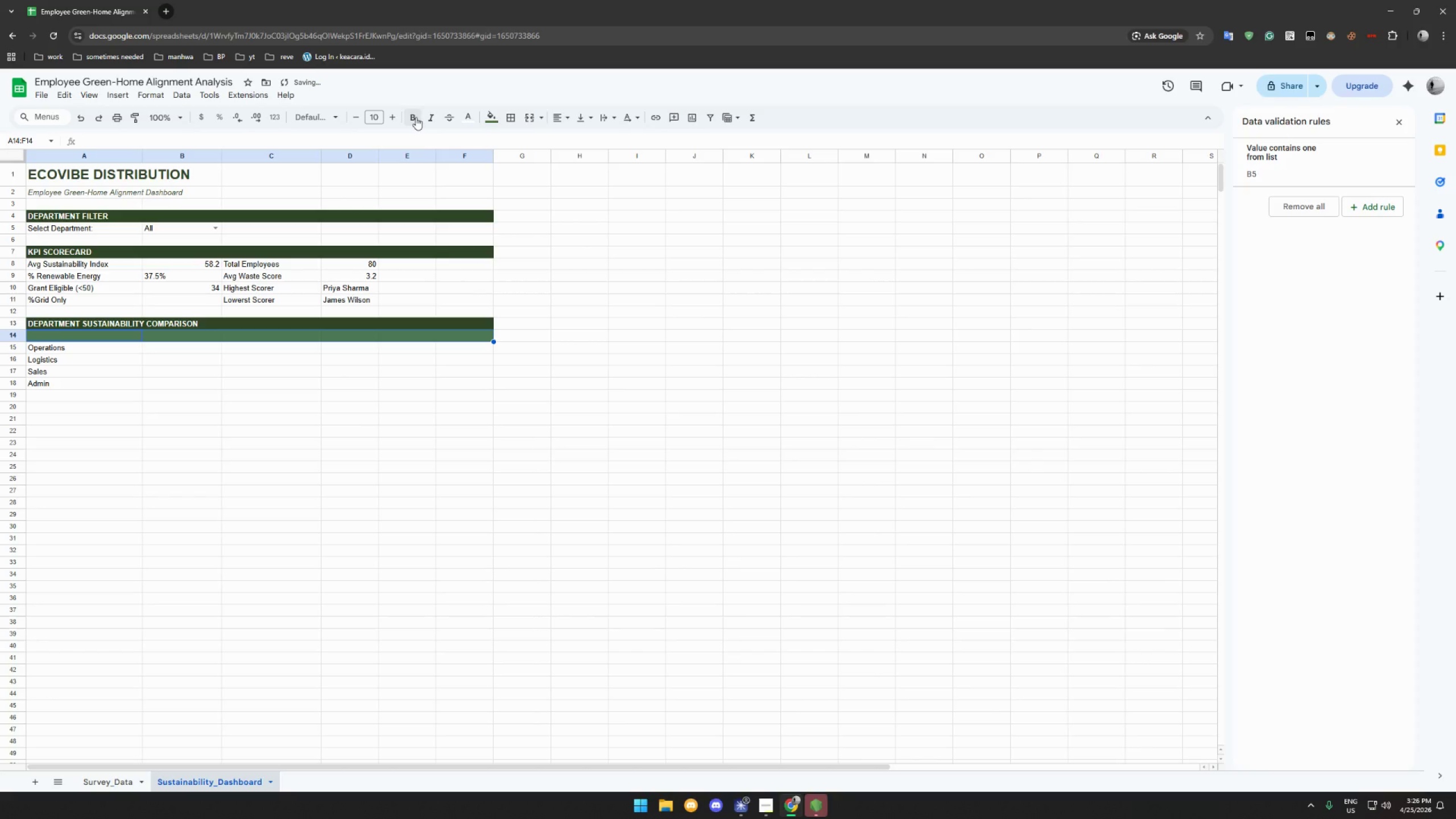 
left_click([416, 117])
 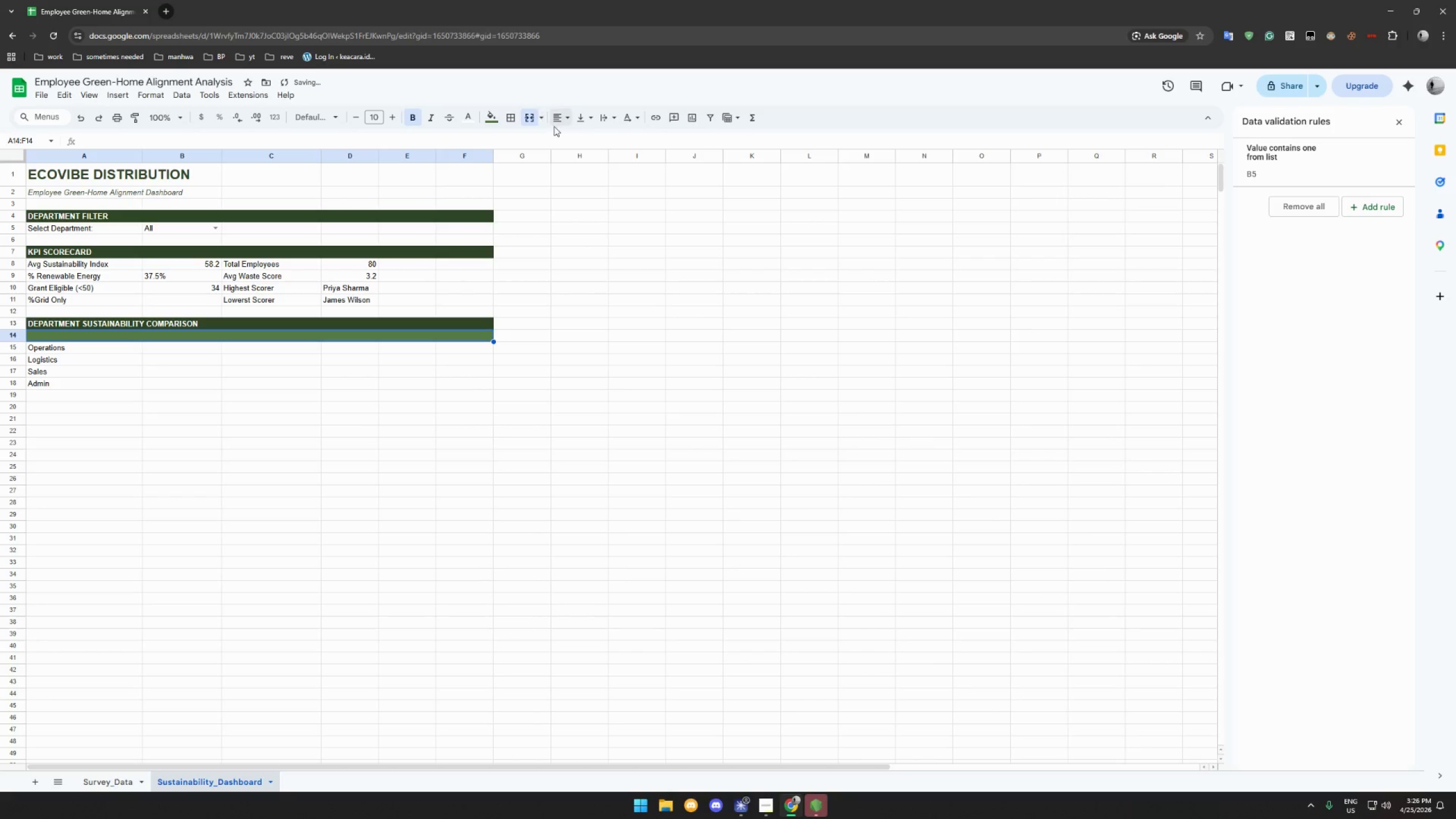 
left_click([557, 119])
 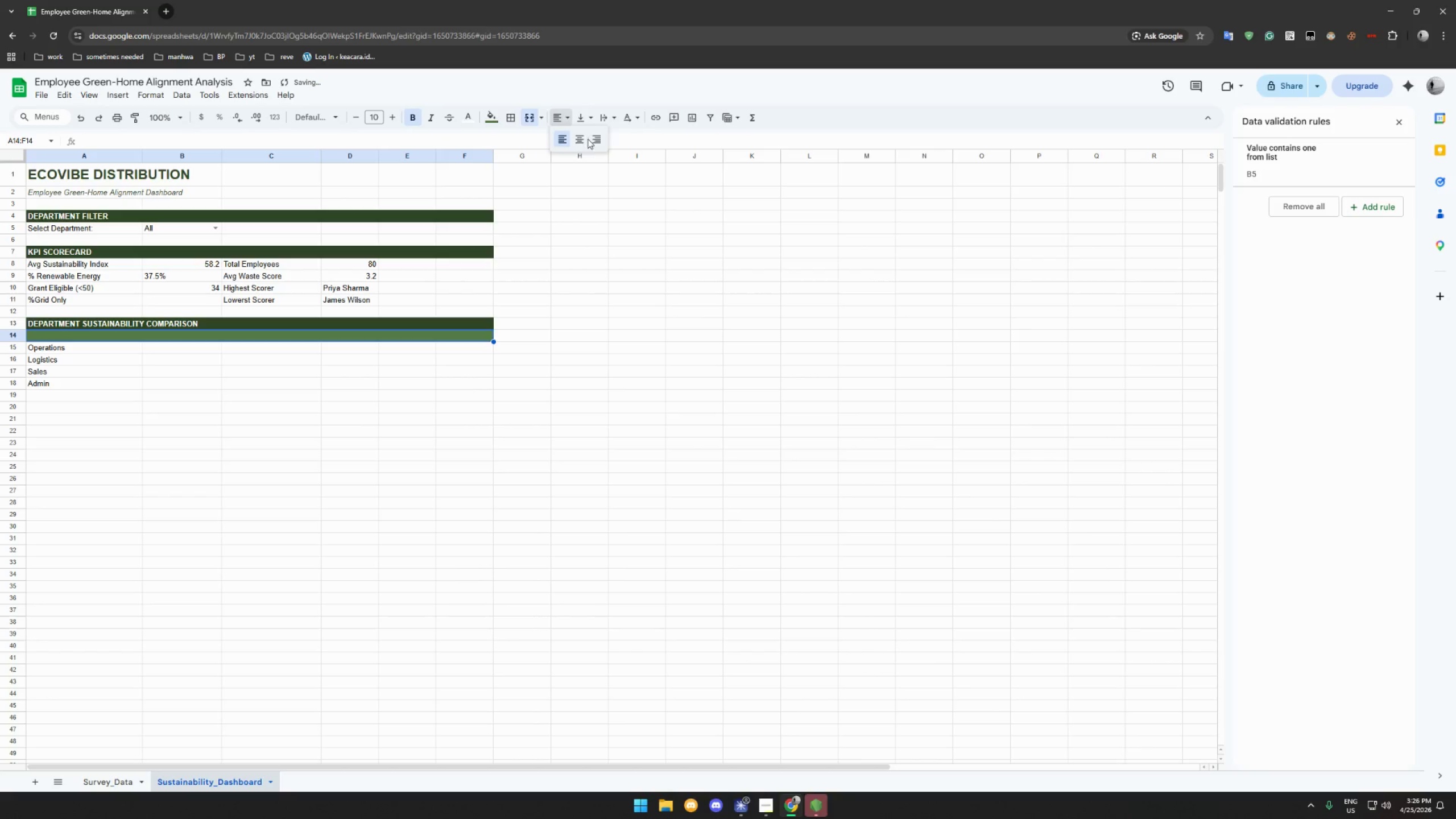 
left_click([580, 139])
 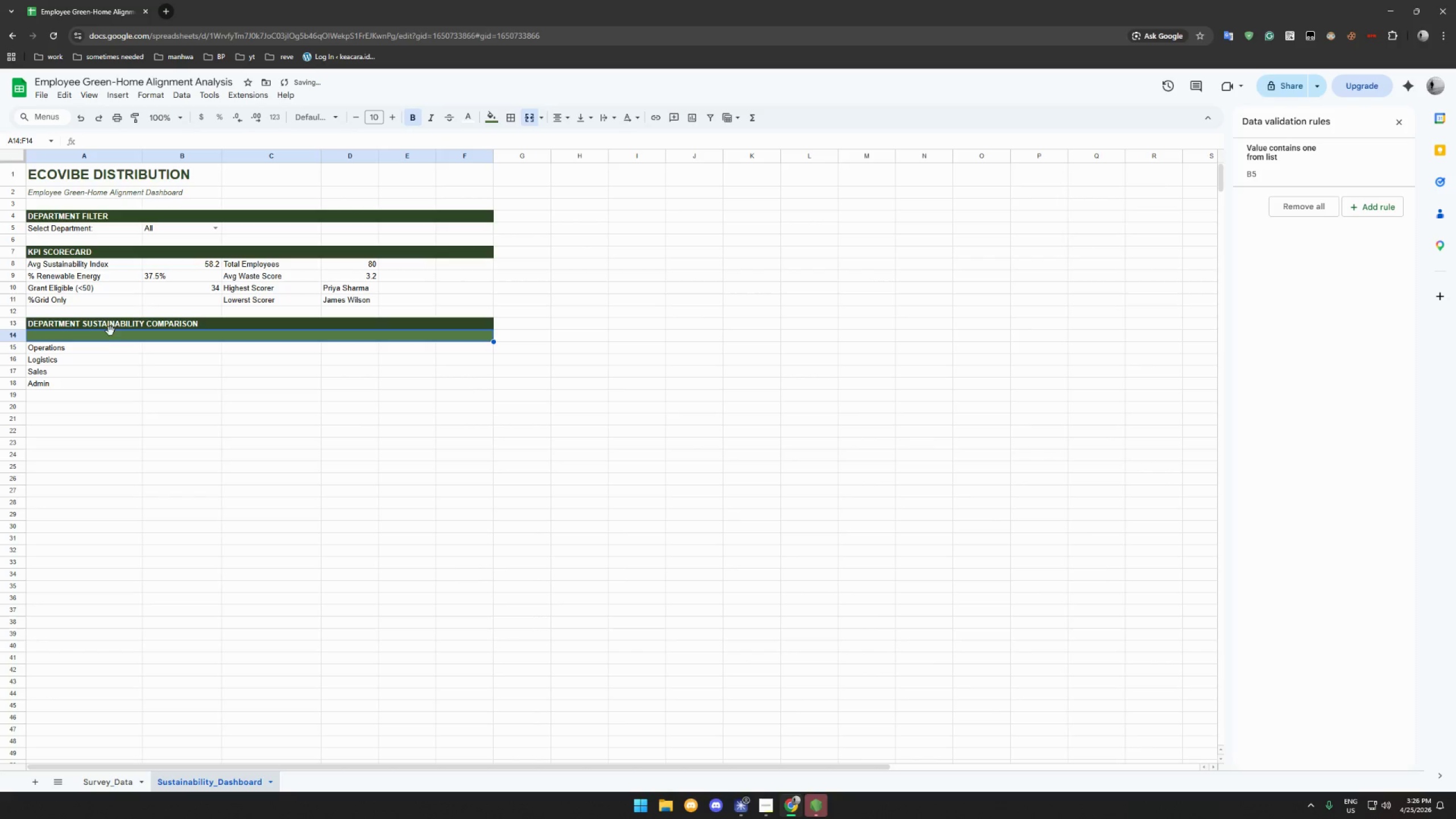 
left_click([97, 338])
 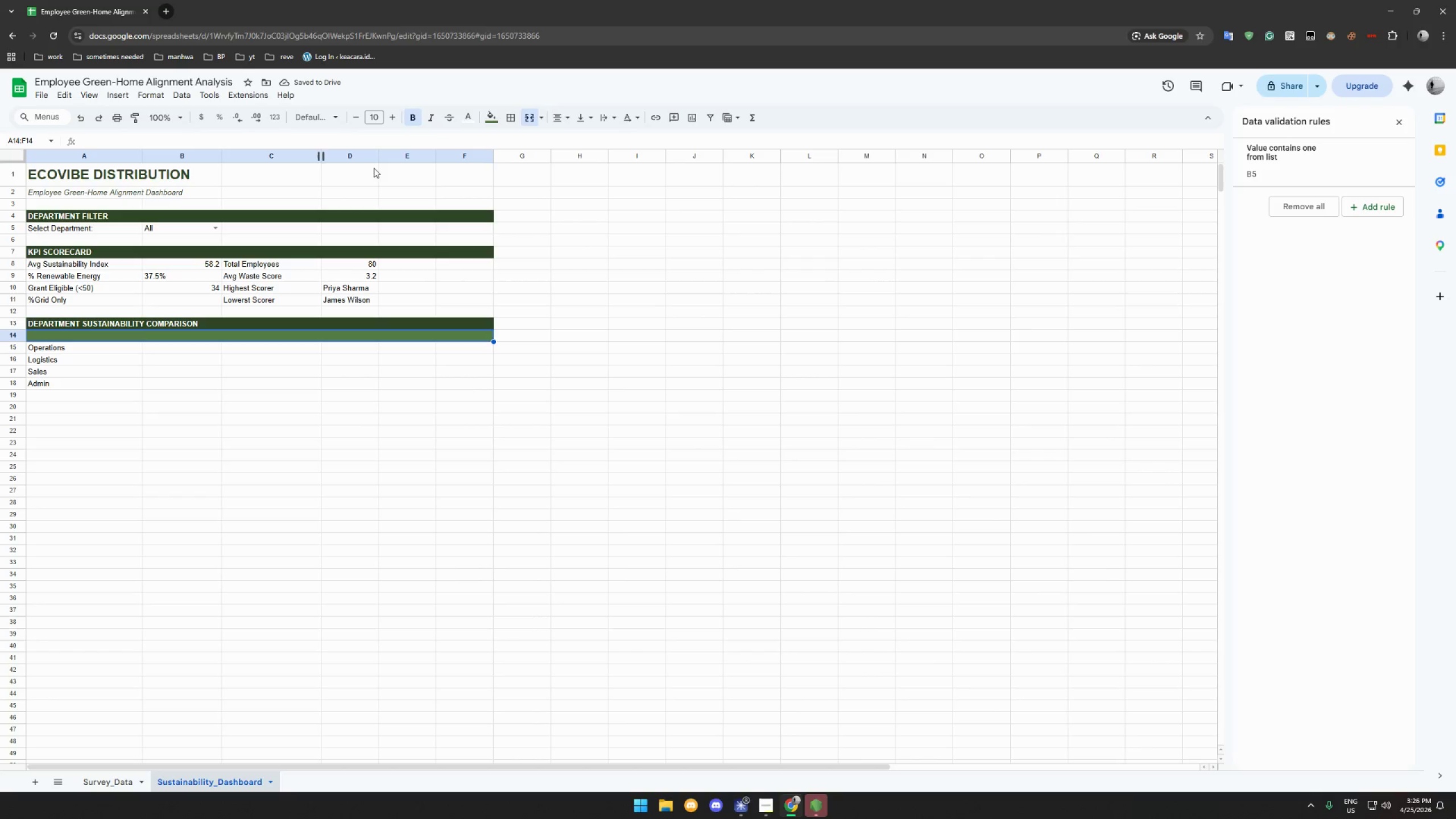 
left_click([104, 340])
 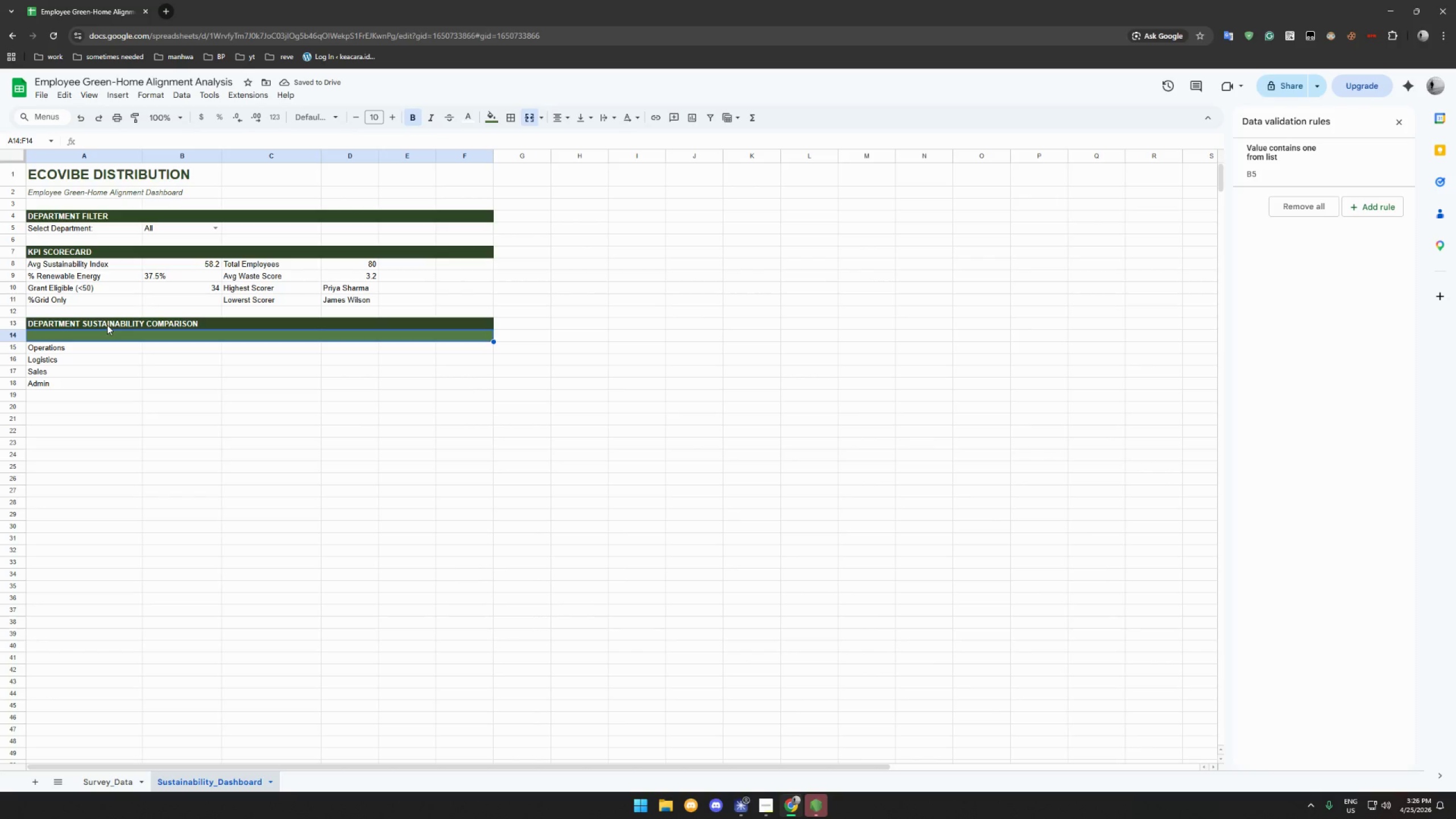 
type(Dep)
key(Escape)
 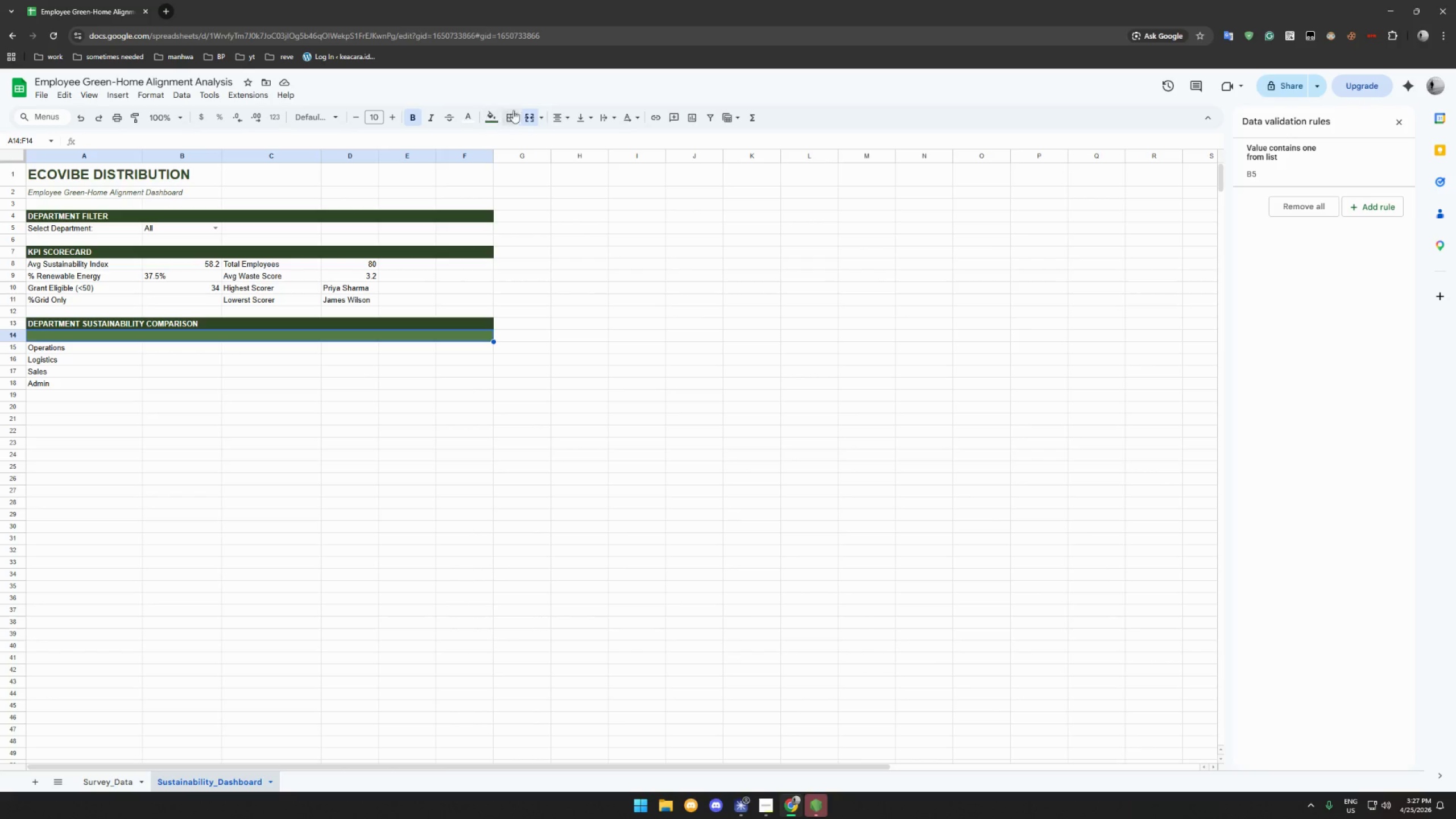 
left_click([526, 114])
 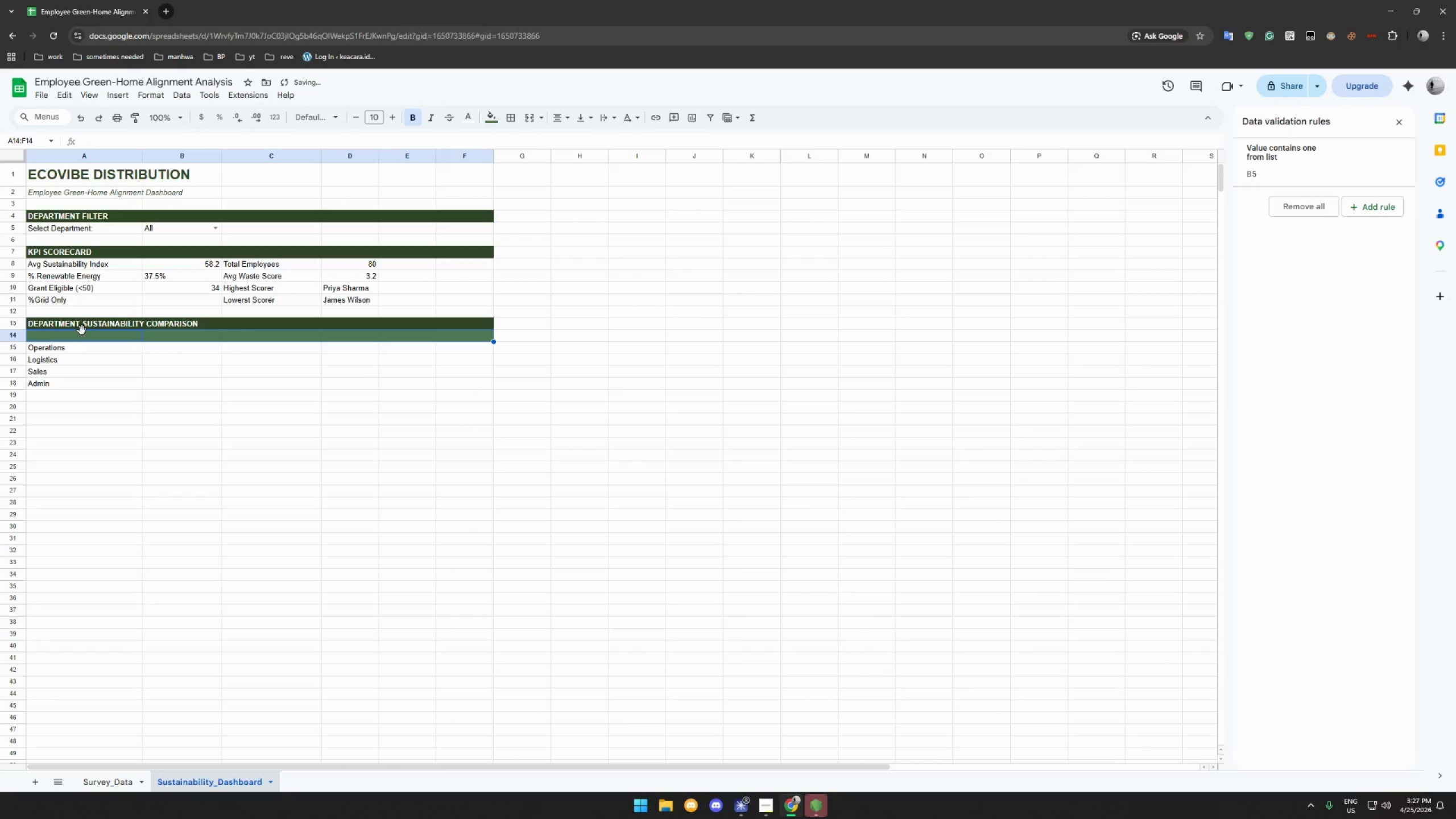 
double_click([86, 337])
 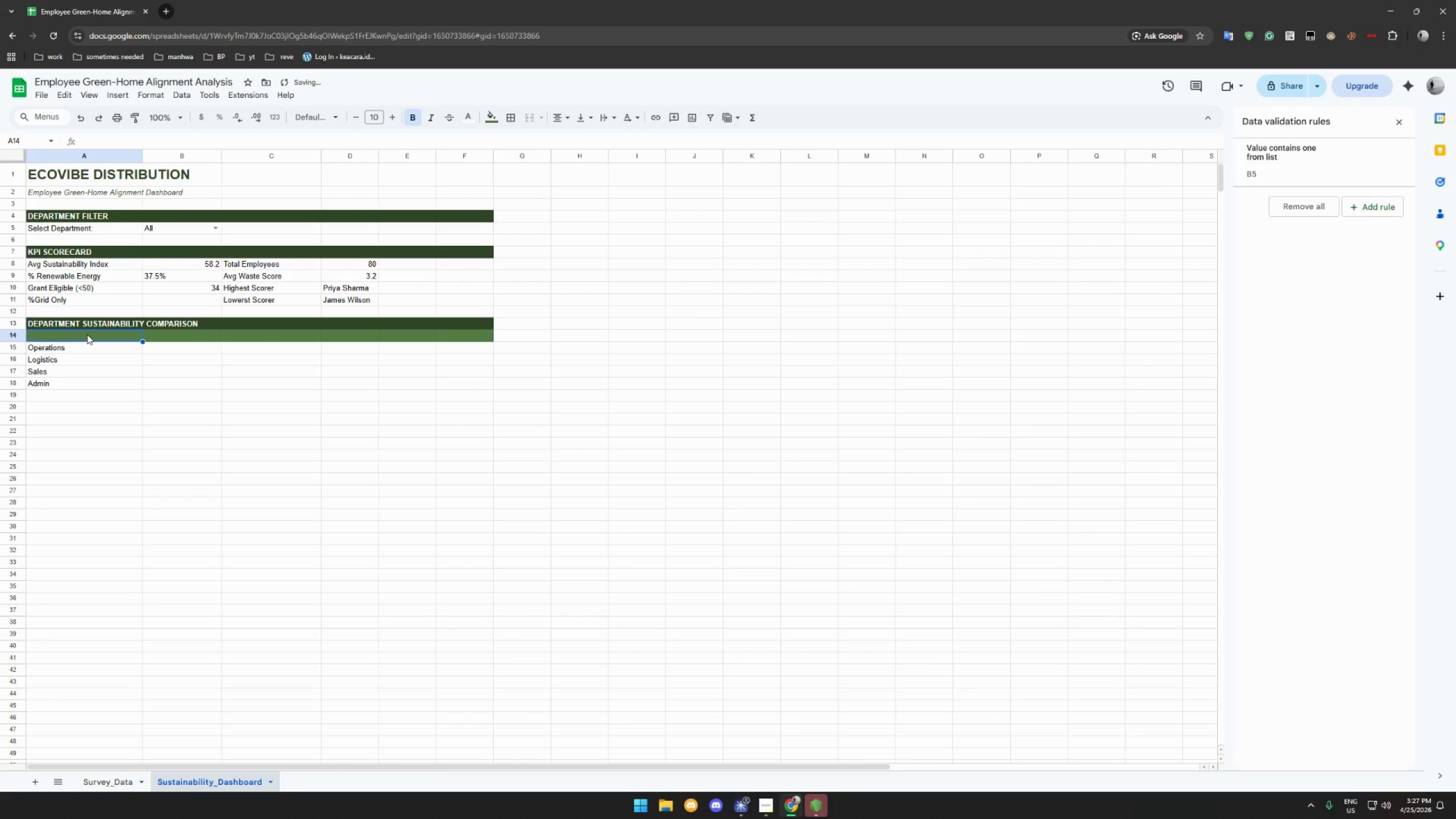 
type(Department)
key(Backspace)
key(Tab)
type(Avg Sustainability IO)
key(Backspace)
type(ndew)
key(Backspace)
type(x)
key(Tab)
type(Avg Waste Score)
key(Tab)
type(Employee Count)
key(Tab)
type(%R)
key(Backspace)
type( Renewable)
key(Tab)
type(Grant Eligible)
 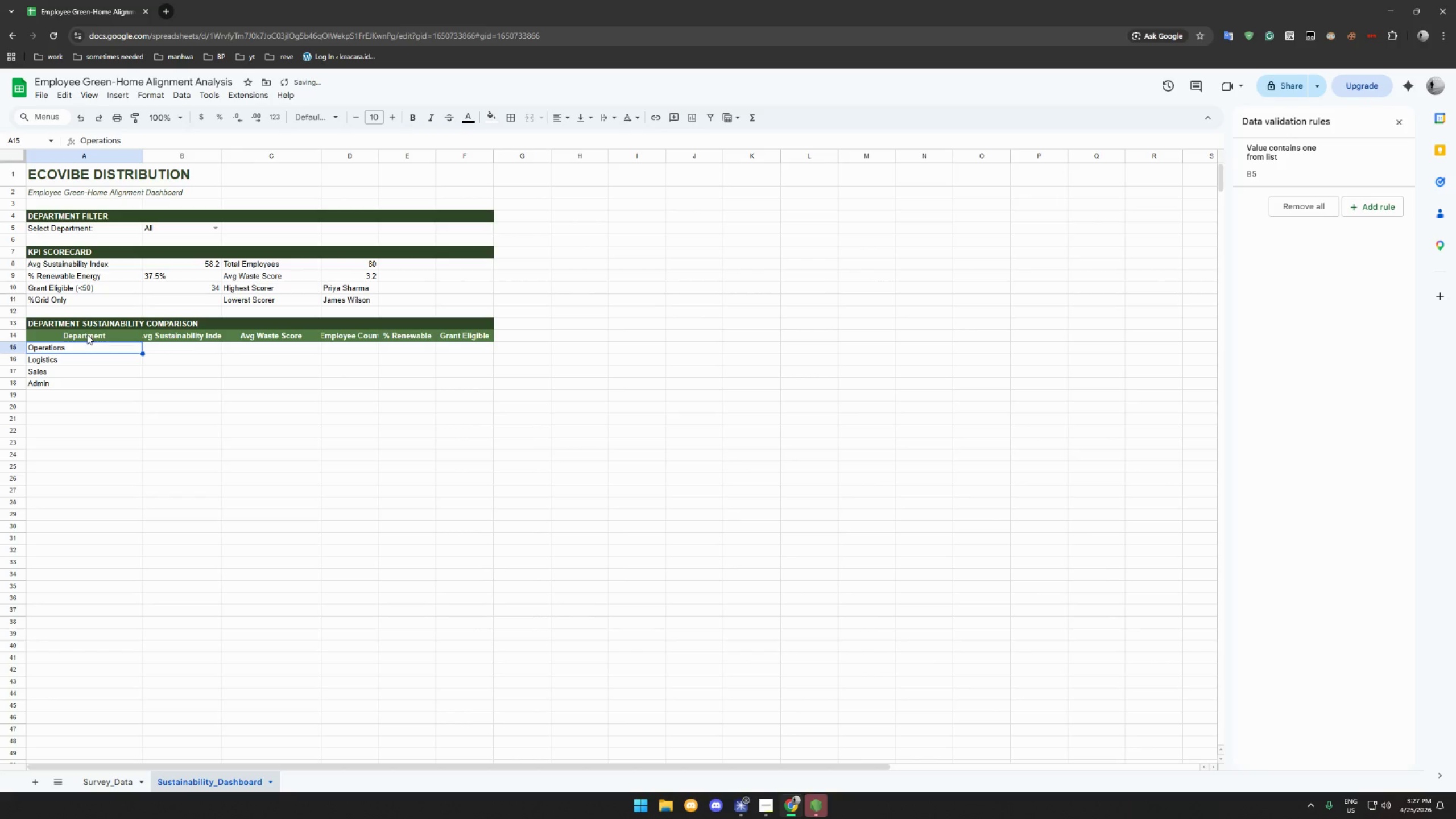 
 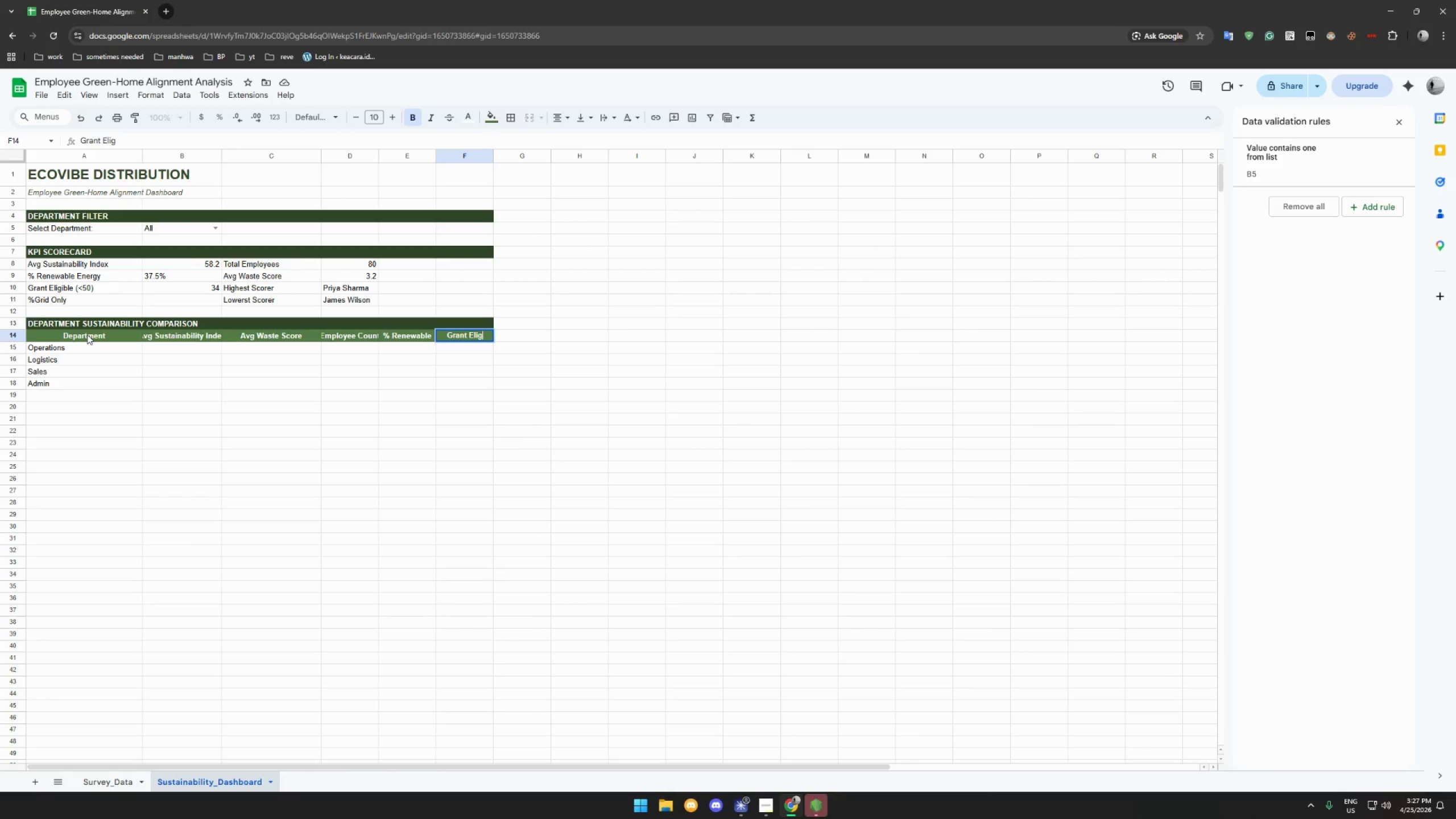 
key(Enter)
 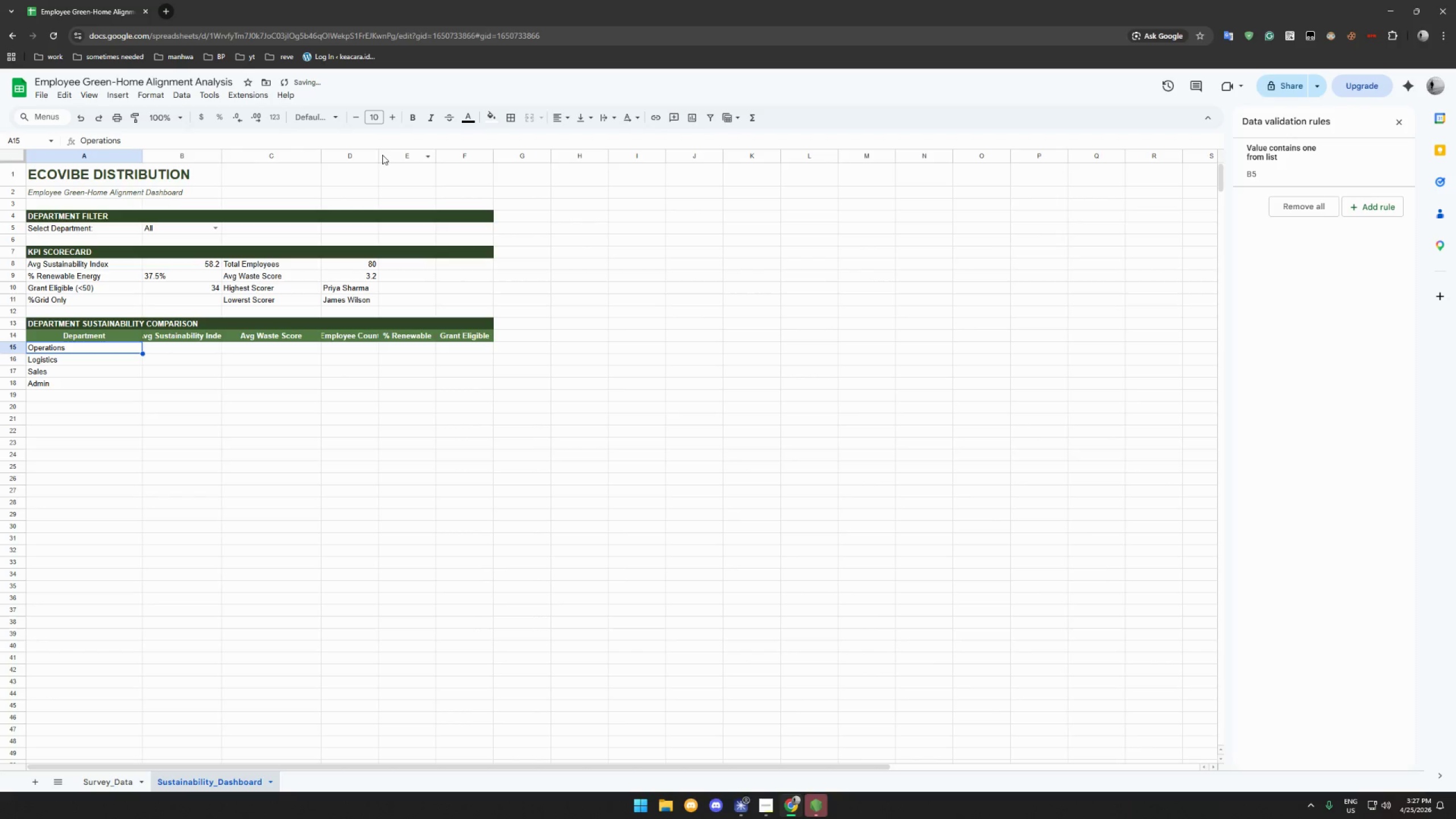 
double_click([378, 155])
 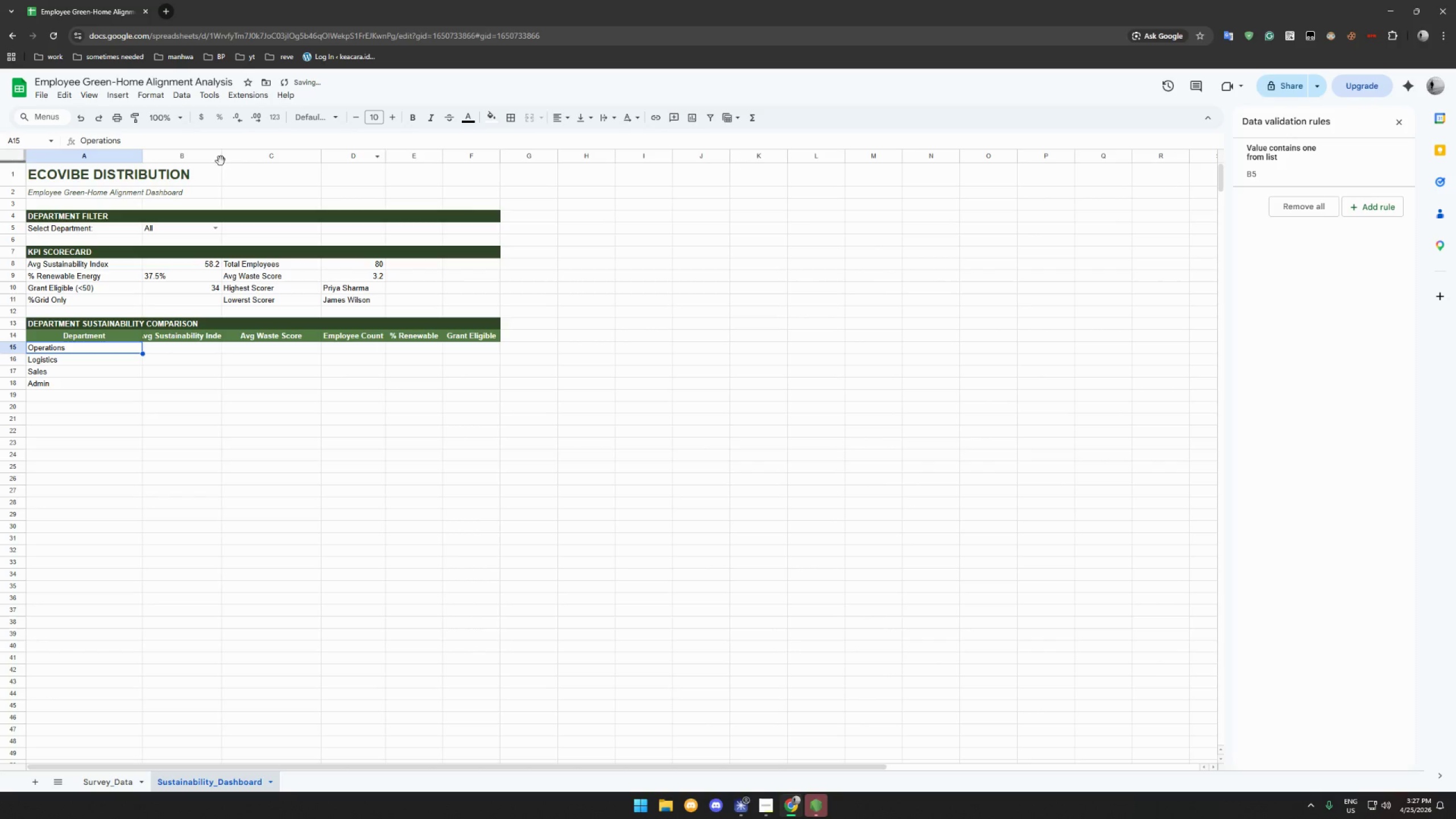 
double_click([220, 157])
 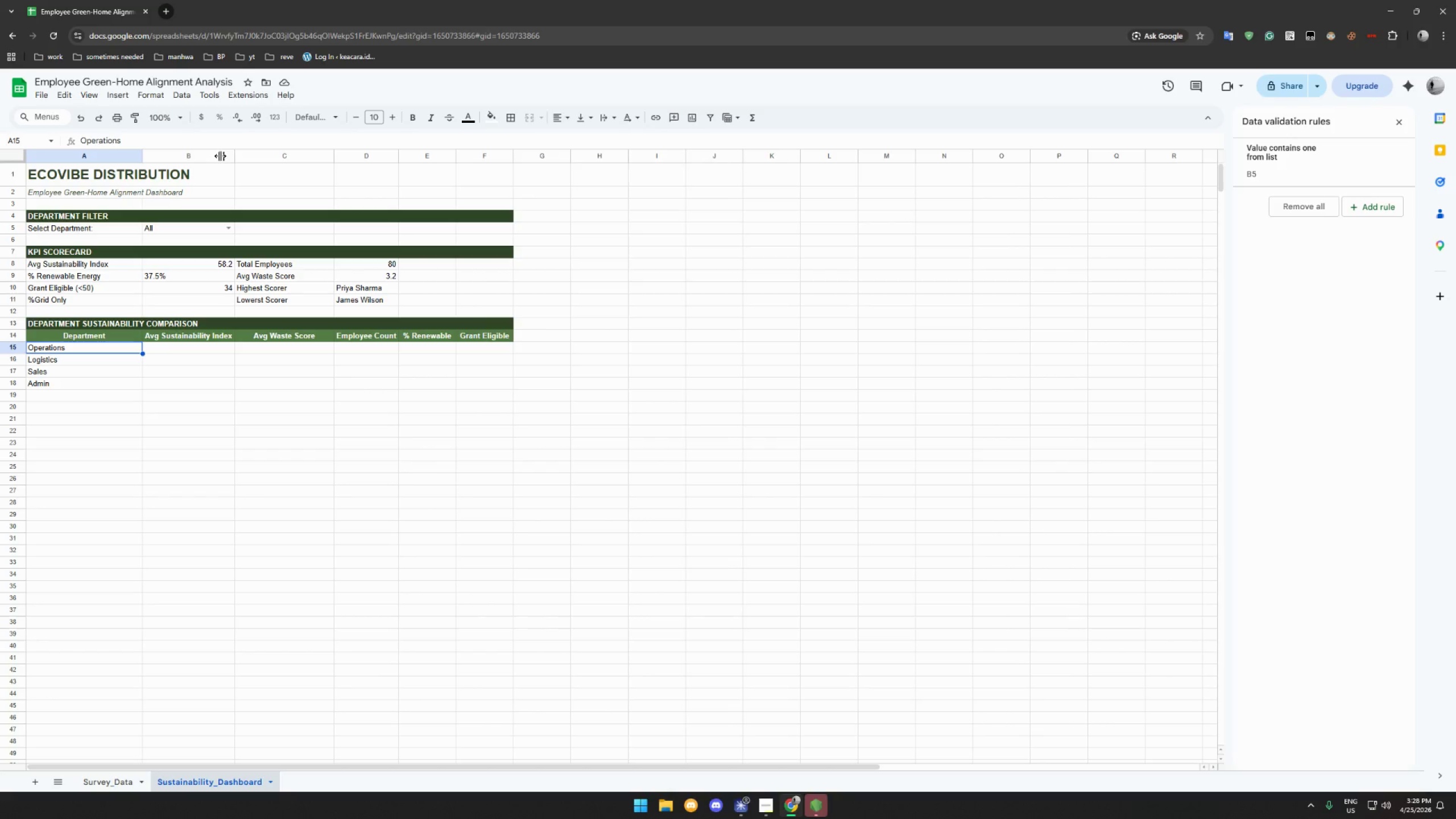 
wait(14.56)
 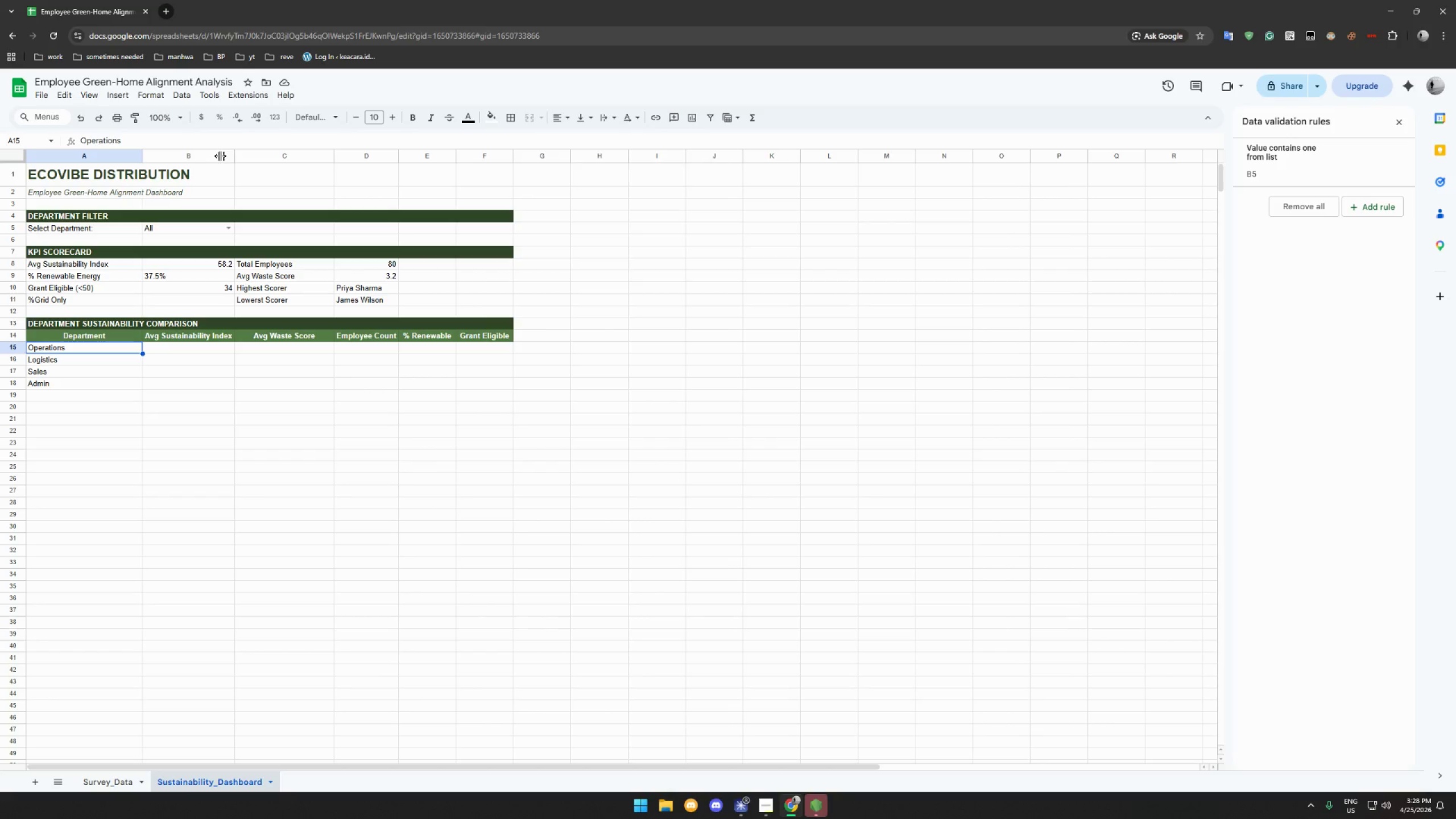 
double_click([164, 348])
 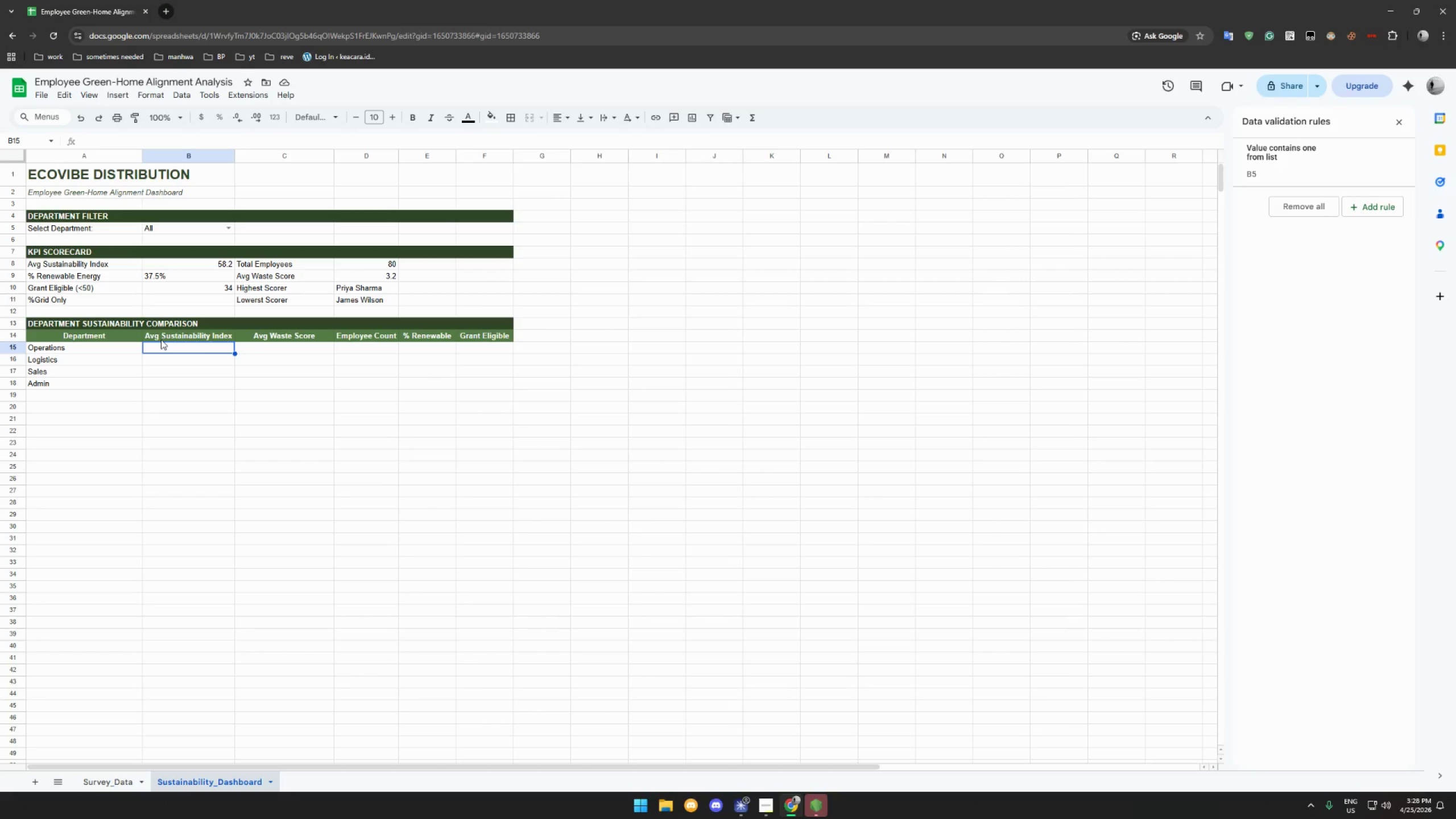 
type(=iferror(ROUND)
key(Backspace)
key(Backspace)
key(Backspace)
key(Backspace)
key(Backspace)
type(round(Av)
key(Backspace)
key(Backspace)
type(A)
key(Backspace)
type(averageif(saURVEY_))
key(Backspace)
key(Backspace)
key(Backspace)
key(Backspace)
type(URVEY_dATA!c$2:c)
 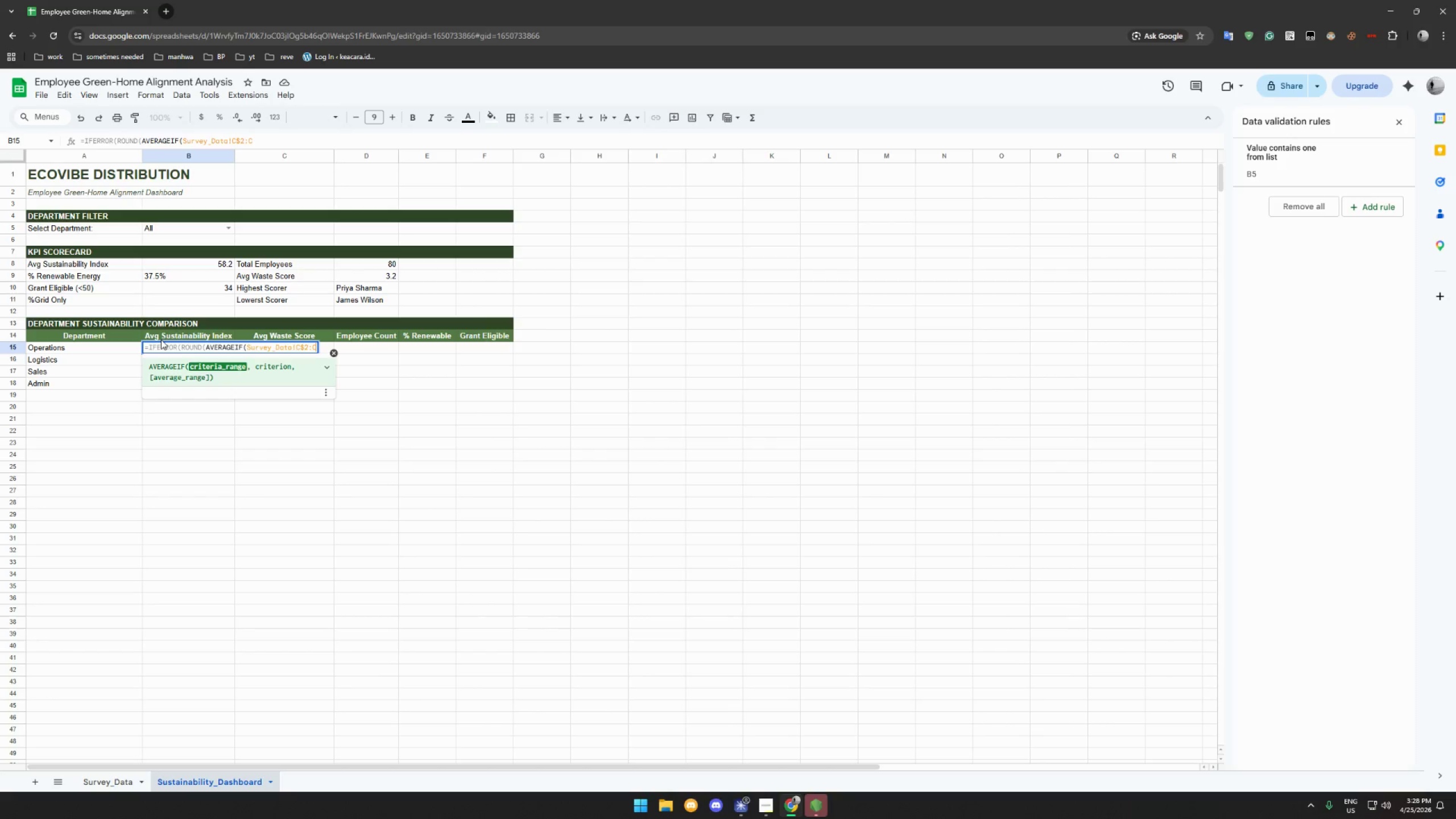 
type(,A15)
 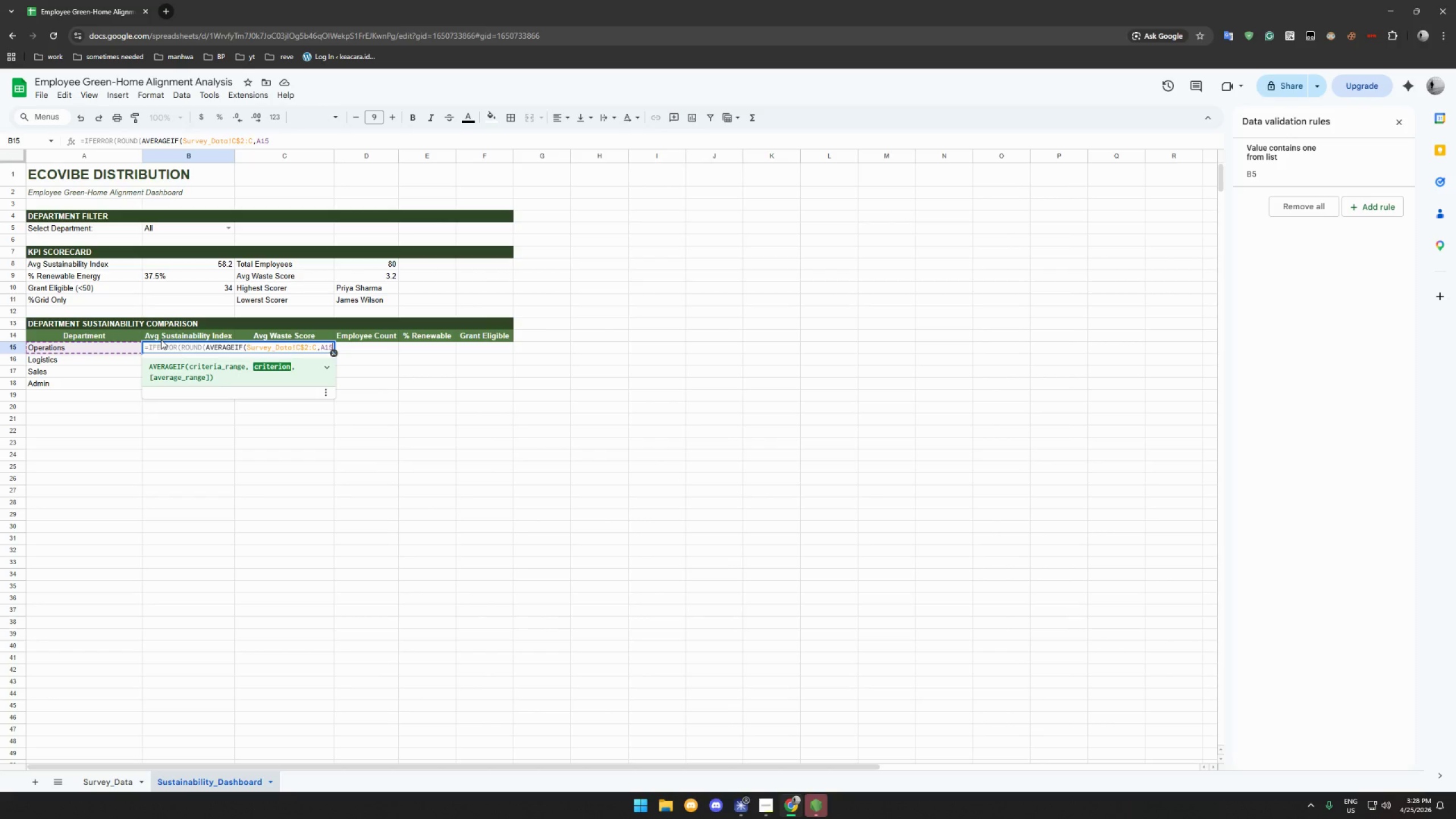 
wait(6.22)
 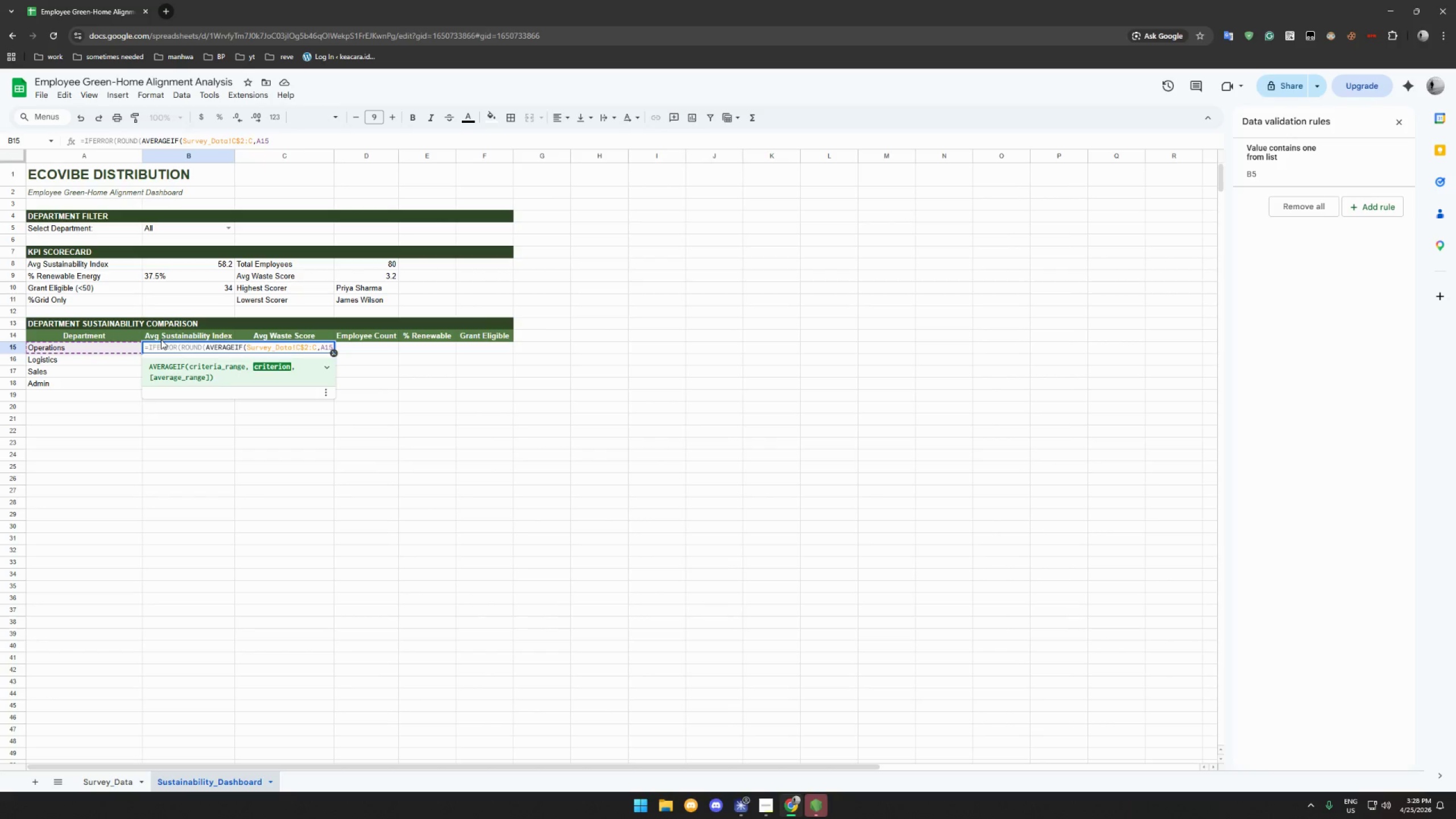 
key(Comma)
 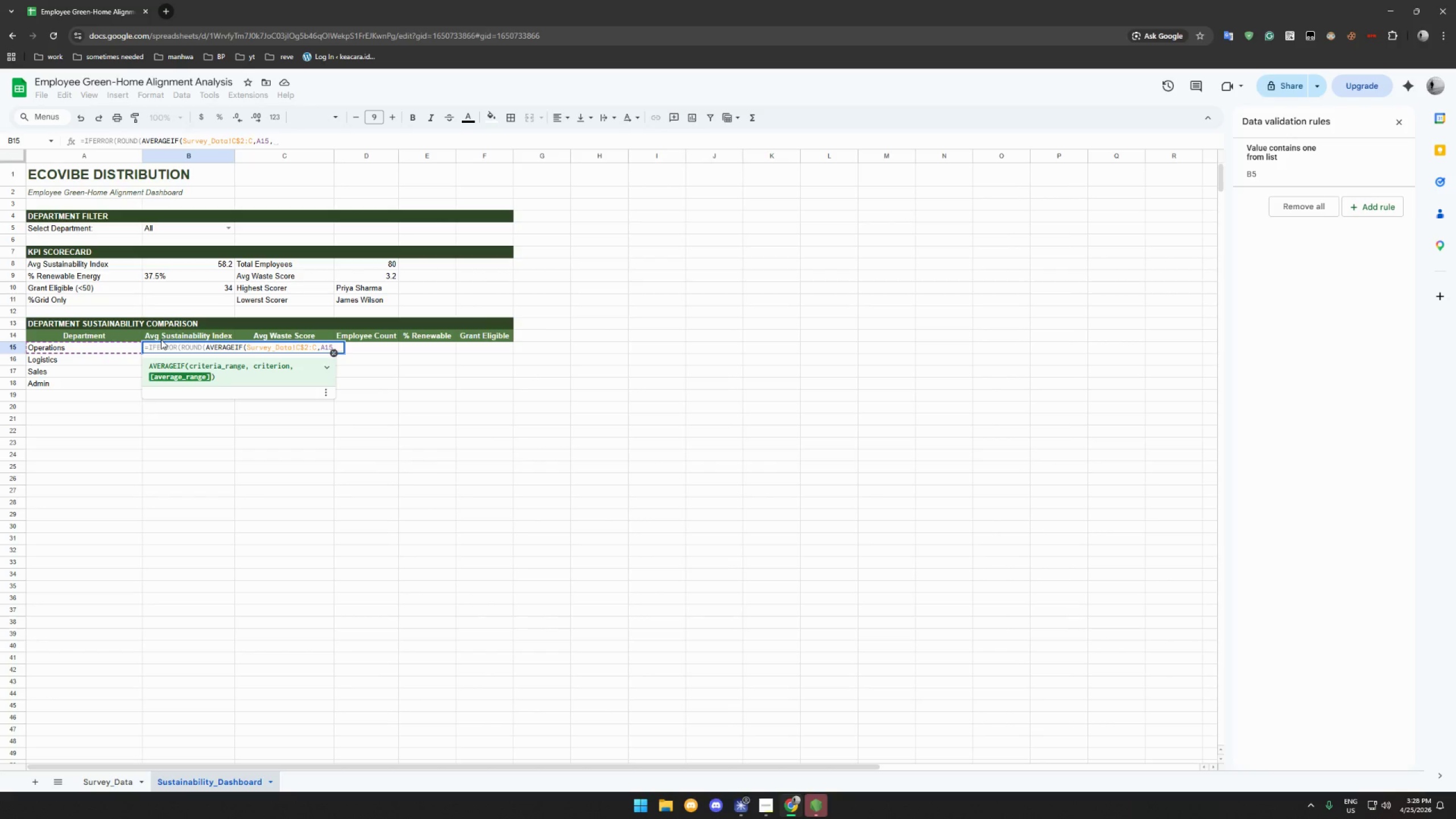 
hold_key(key=ShiftLeft, duration=1.53)
 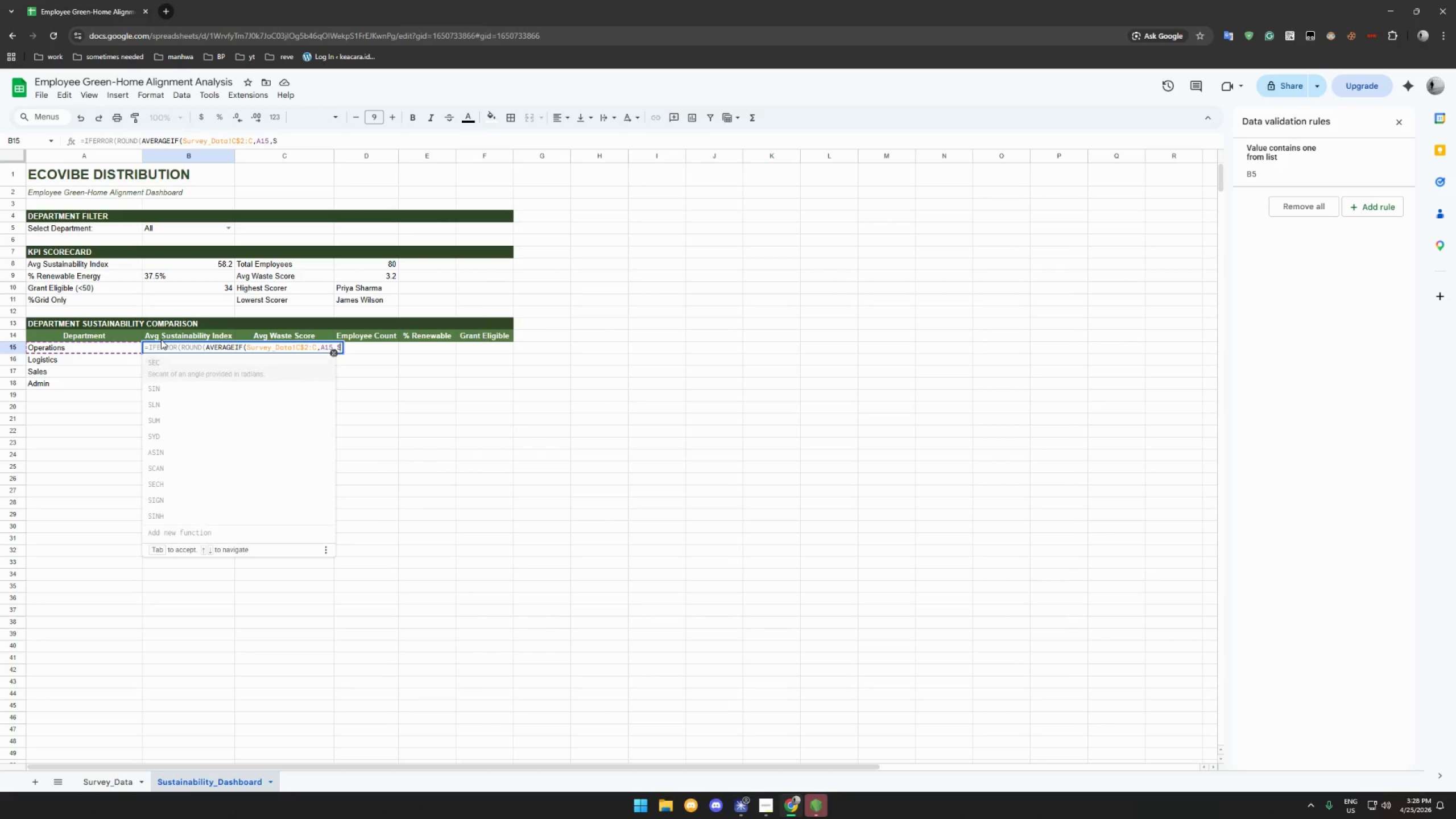 
type(Survey_Data!I2)
key(Backspace)
type($2:I),1),0))
 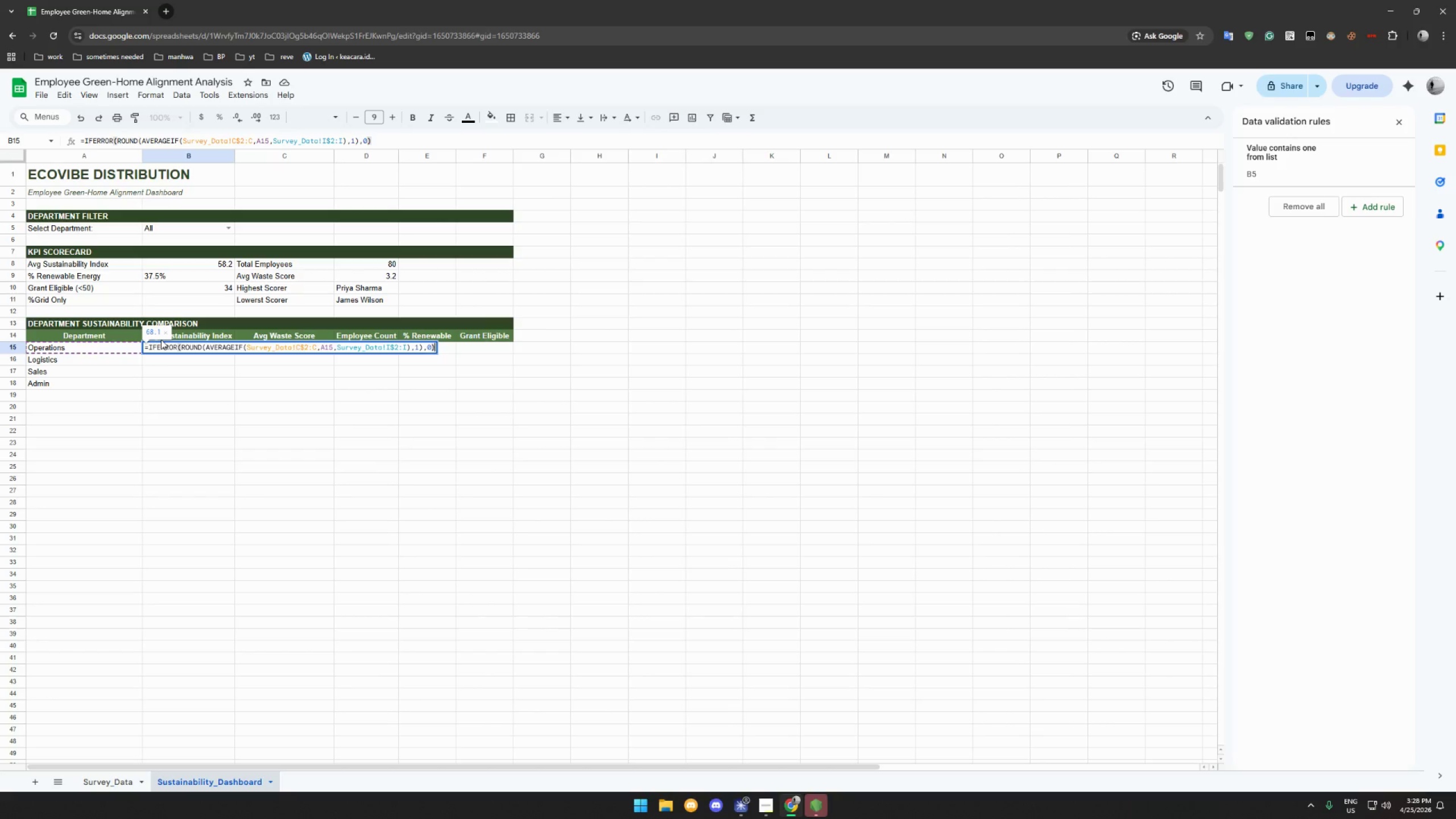 
key(Enter)
 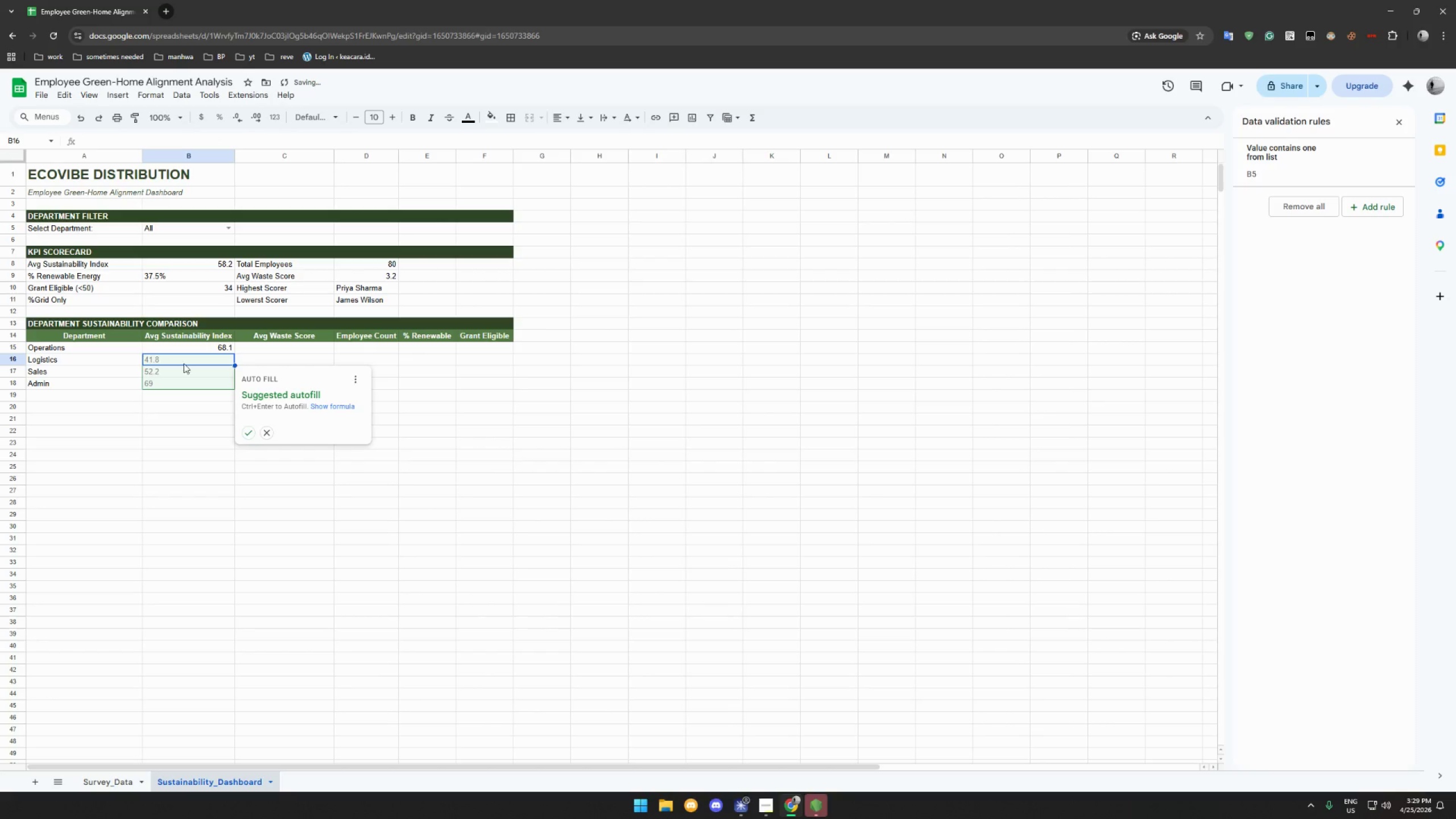 
left_click([249, 435])
 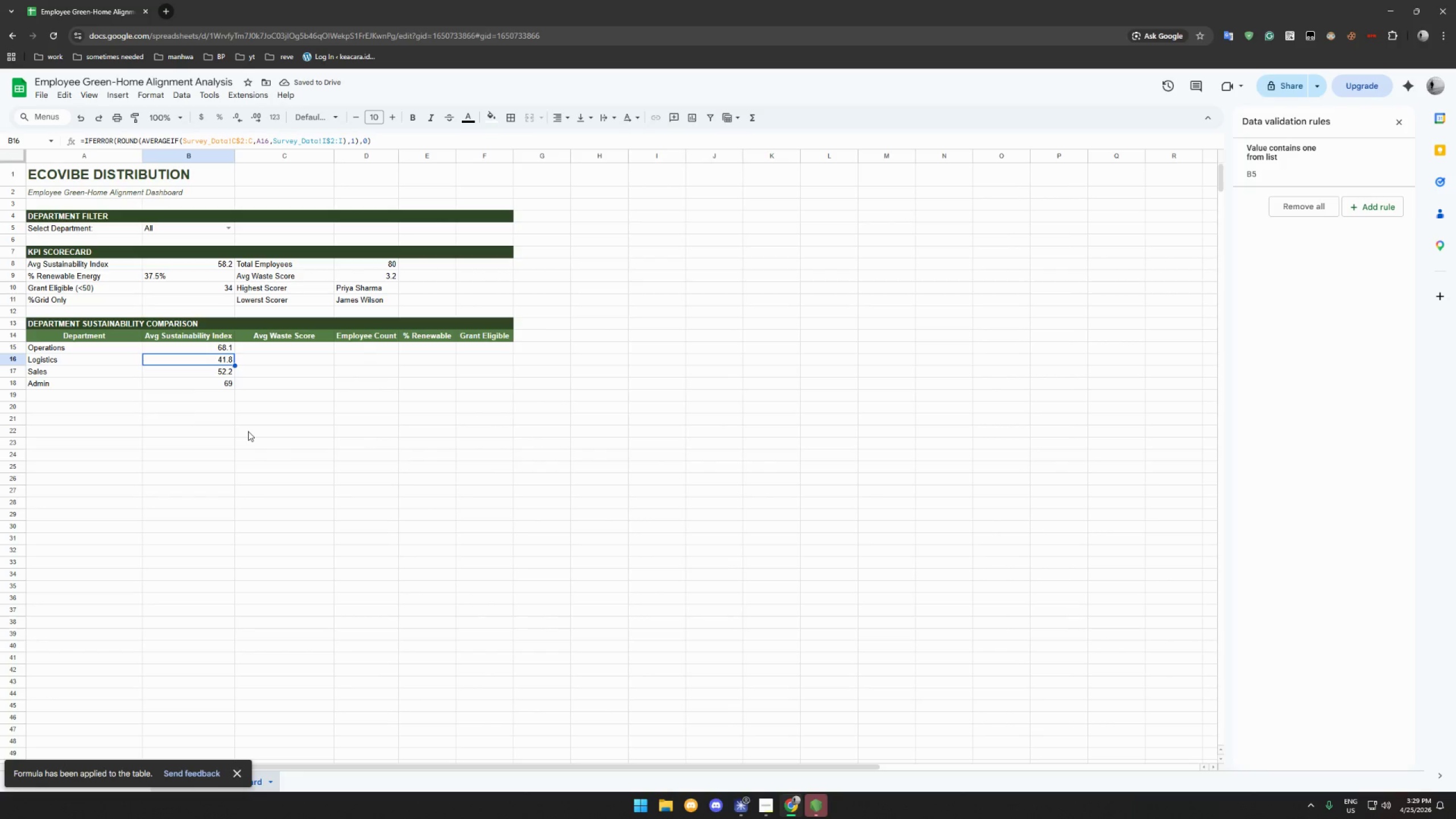 
wait(5.3)
 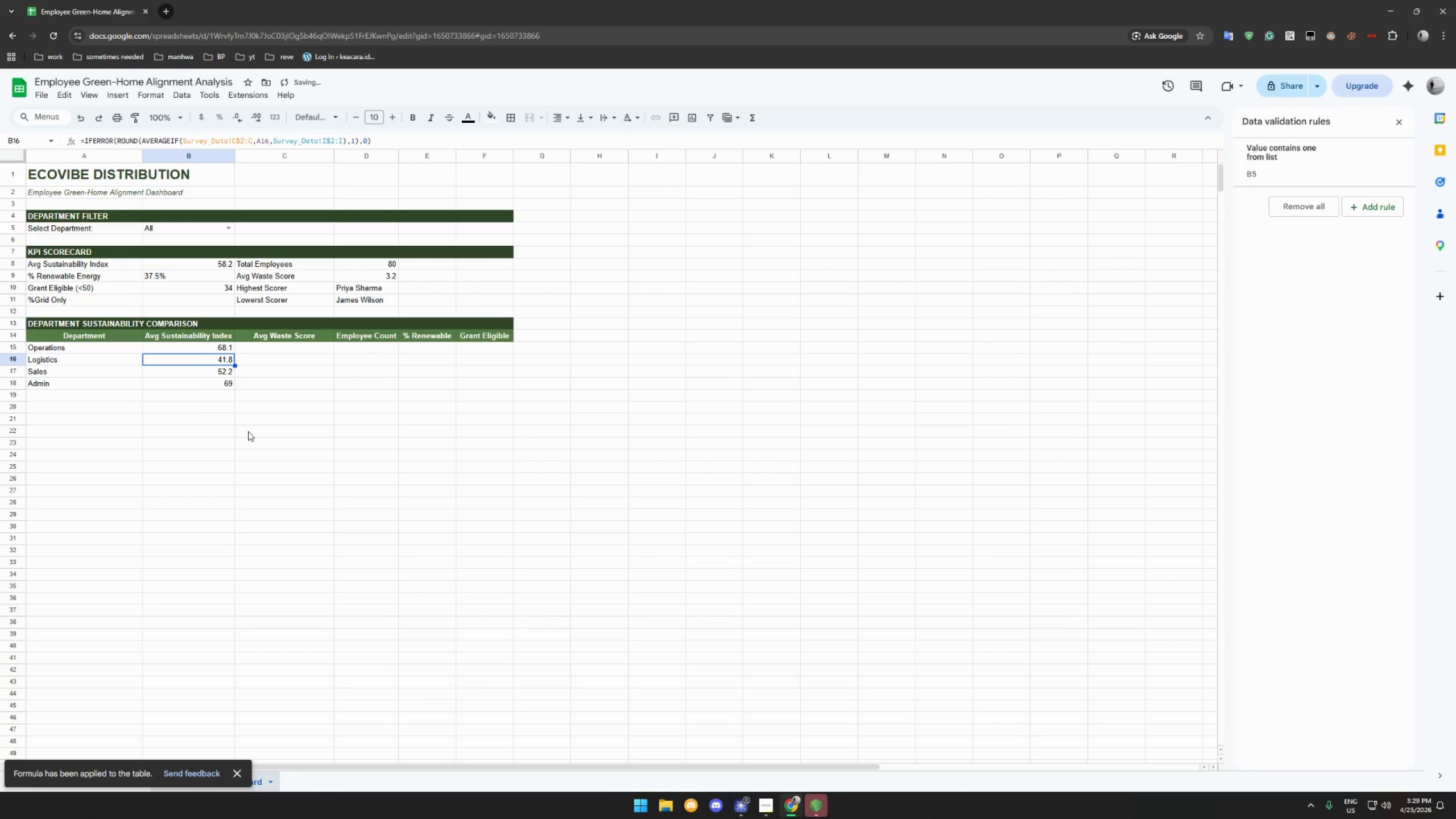 
left_click([262, 348])
 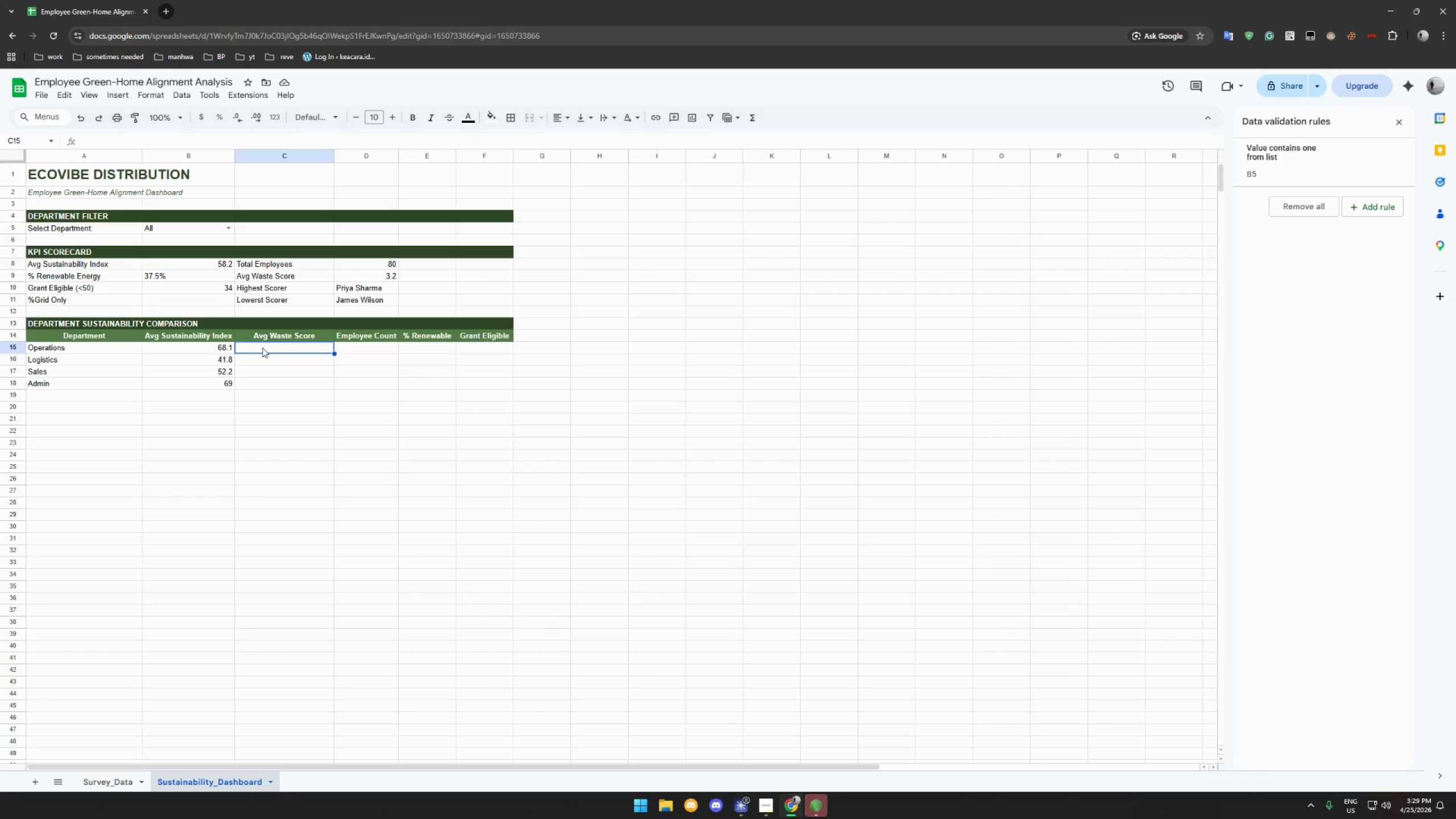 
wait(15.42)
 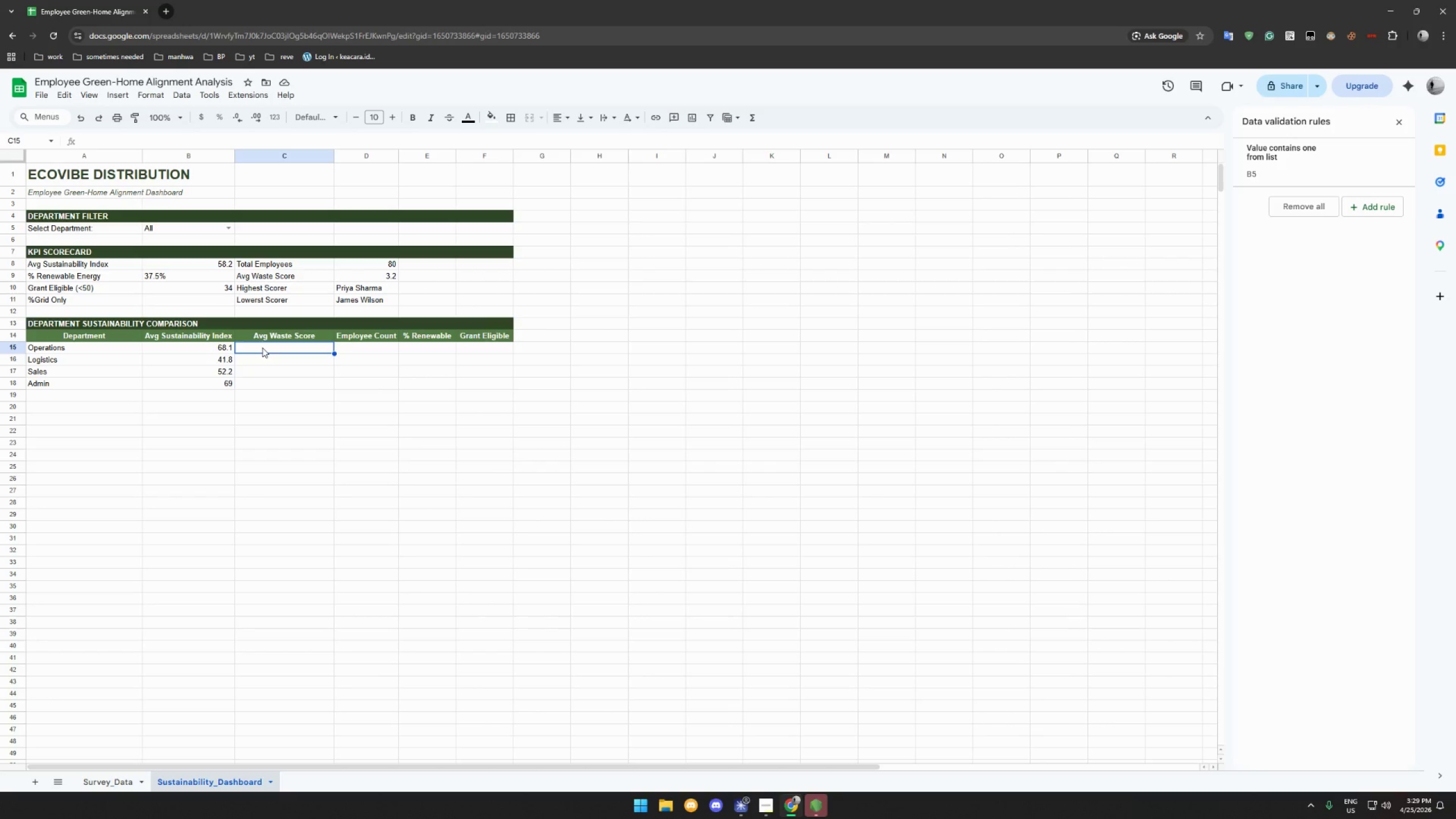 
type(=IFERROR*)
key(Backspace)
type(ROUND*)
key(Backspace)
type((AVERAGEWIF)
key(Backspace)
key(Backspace)
key(Backspace)
type(IF(Survey_Data!C$2:C,A15)
 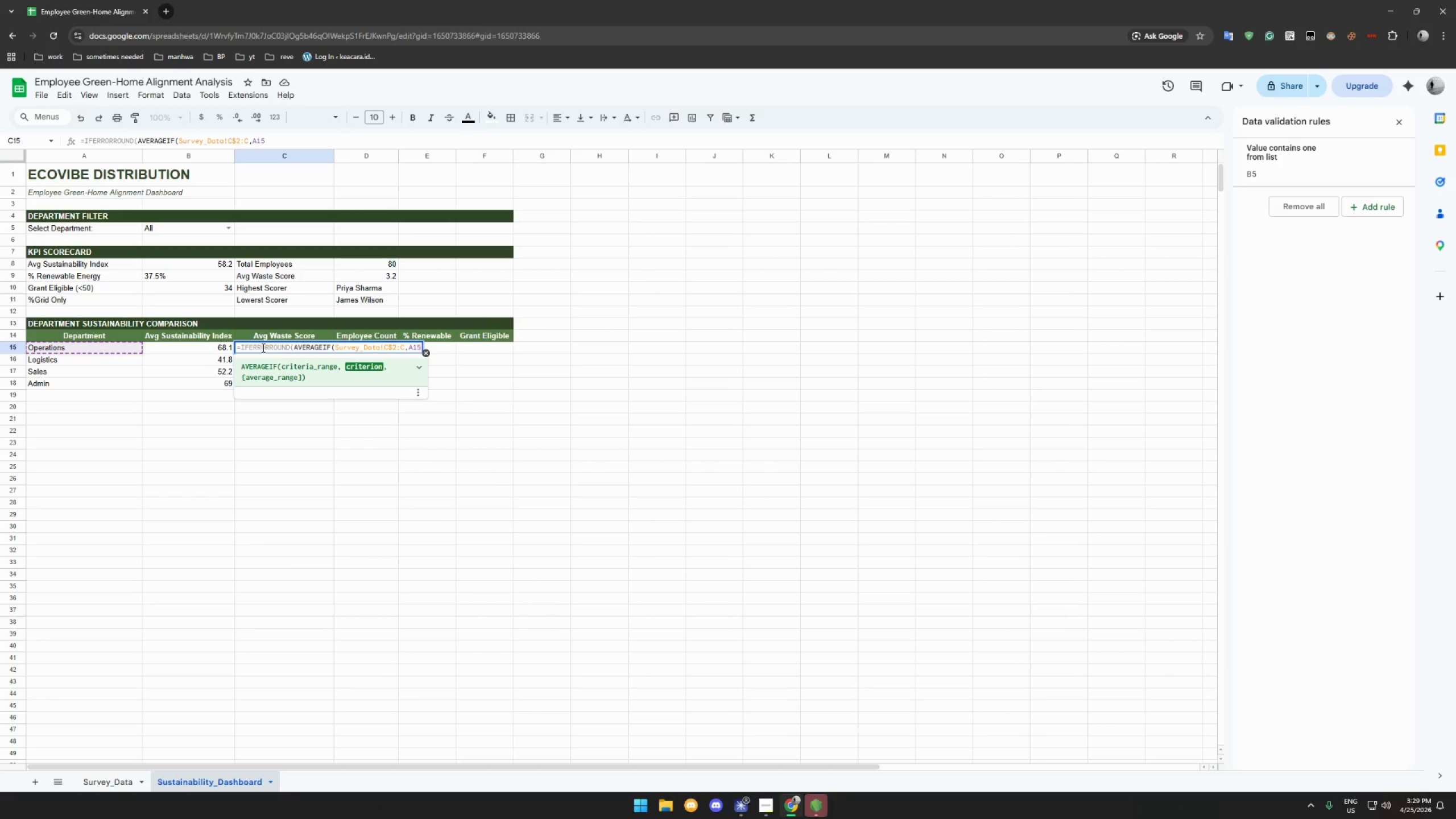 
 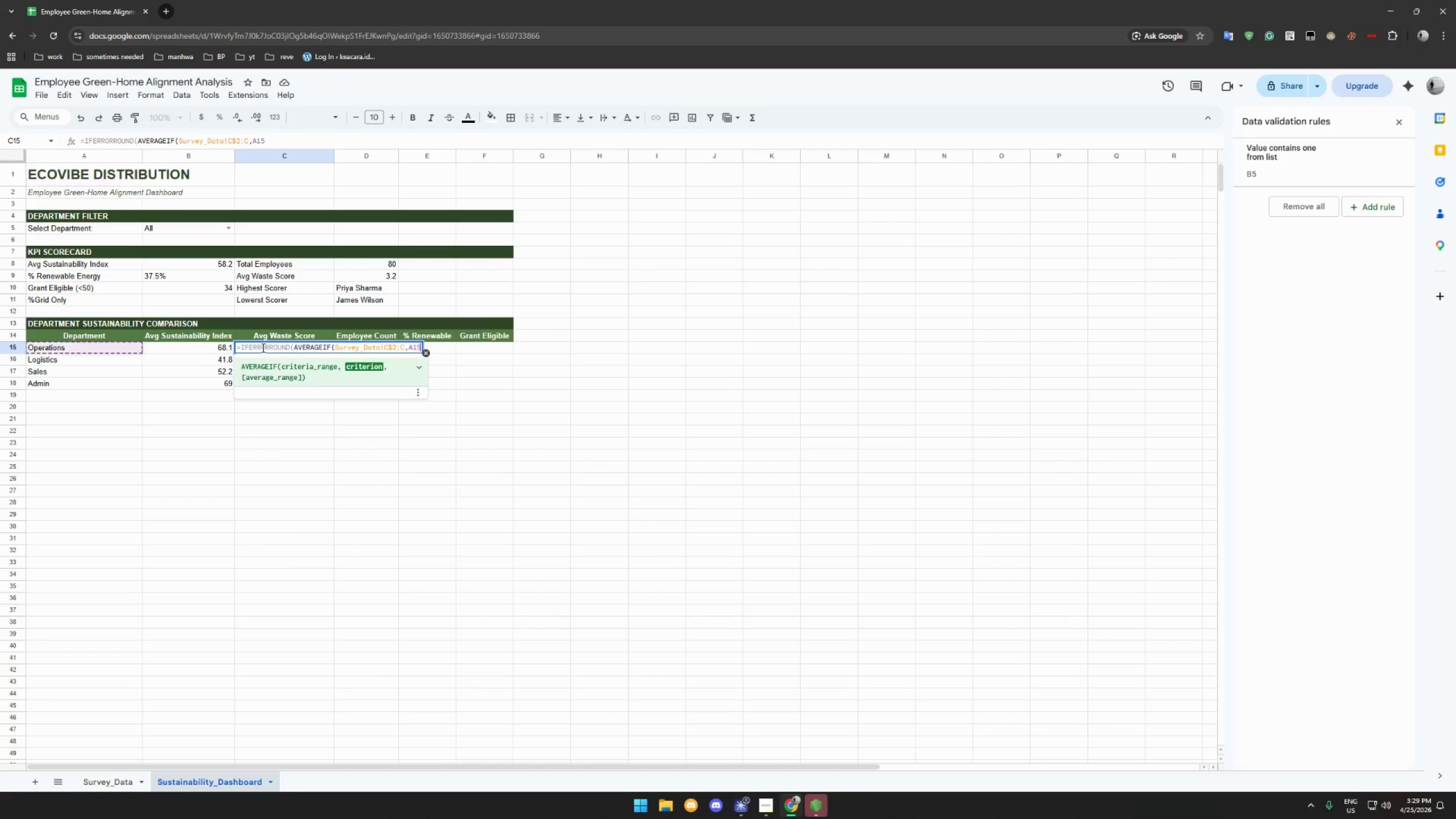 
hold_key(key=ShiftLeft, duration=0.45)
 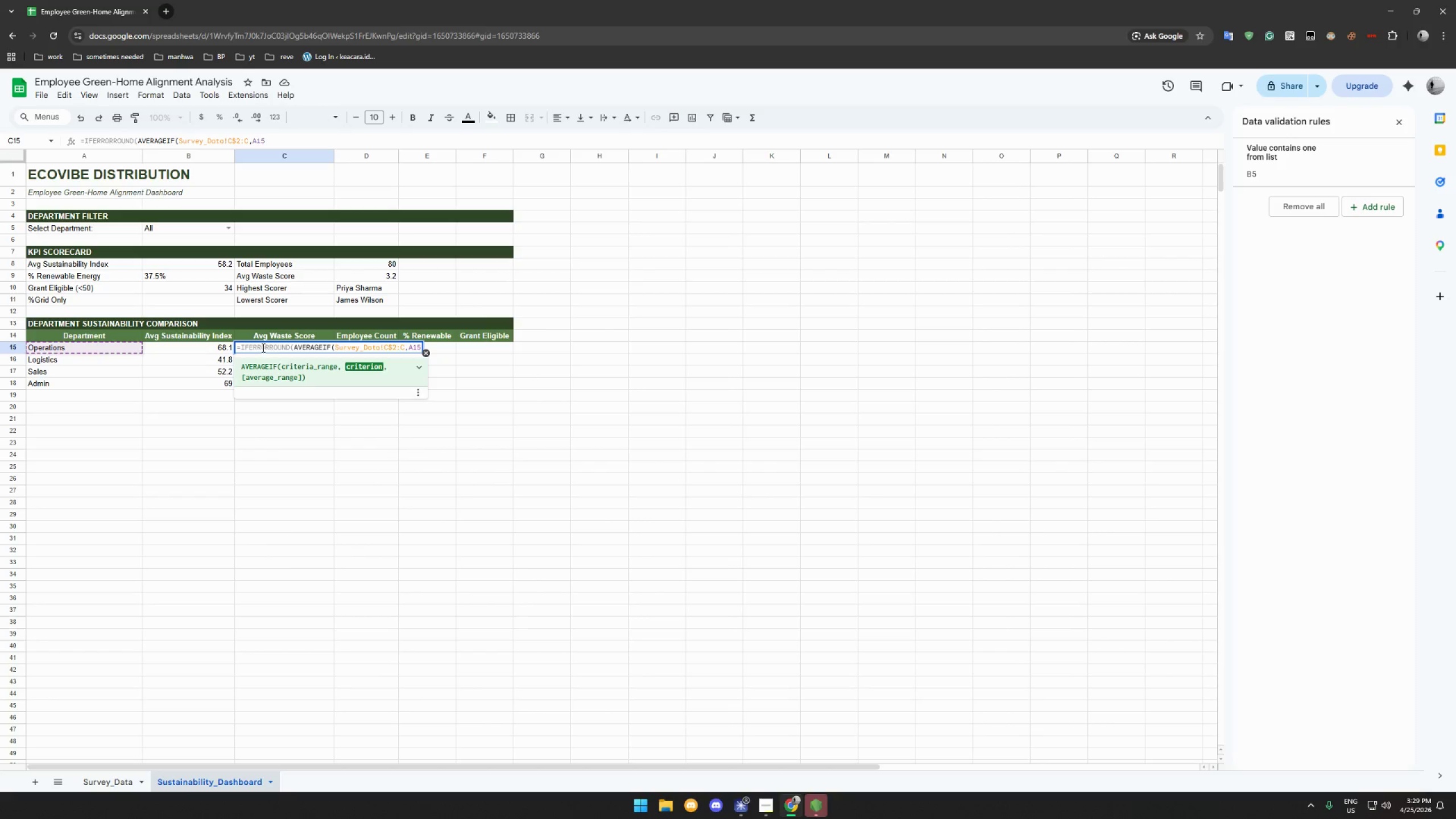 
wait(6.91)
 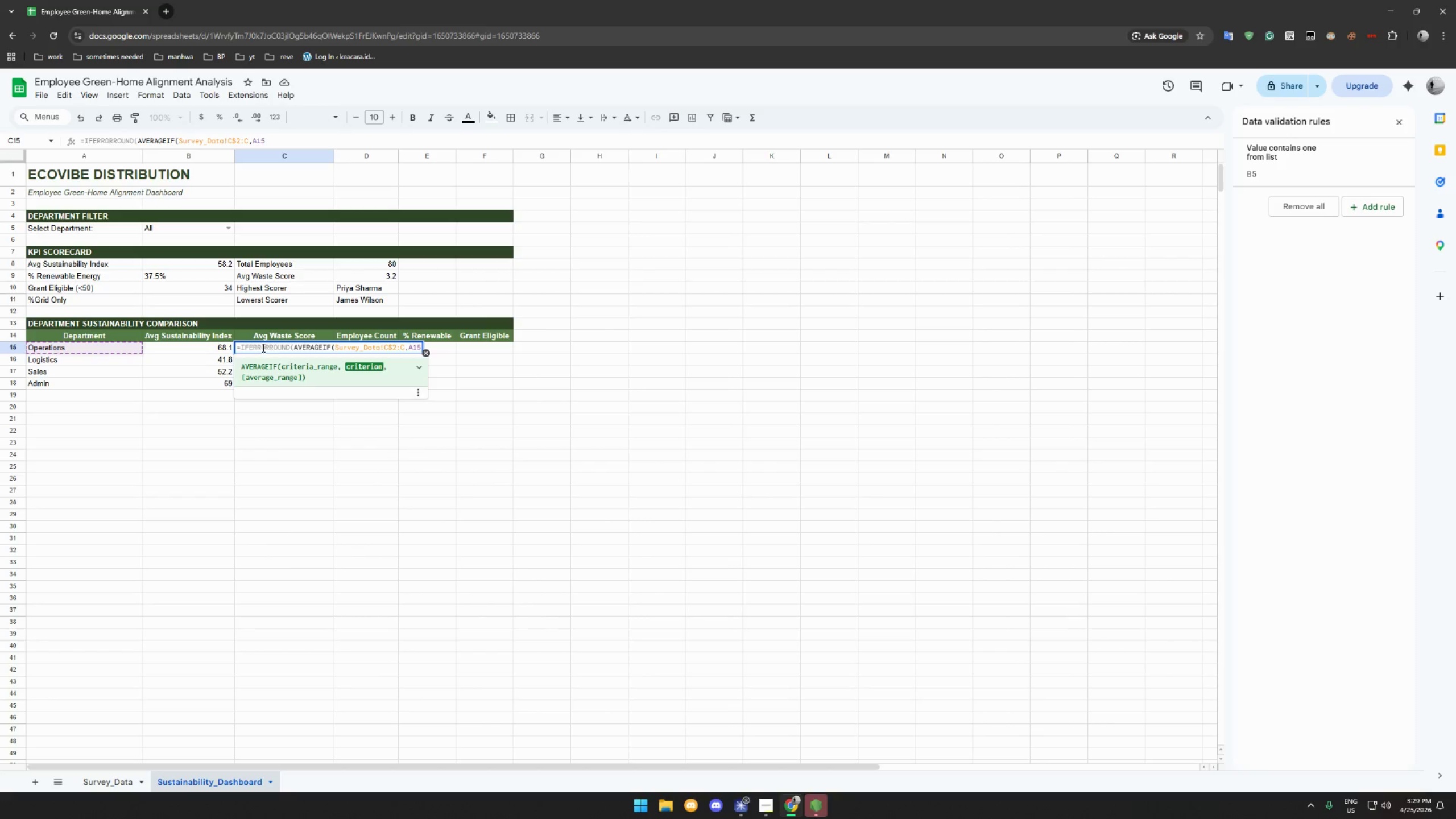 
type(.)
key(Backspace)
type(,Si)
key(Backspace)
type(urvey_Data!D$2:D),1),0_)
key(Backspace)
type())
 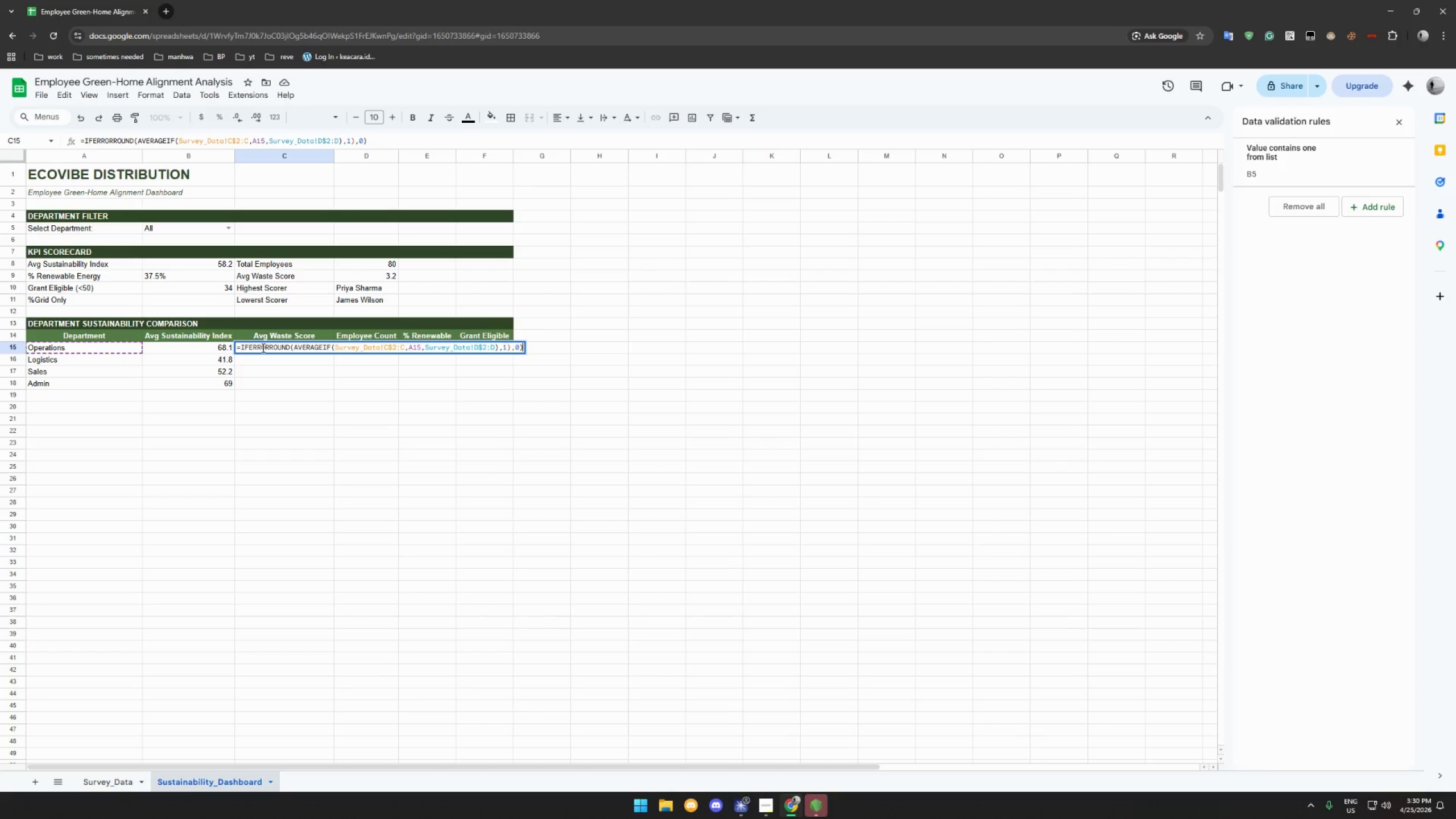 
left_click([264, 348])
 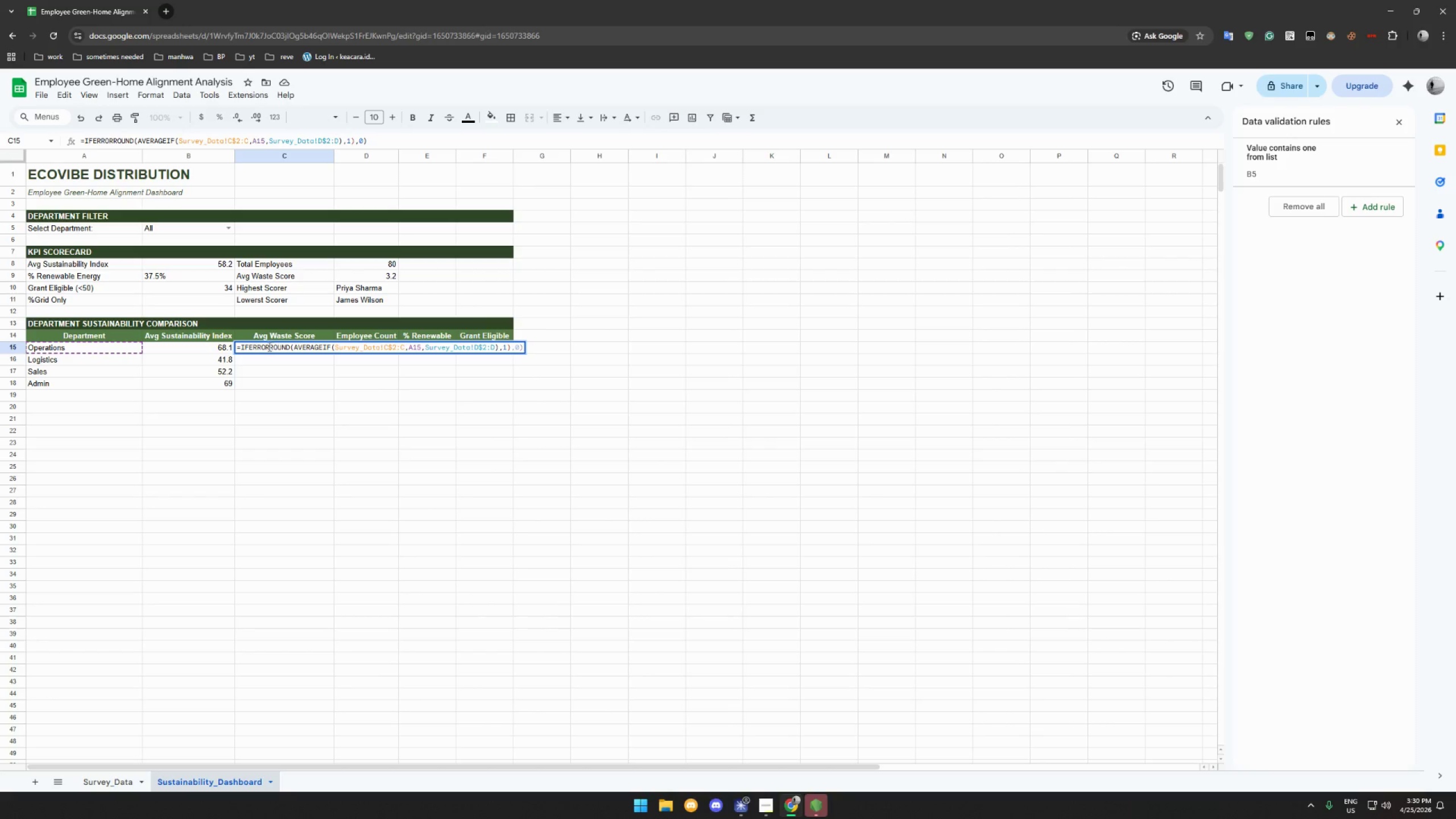 
left_click([268, 346])
 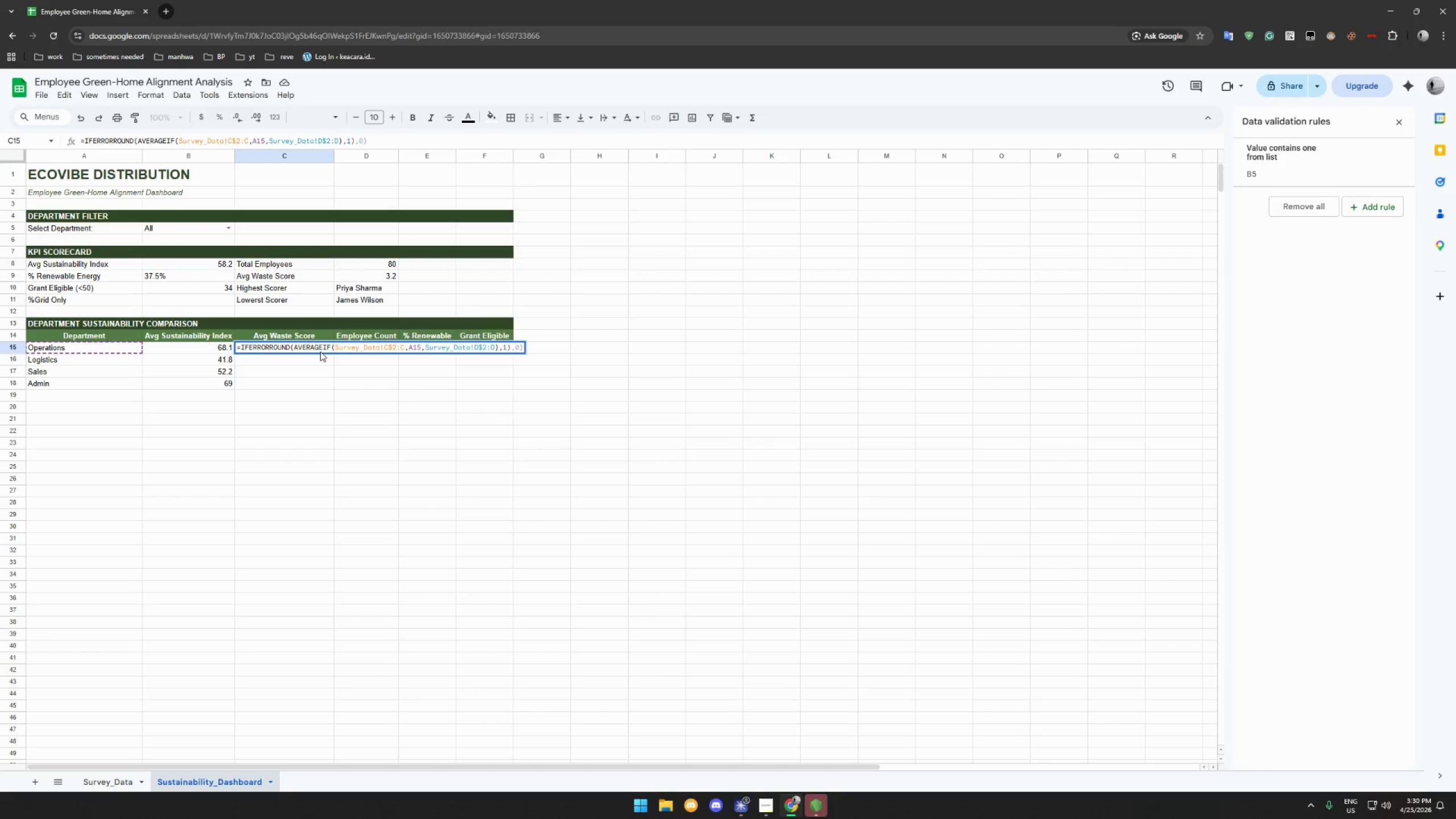 
key(Shift+9)
 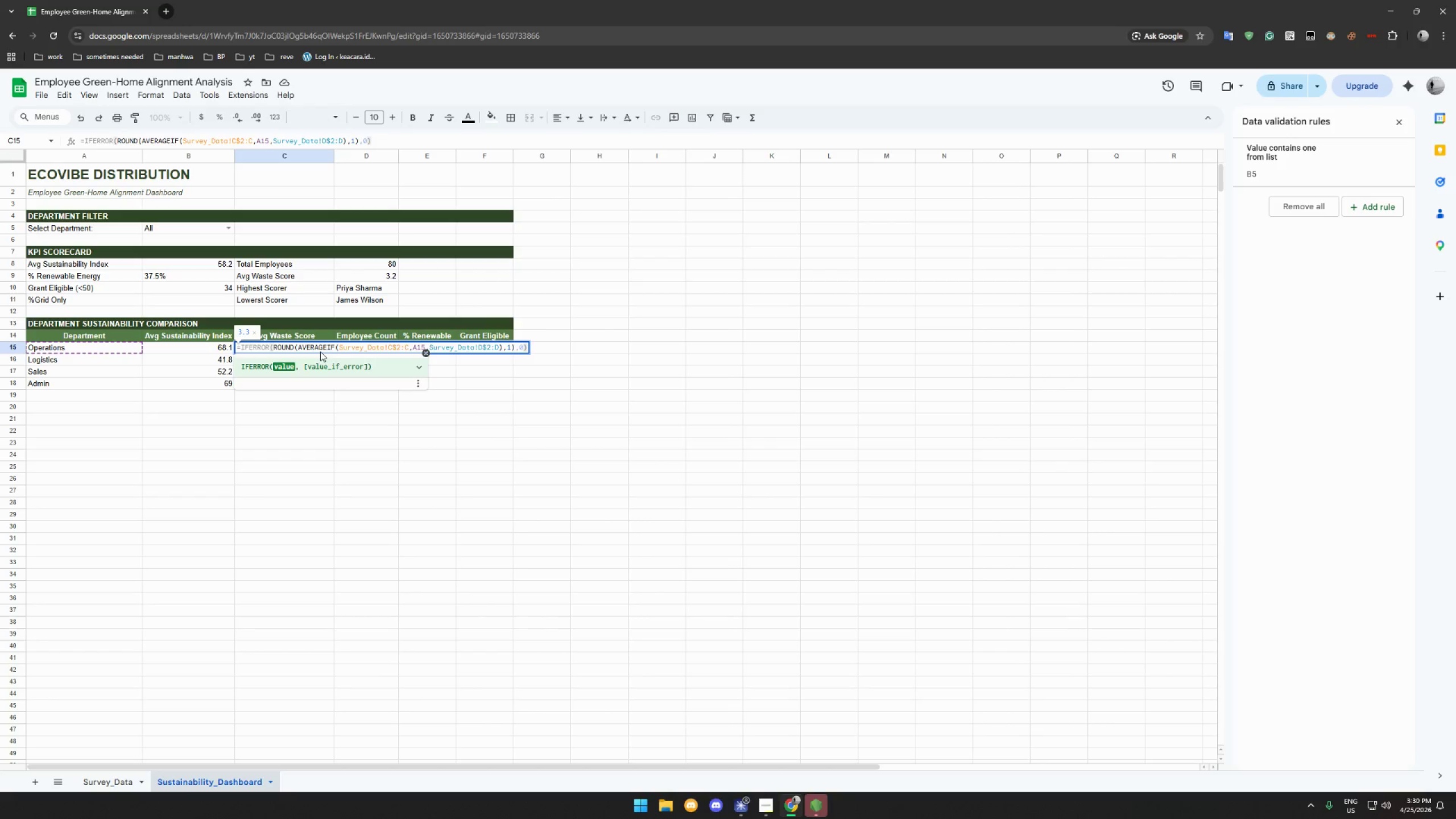 
key(Enter)
 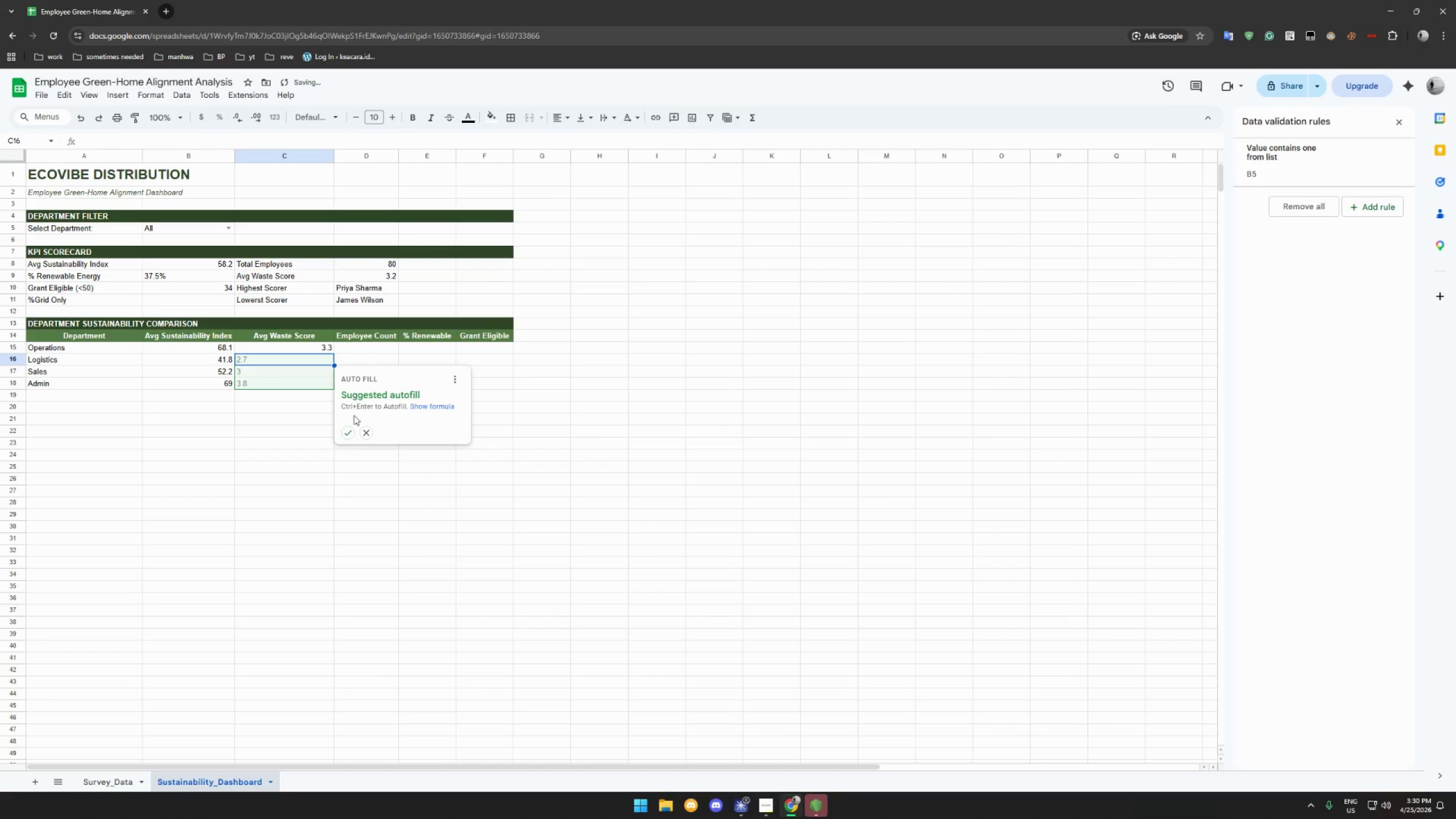 
left_click([352, 433])
 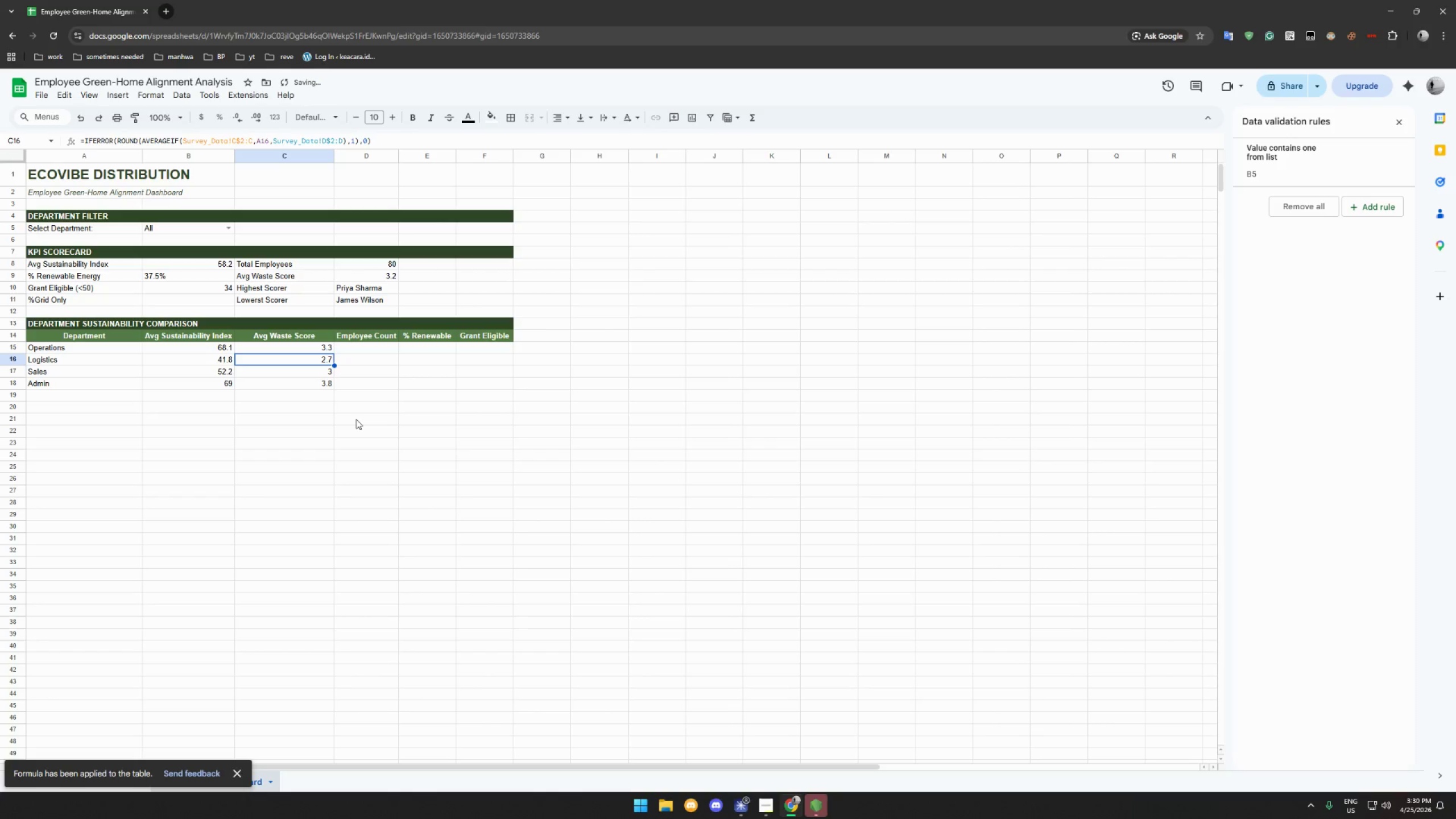 
left_click([359, 346])
 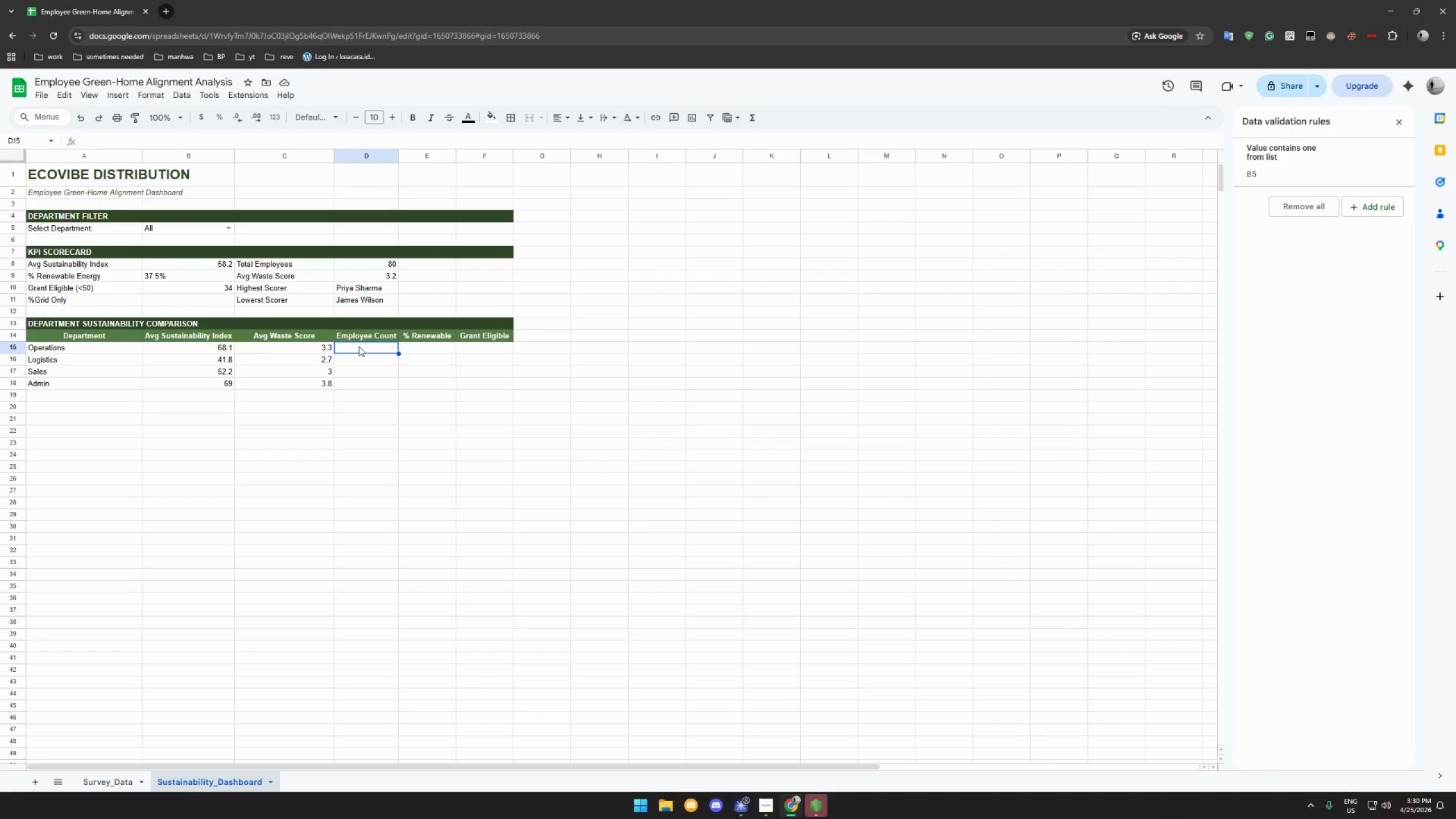 
wait(10.42)
 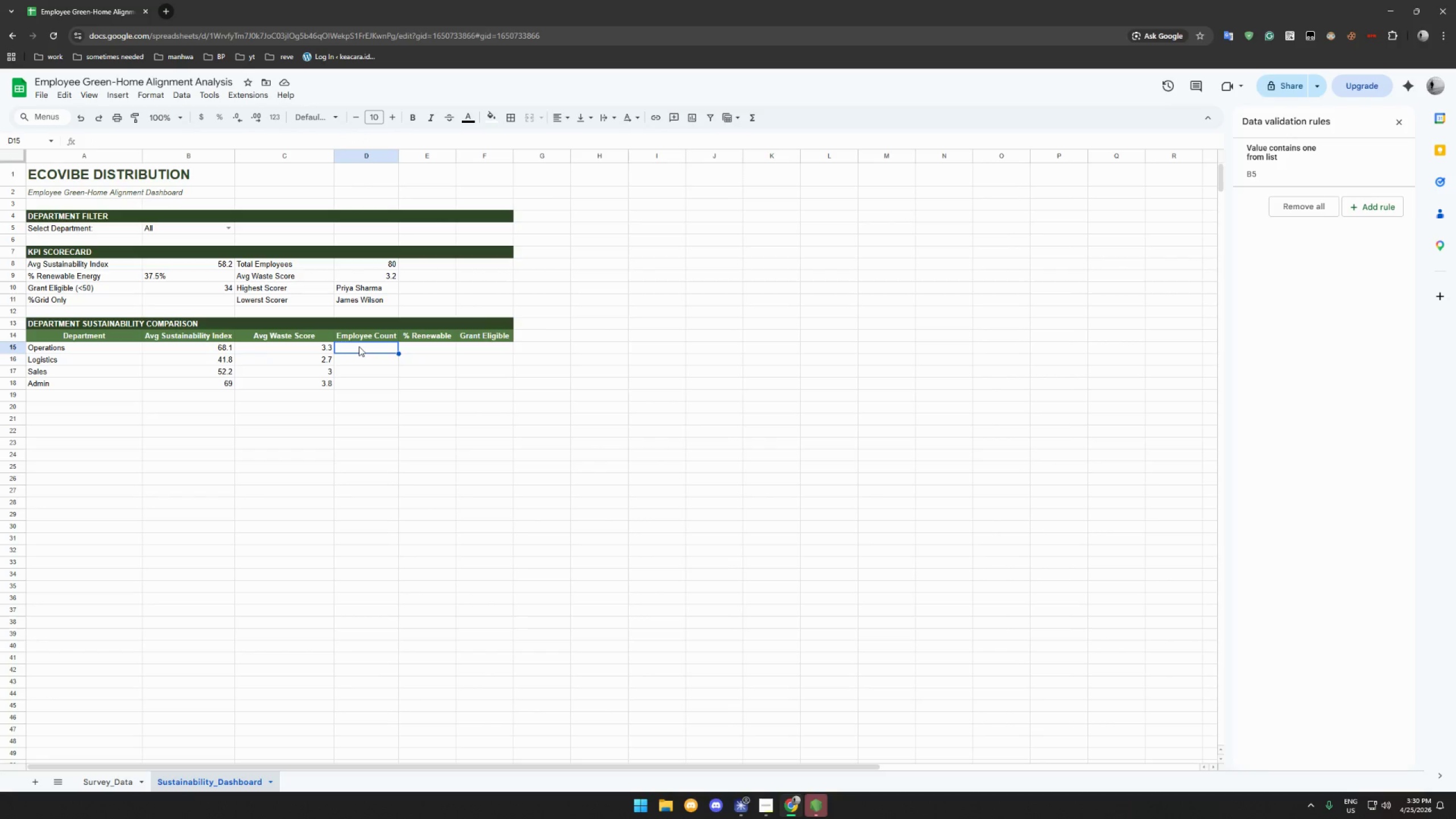 
type(=COUNTIF(Survey_Data!C$2:C,A12)
key(Backspace)
type(5))
 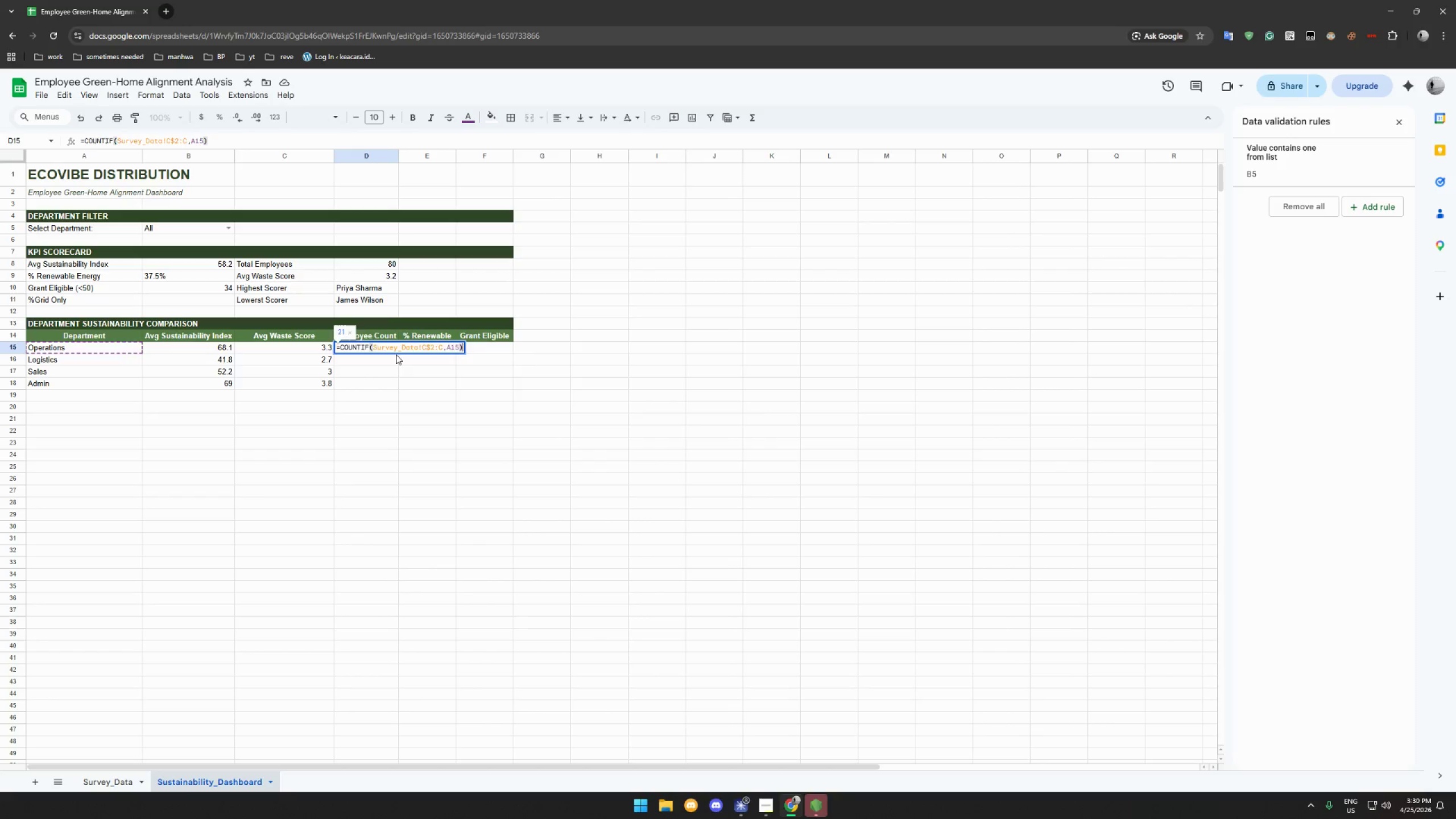 
key(Enter)
 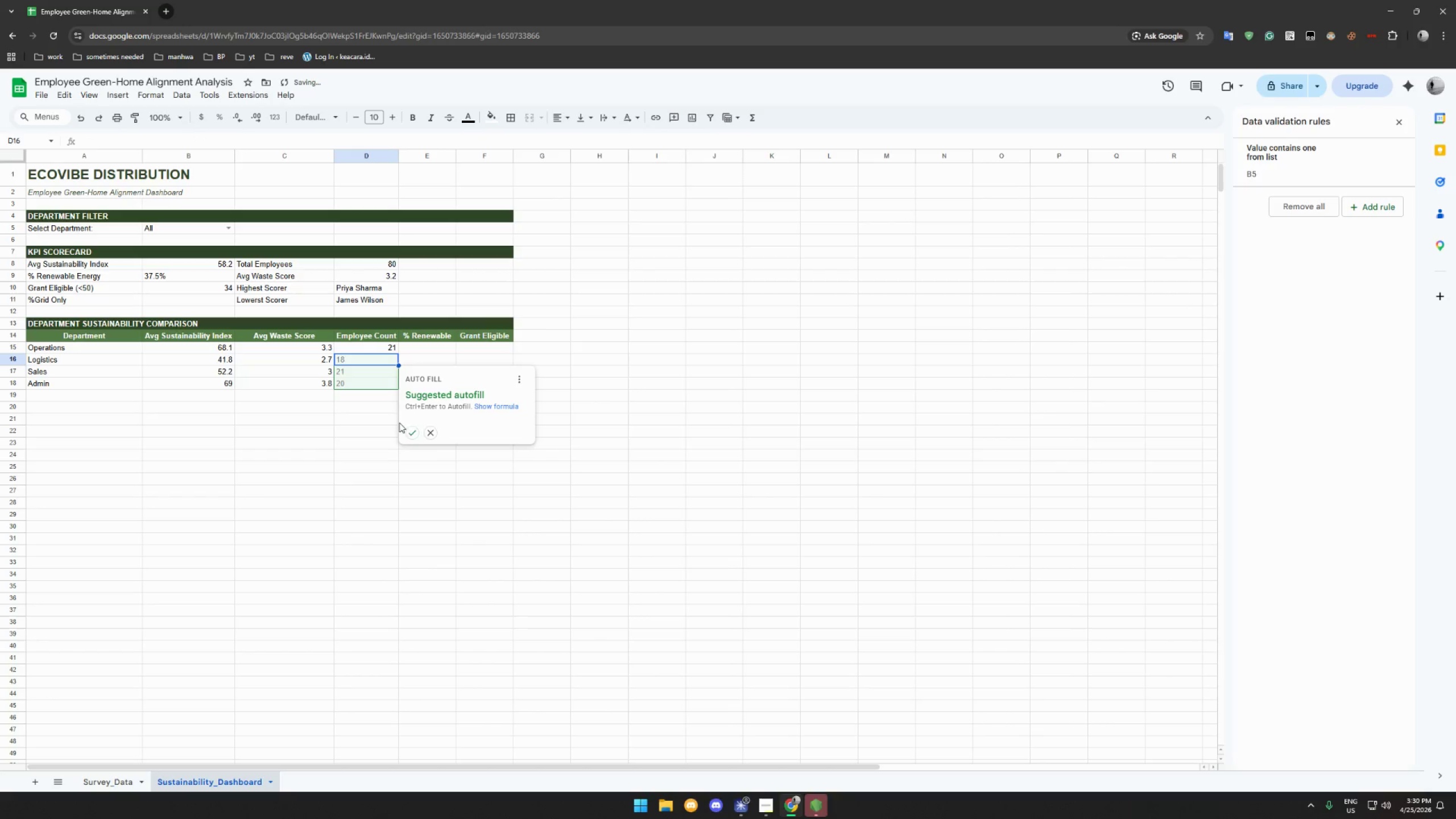 
left_click([412, 430])
 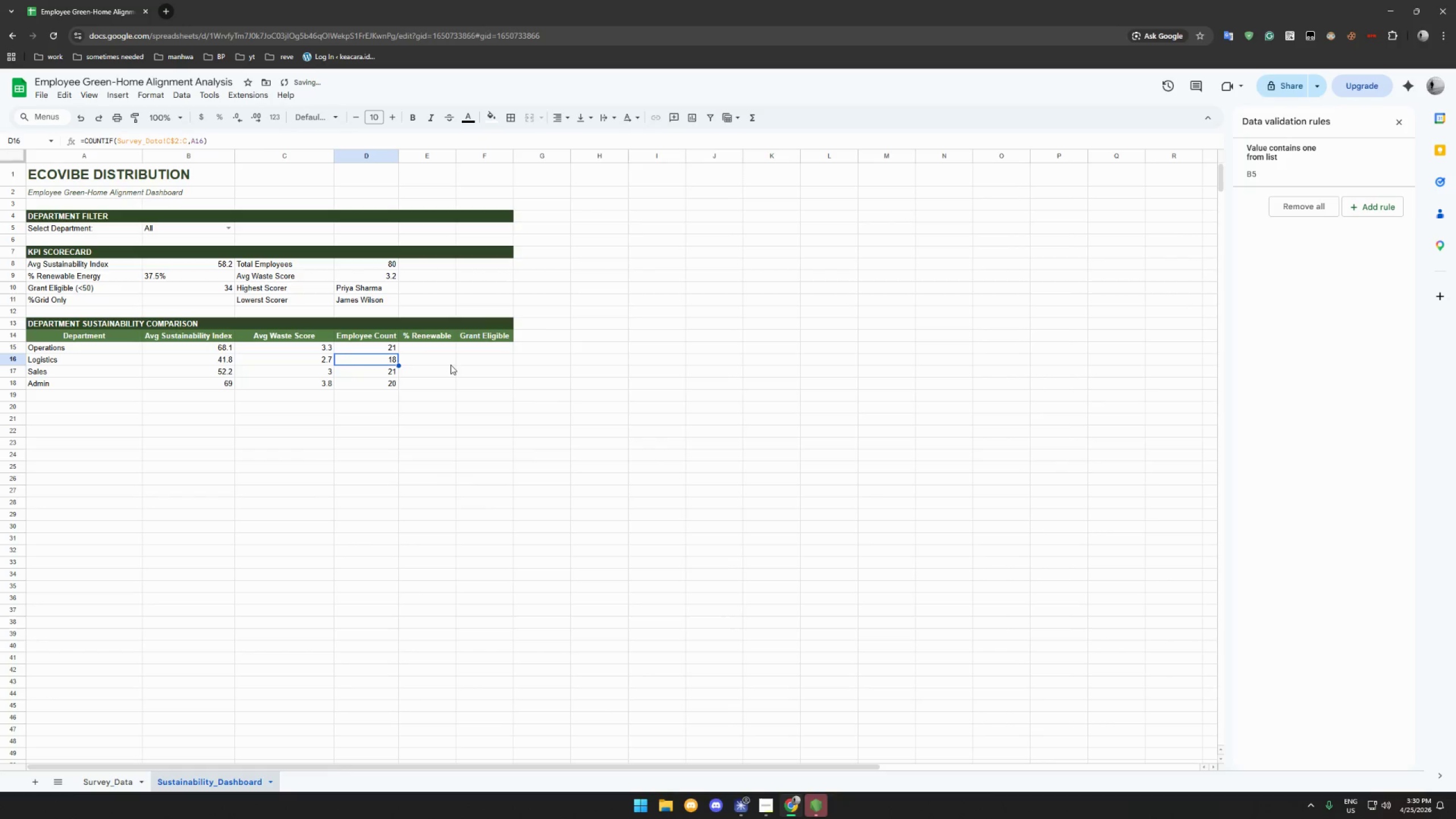 
left_click([444, 346])
 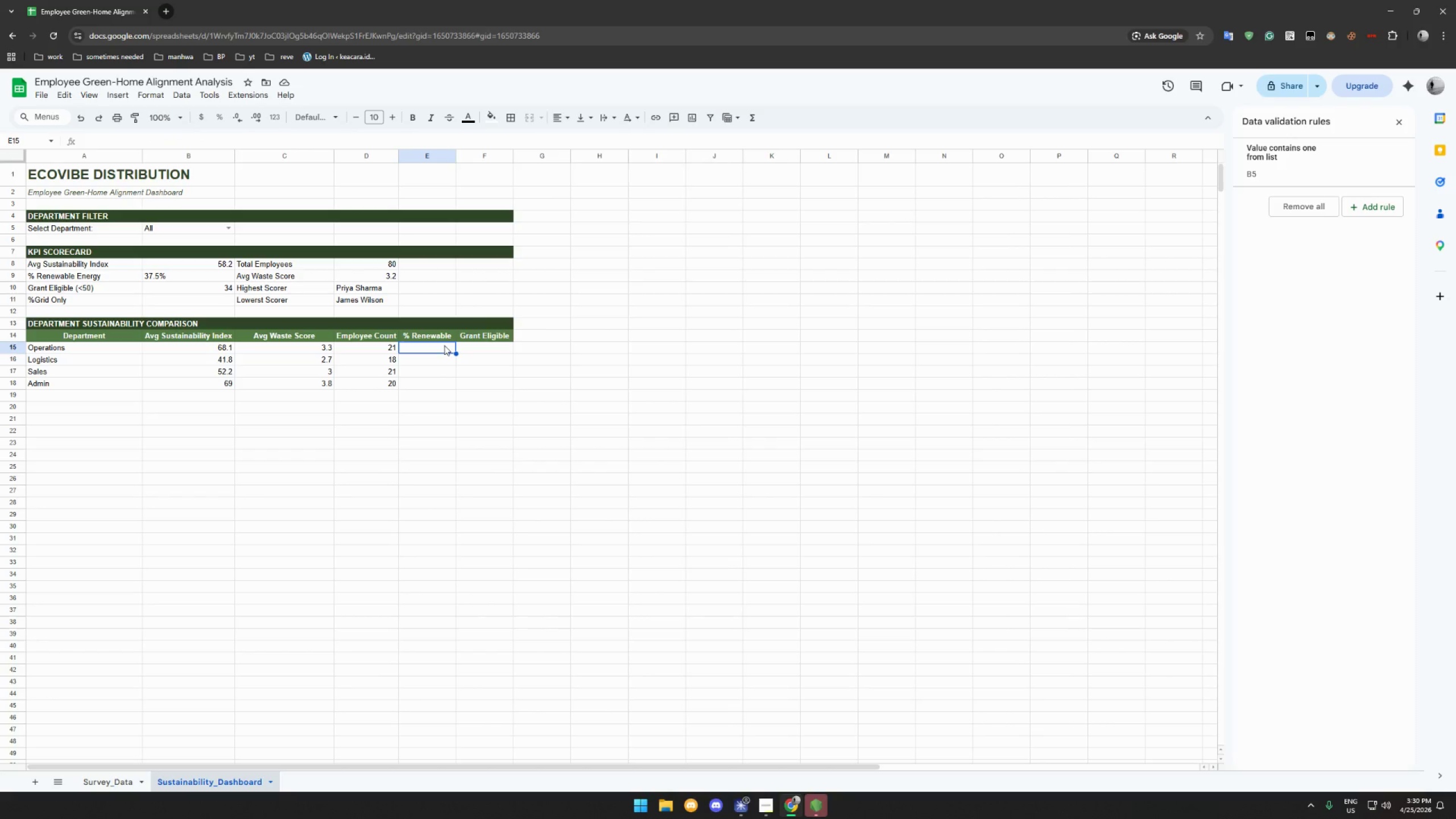 
wait(6.0)
 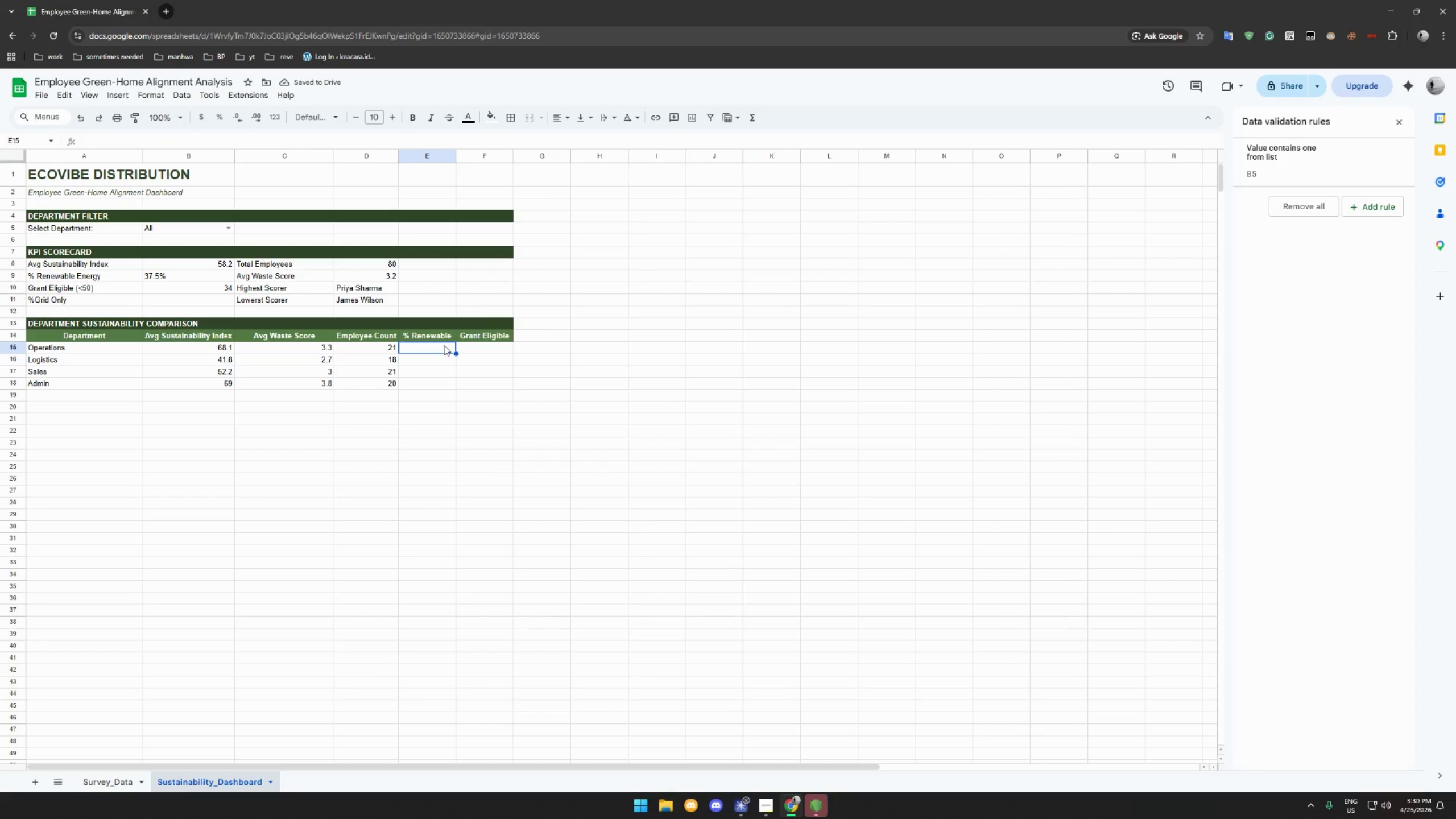 
type(=IFERROR(ROUND(()
key(Backspace)
type(COUNTIFS(Survey_)D)
key(Backspace)
key(Backspace)
type(Data!C$2:C,A15)
 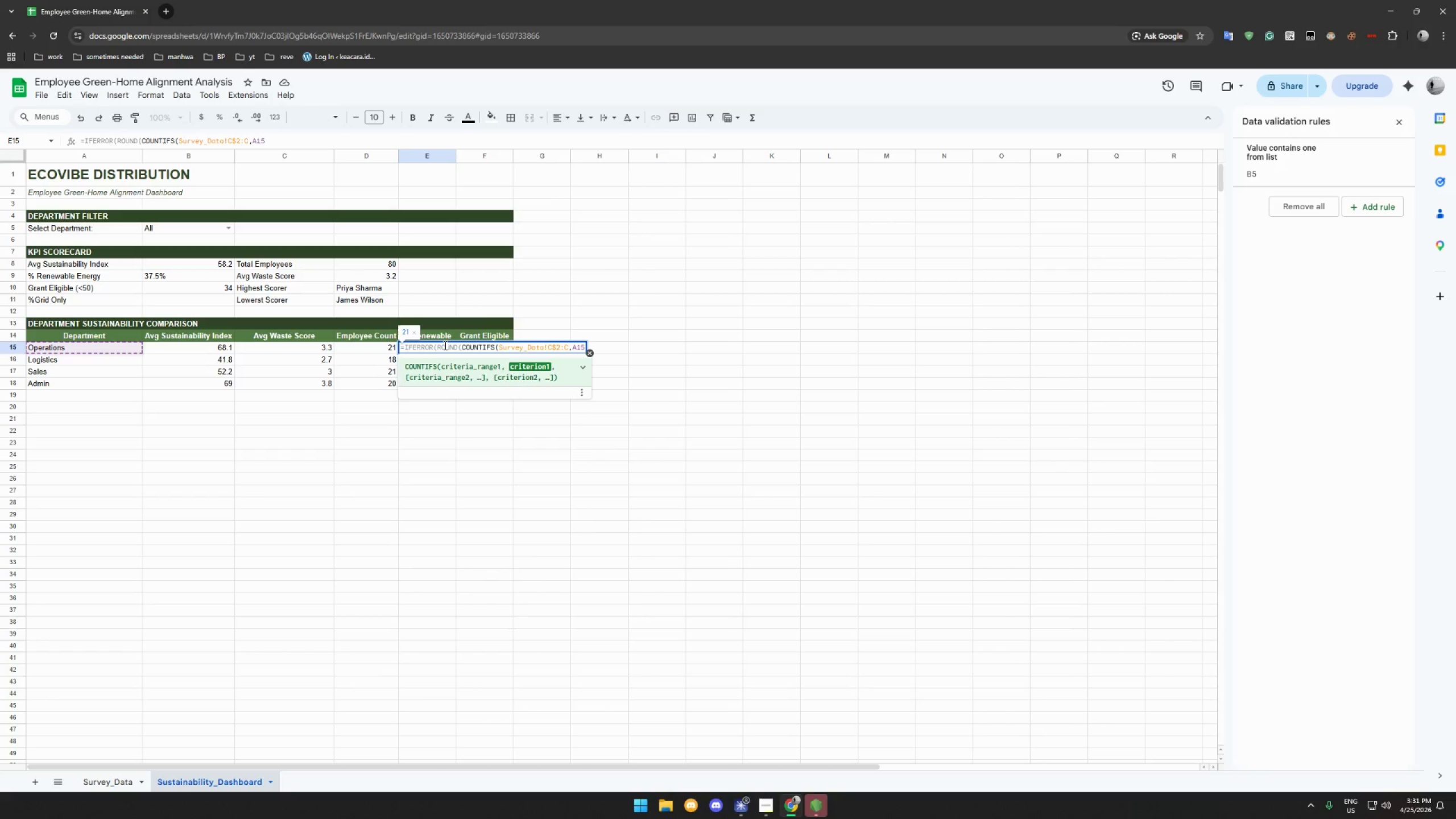 
 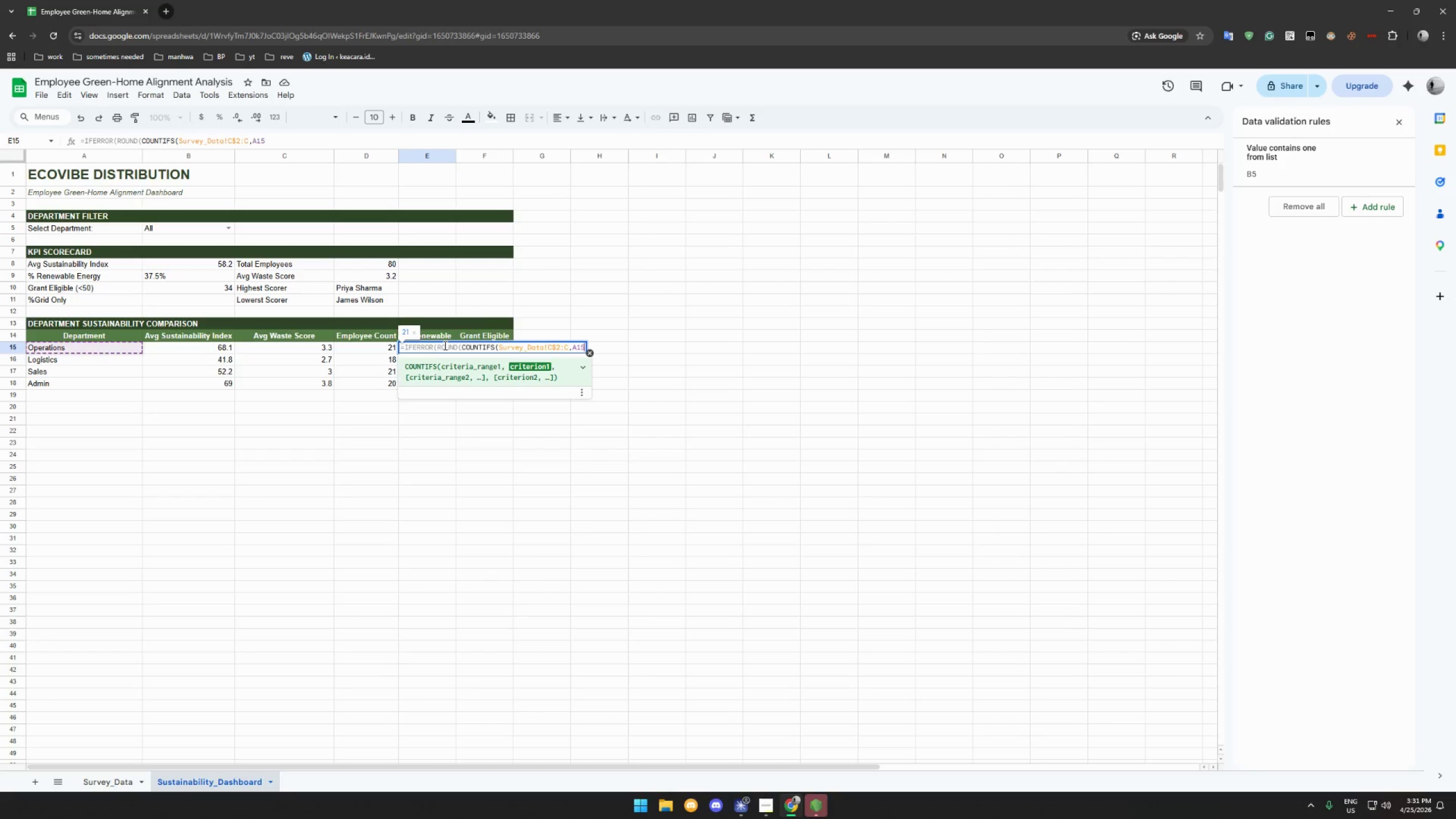 
hold_key(key=ShiftLeft, duration=0.53)
 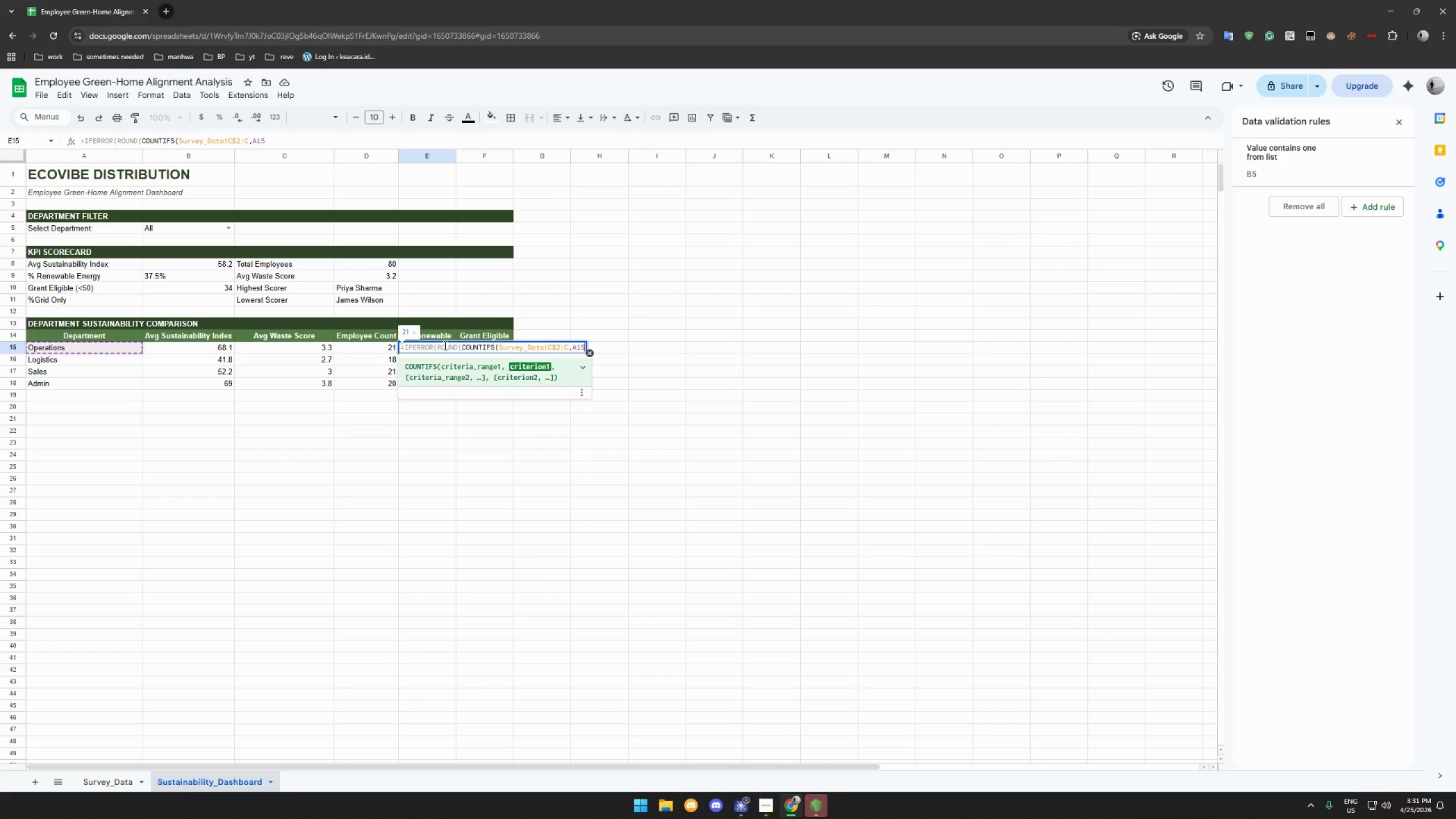 
type(,Survey_Data!F$2:F,Renewable")
 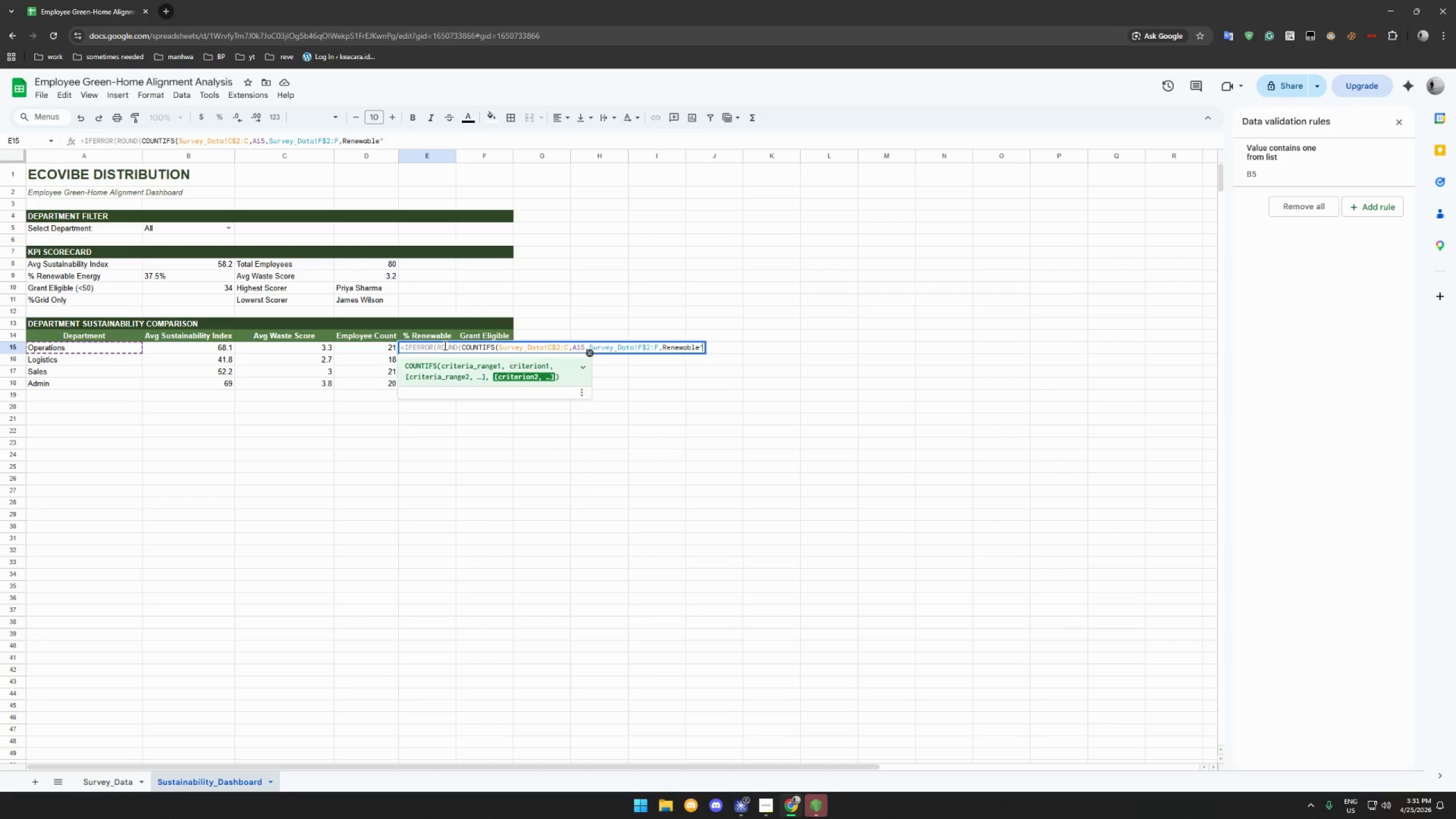 
left_click([661, 344])
 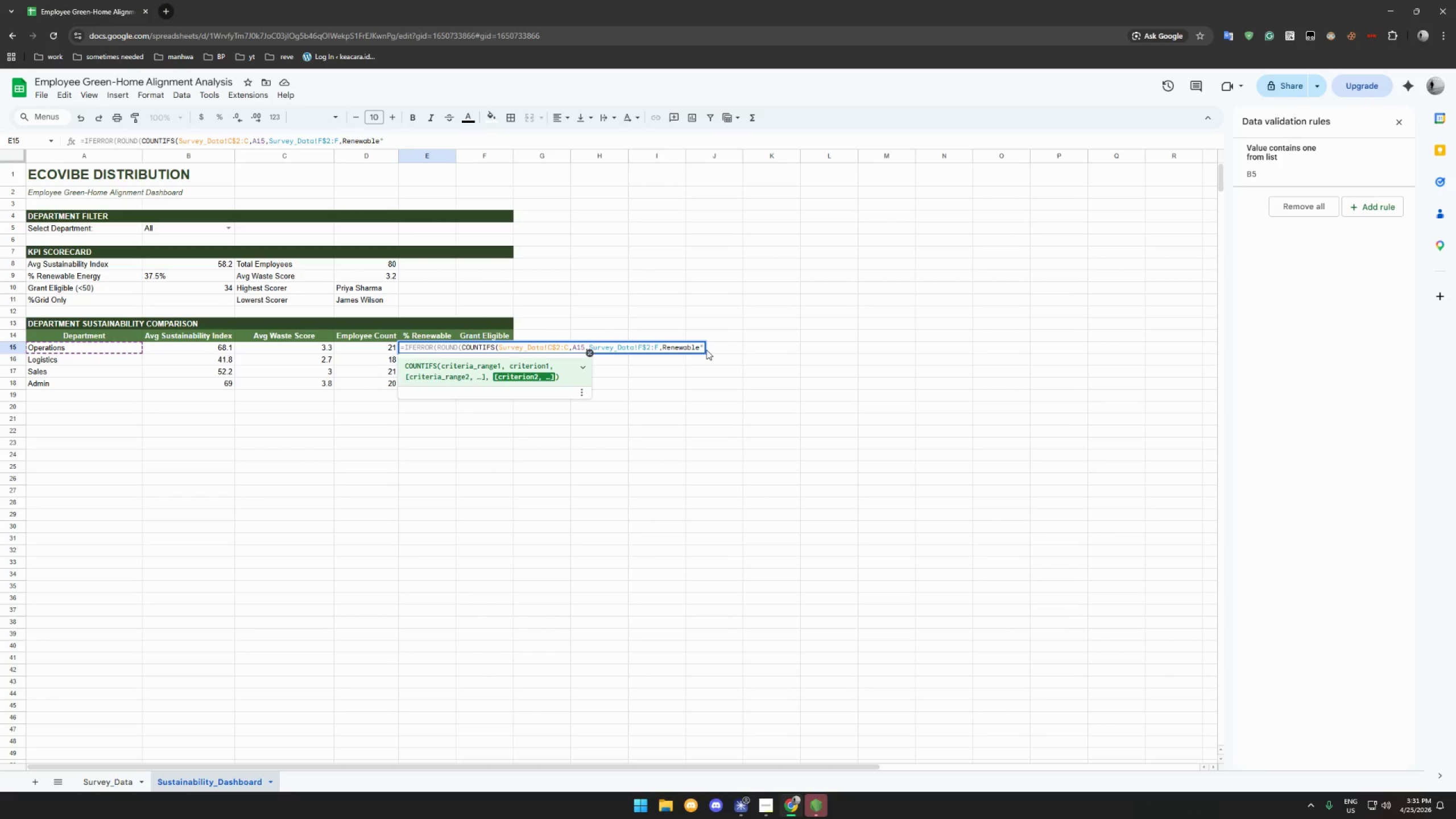 
key(Shift+ShiftRight)
 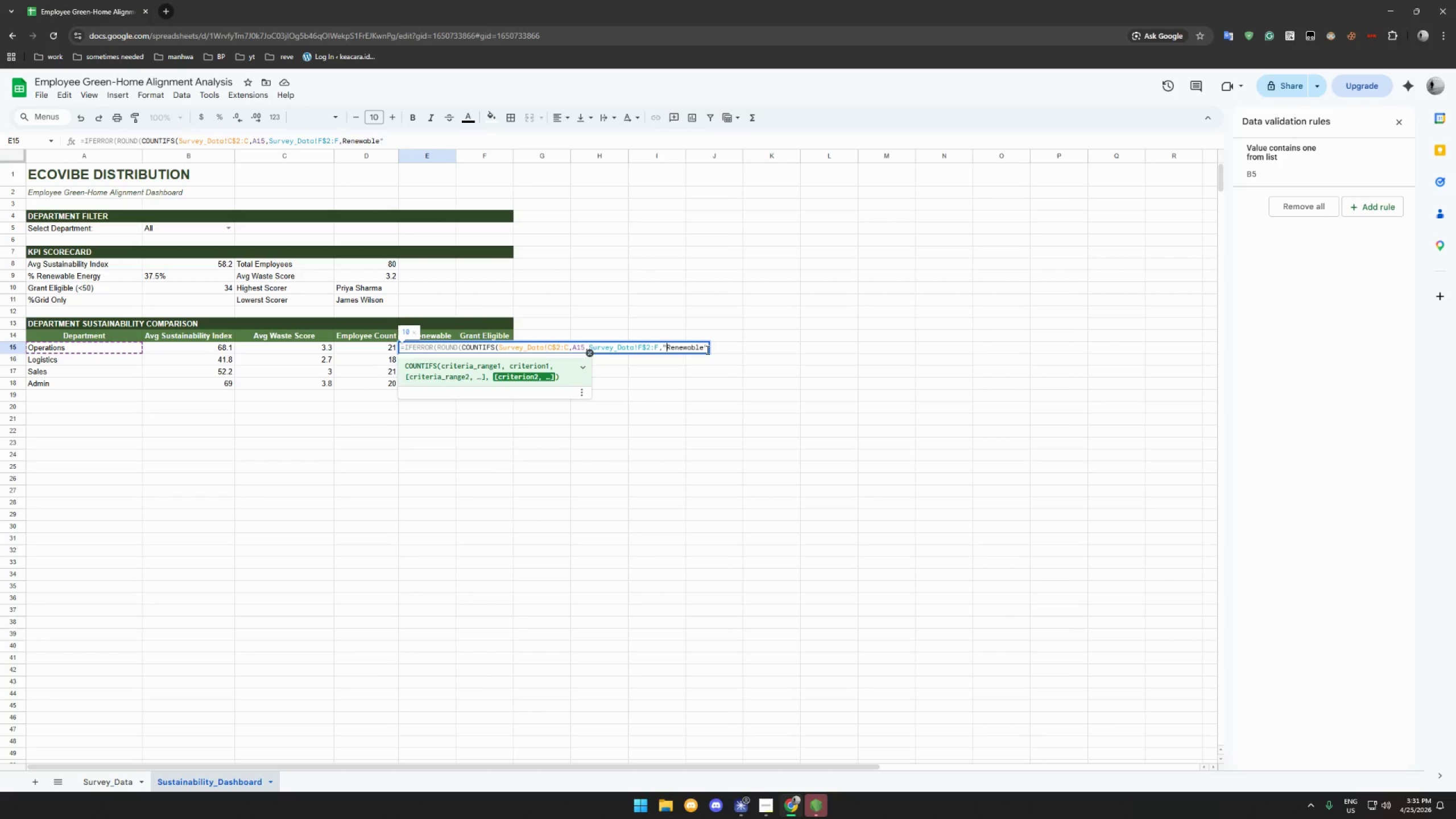 
key(Shift+Quote)
 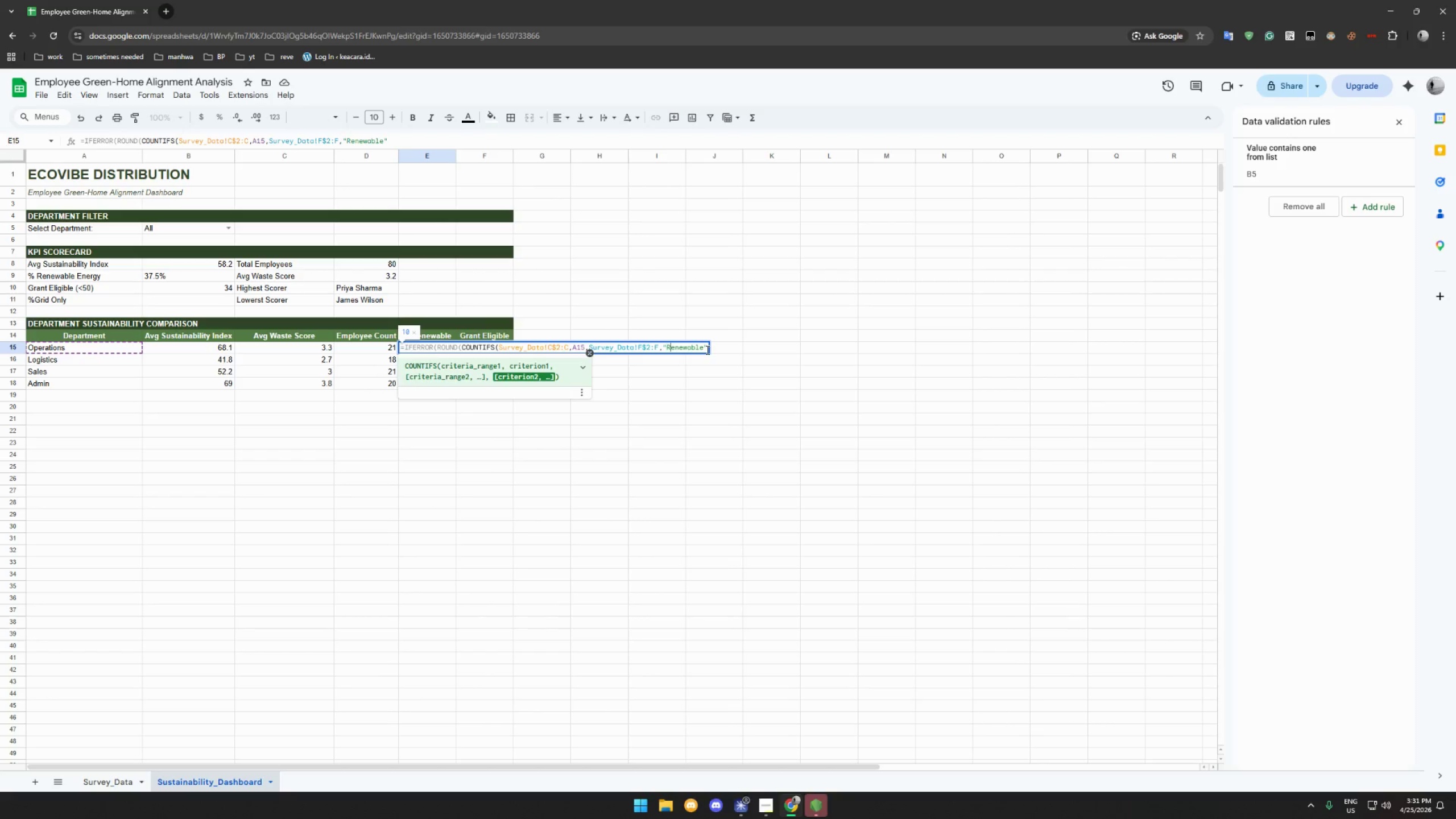 
hold_key(key=ArrowRight, duration=1.0)
 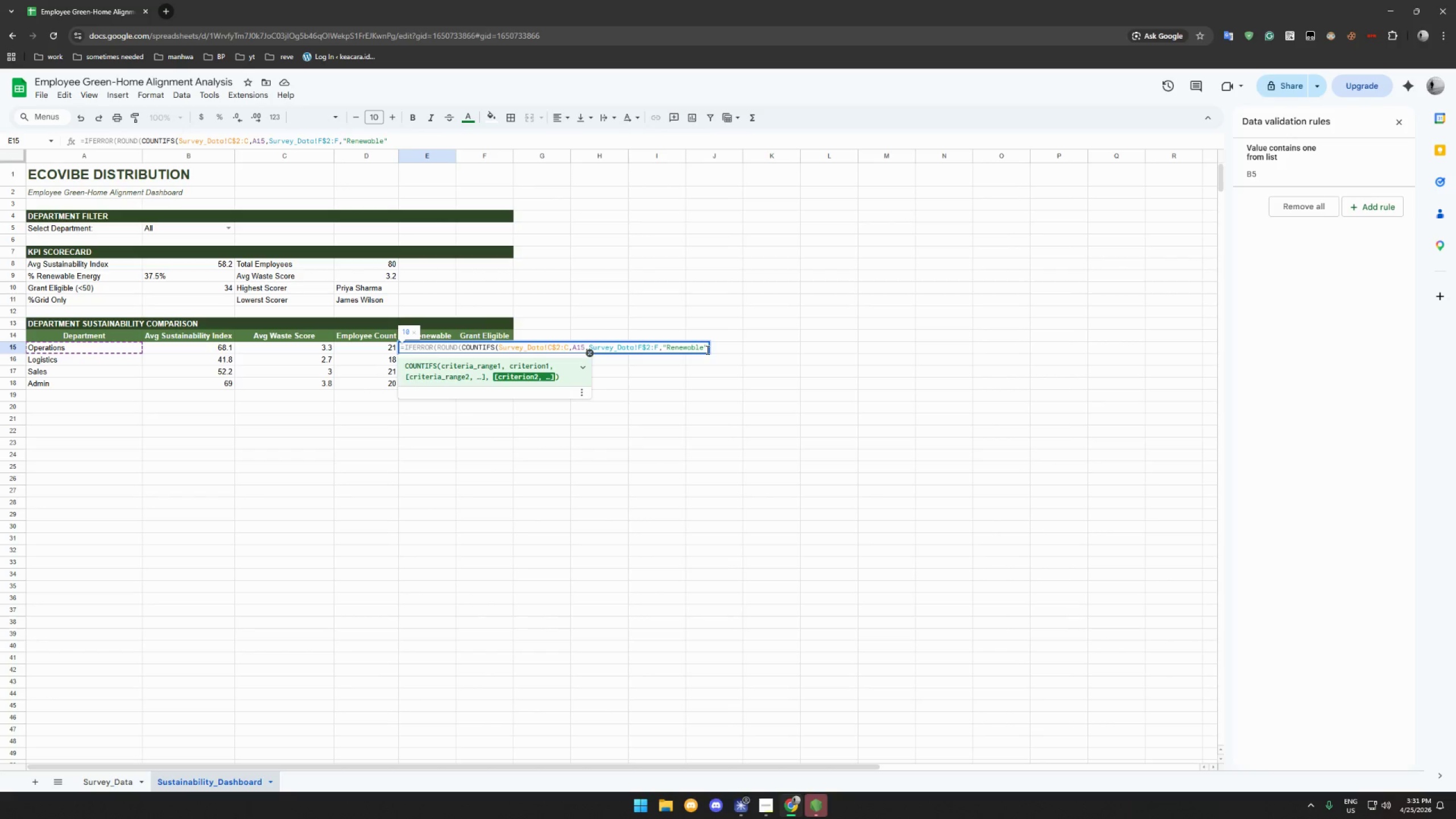 
type()/COUNTIF(Survey_Data!C$2:C)
 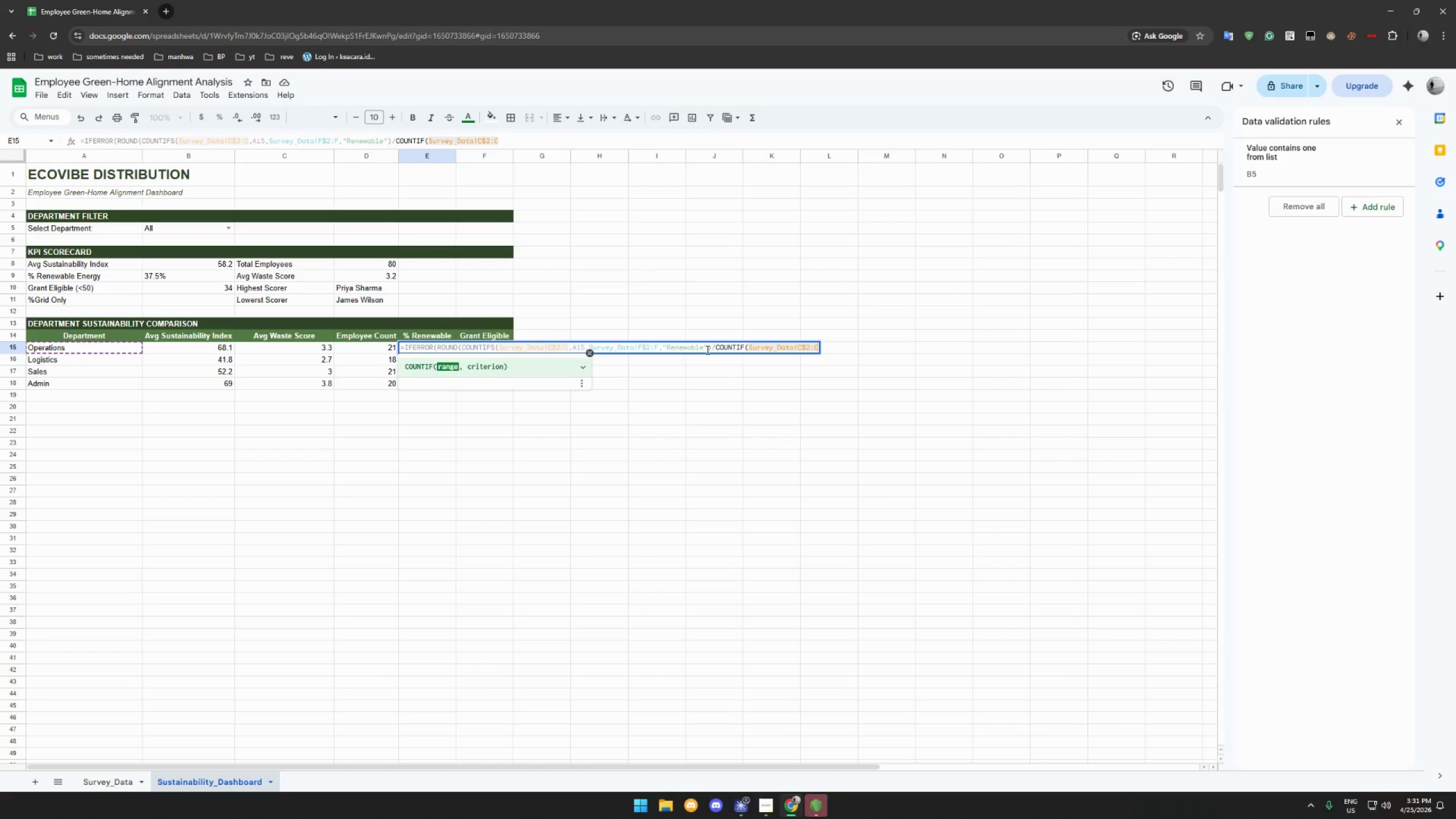 
type(,A15))
 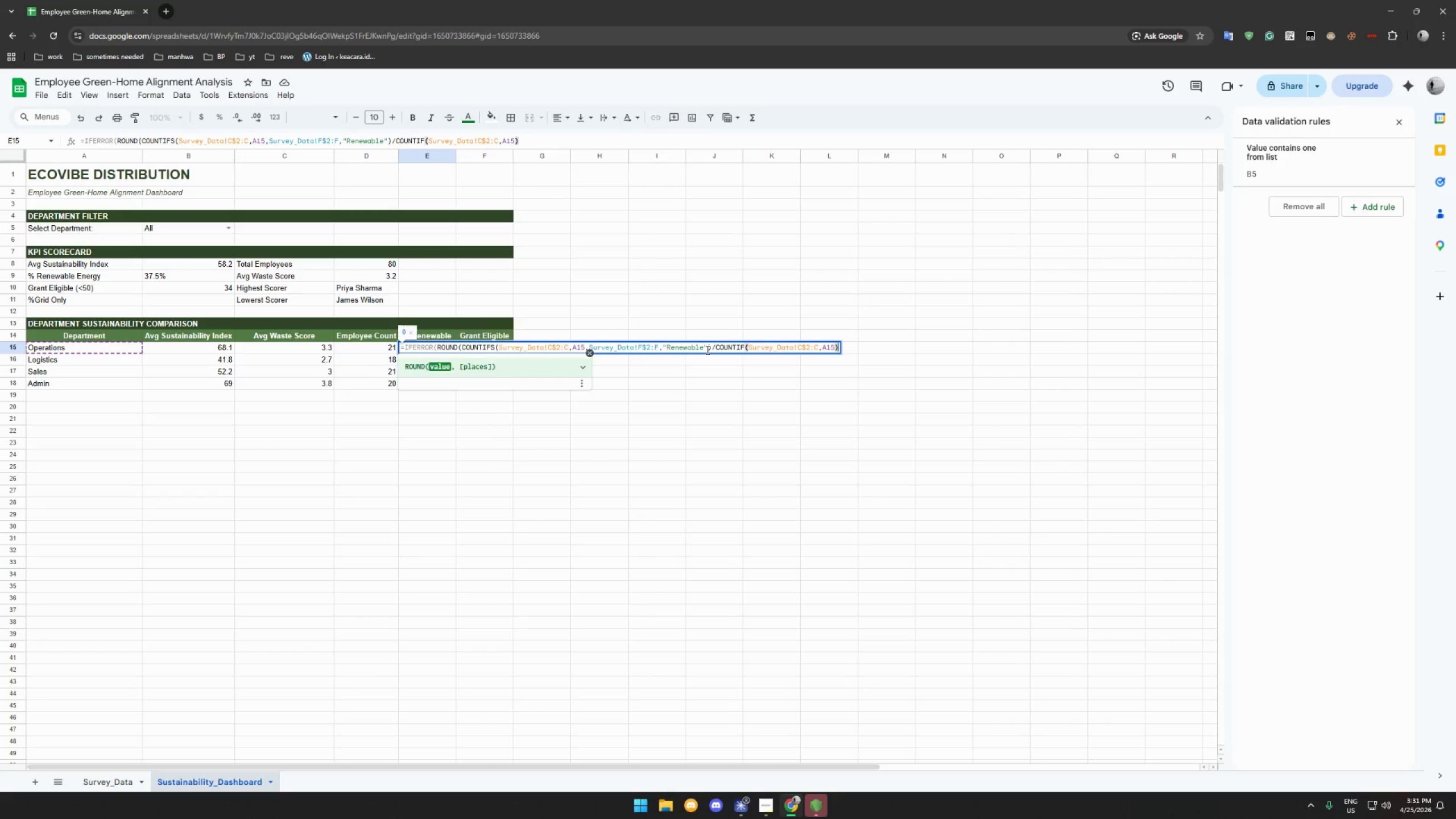 
type(*1--)
key(Backspace)
key(Backspace)
type(00)
 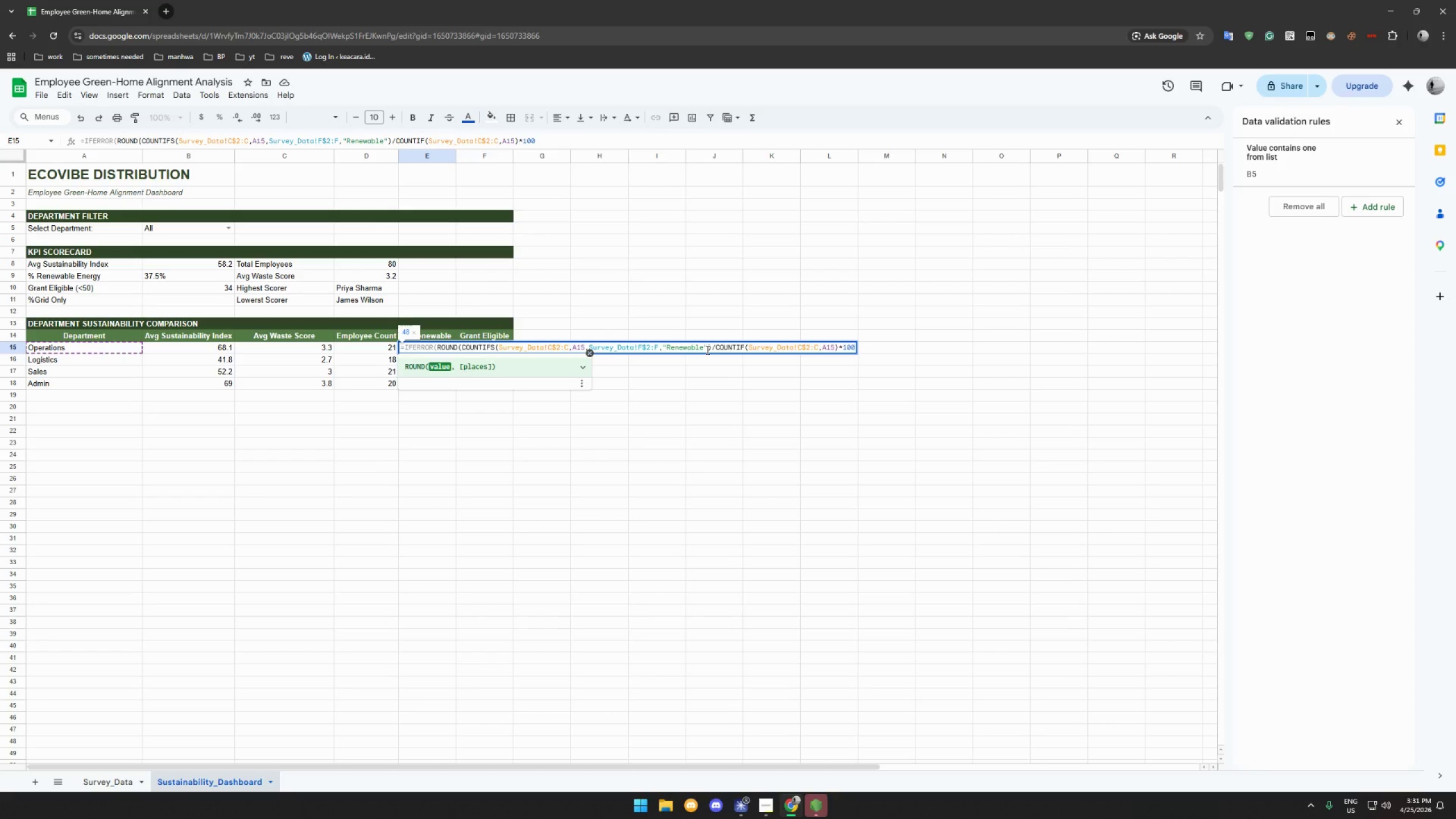 
type(,1)&"%",""))
 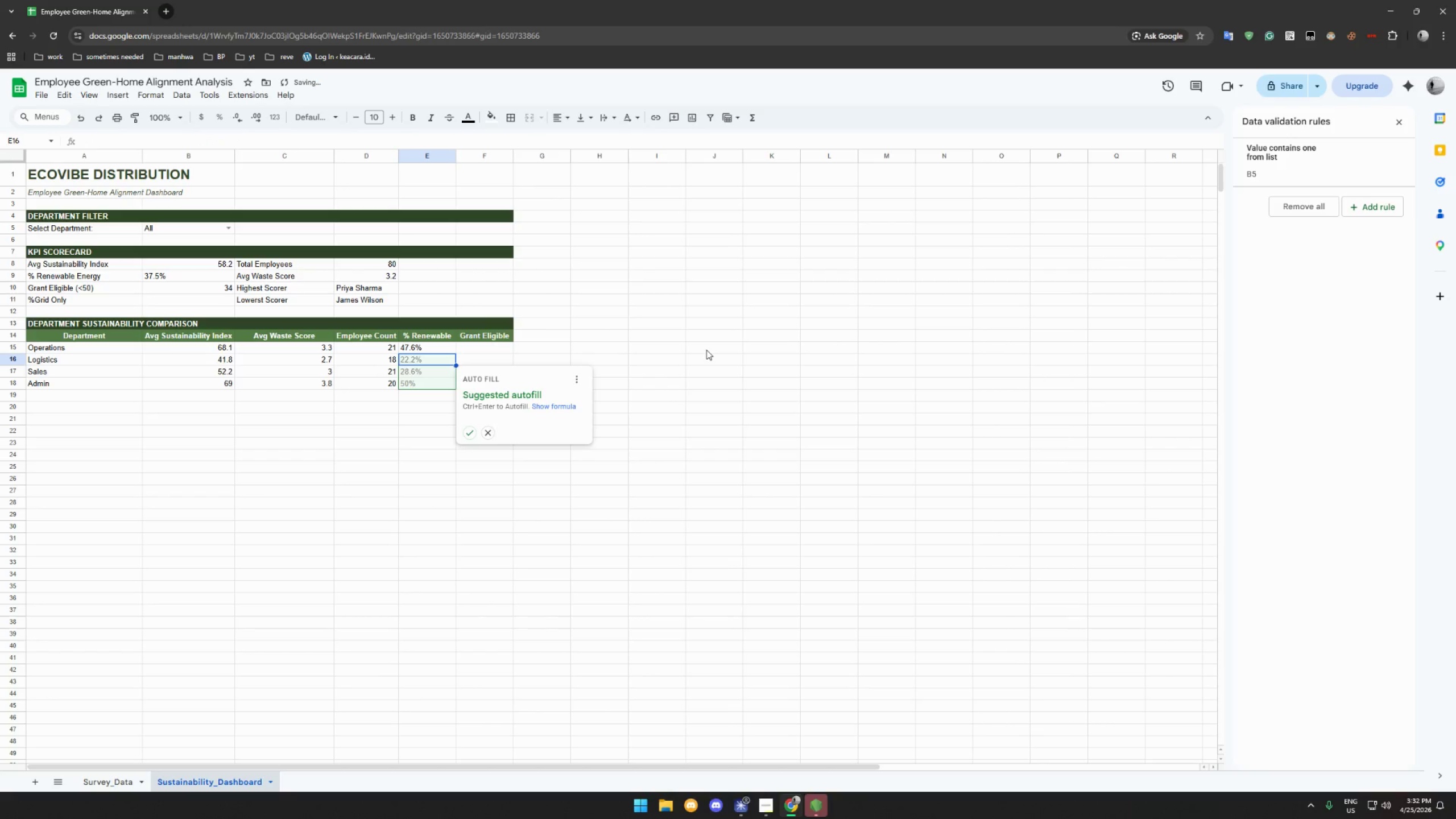 
 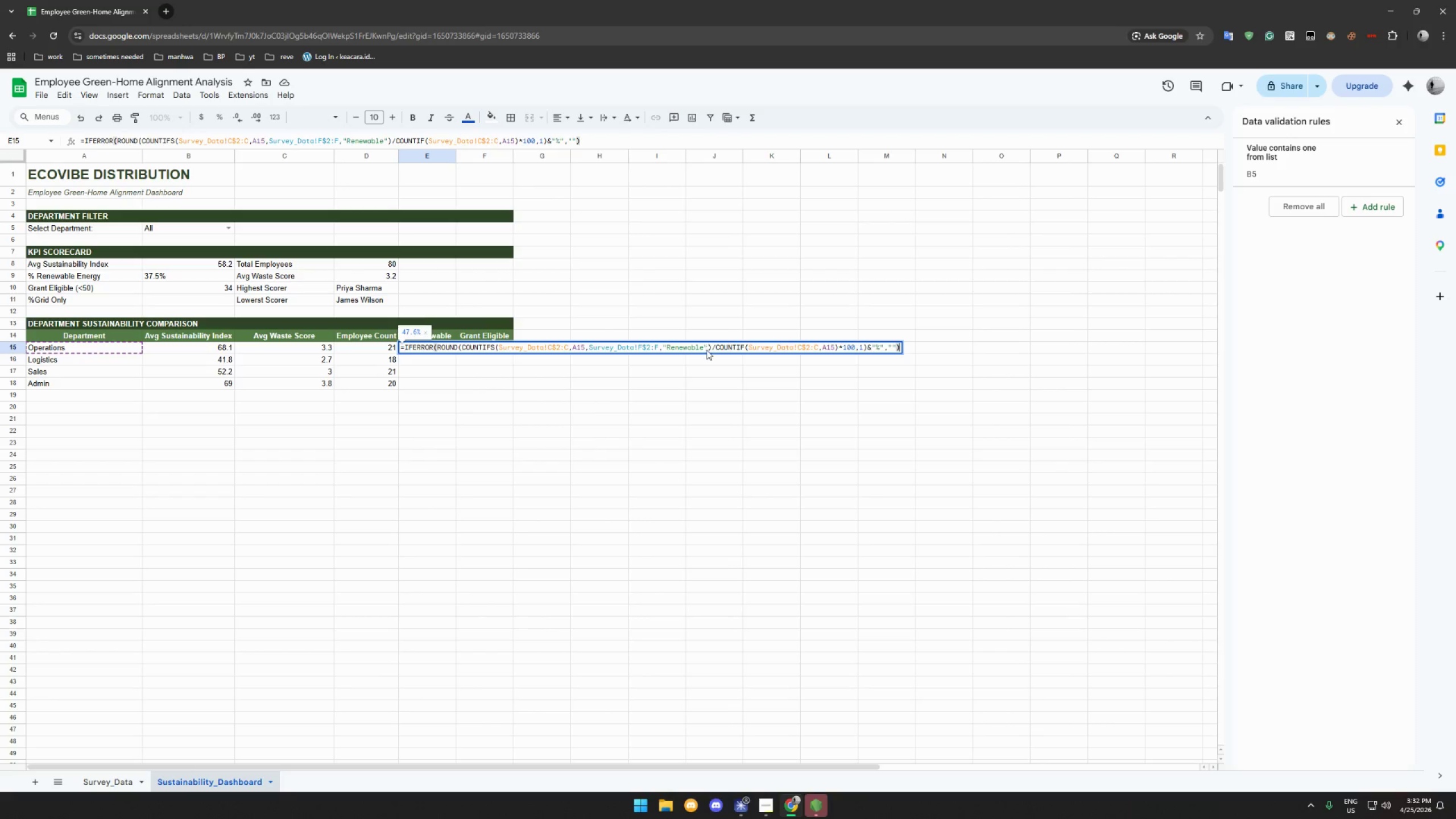 
key(Enter)
 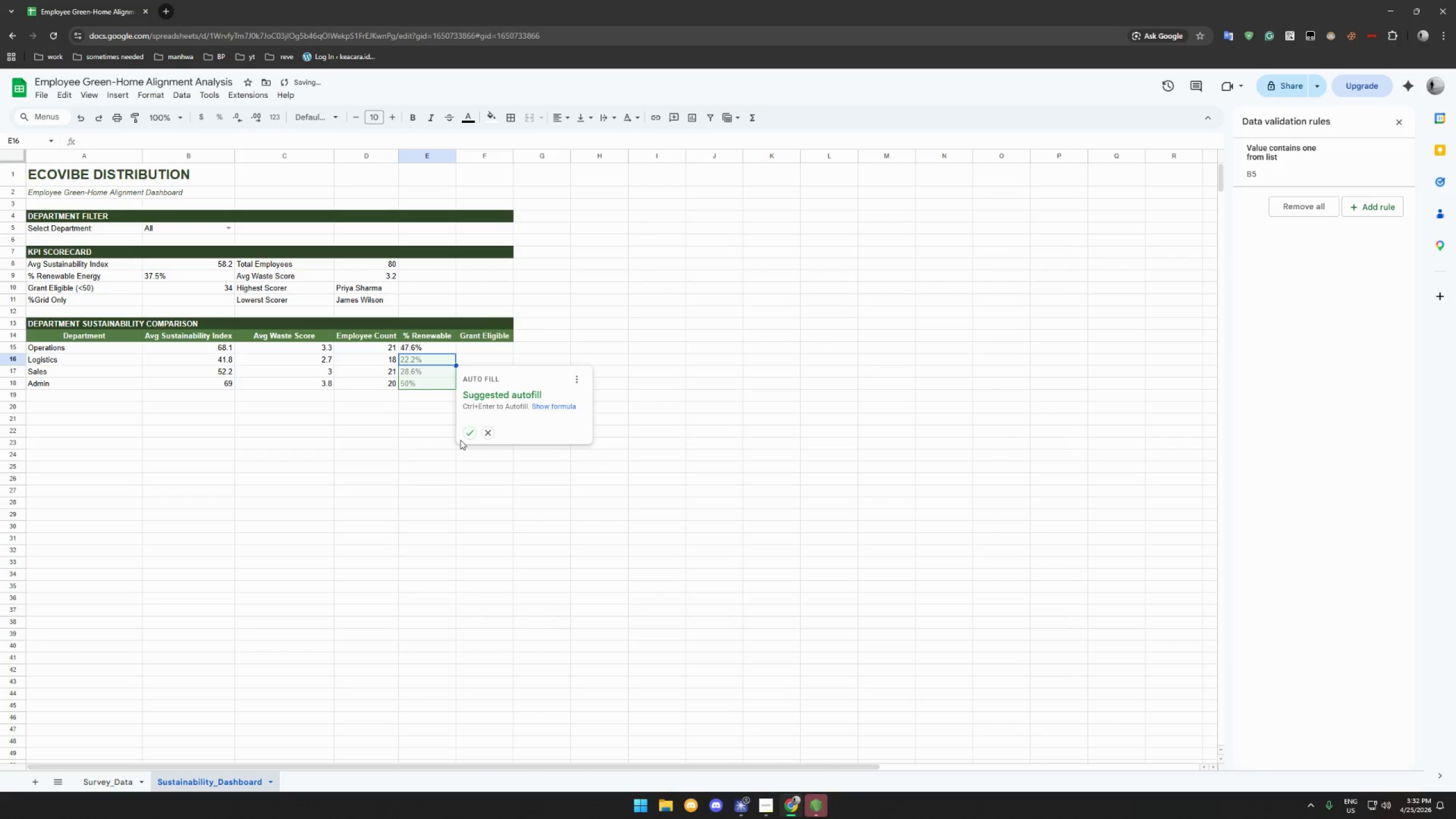 
left_click([468, 435])
 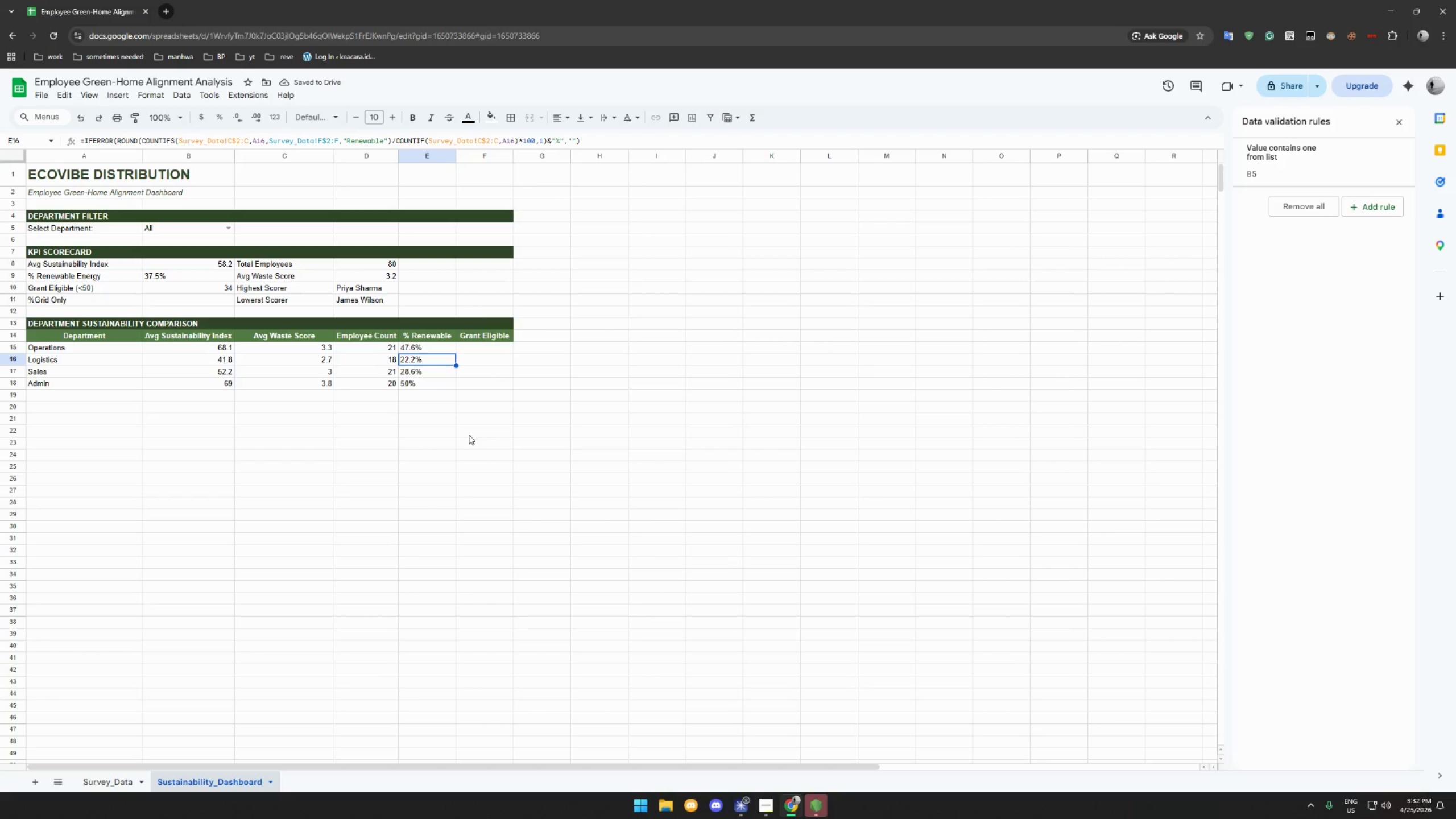 
wait(8.91)
 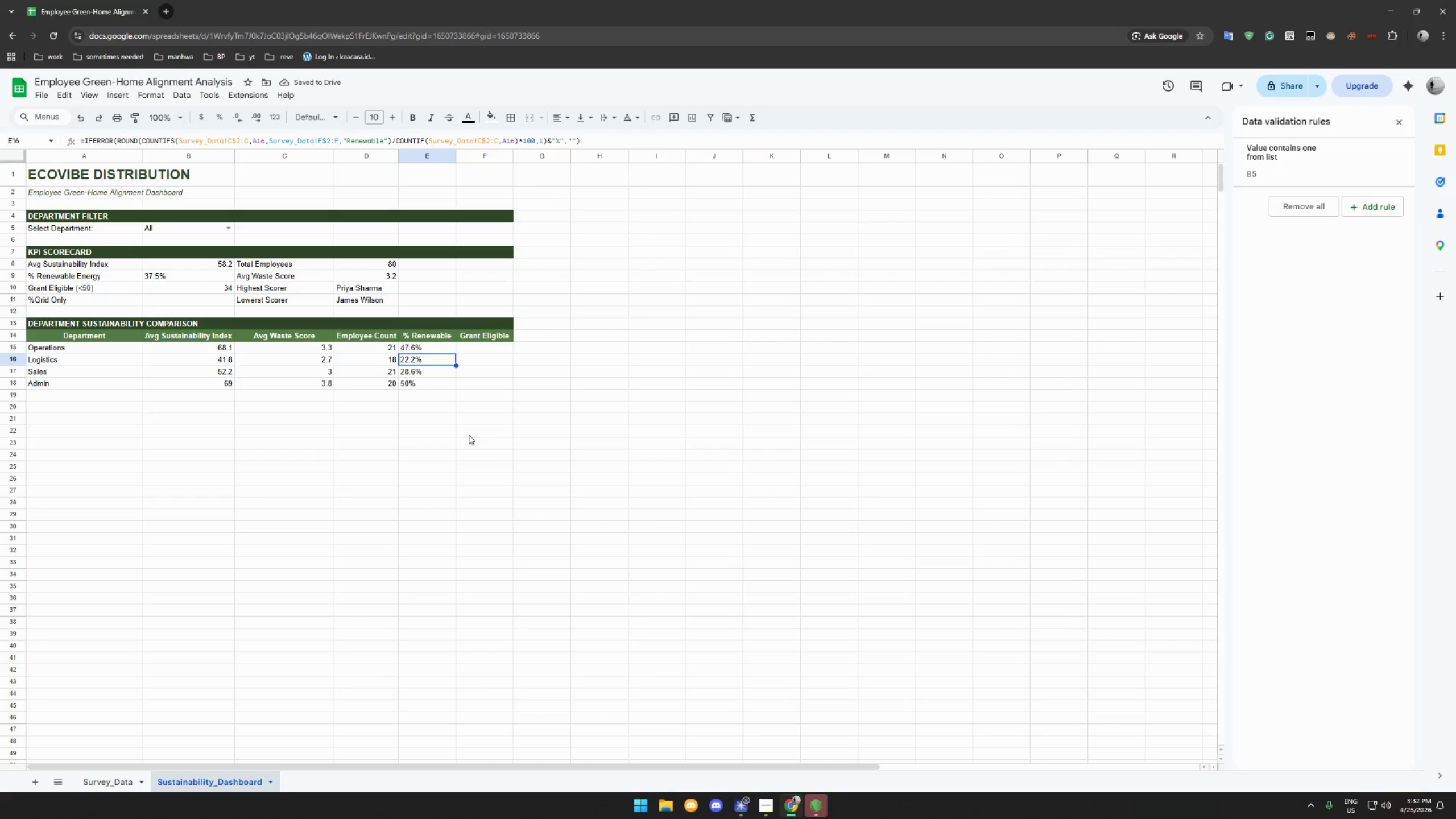 
type(=COP)
key(Backspace)
type(UNTIF)
key(Backspace)
type(FS(Surtvey)
key(Backspace)
key(Backspace)
key(Backspace)
key(Backspace)
key(Escape)
 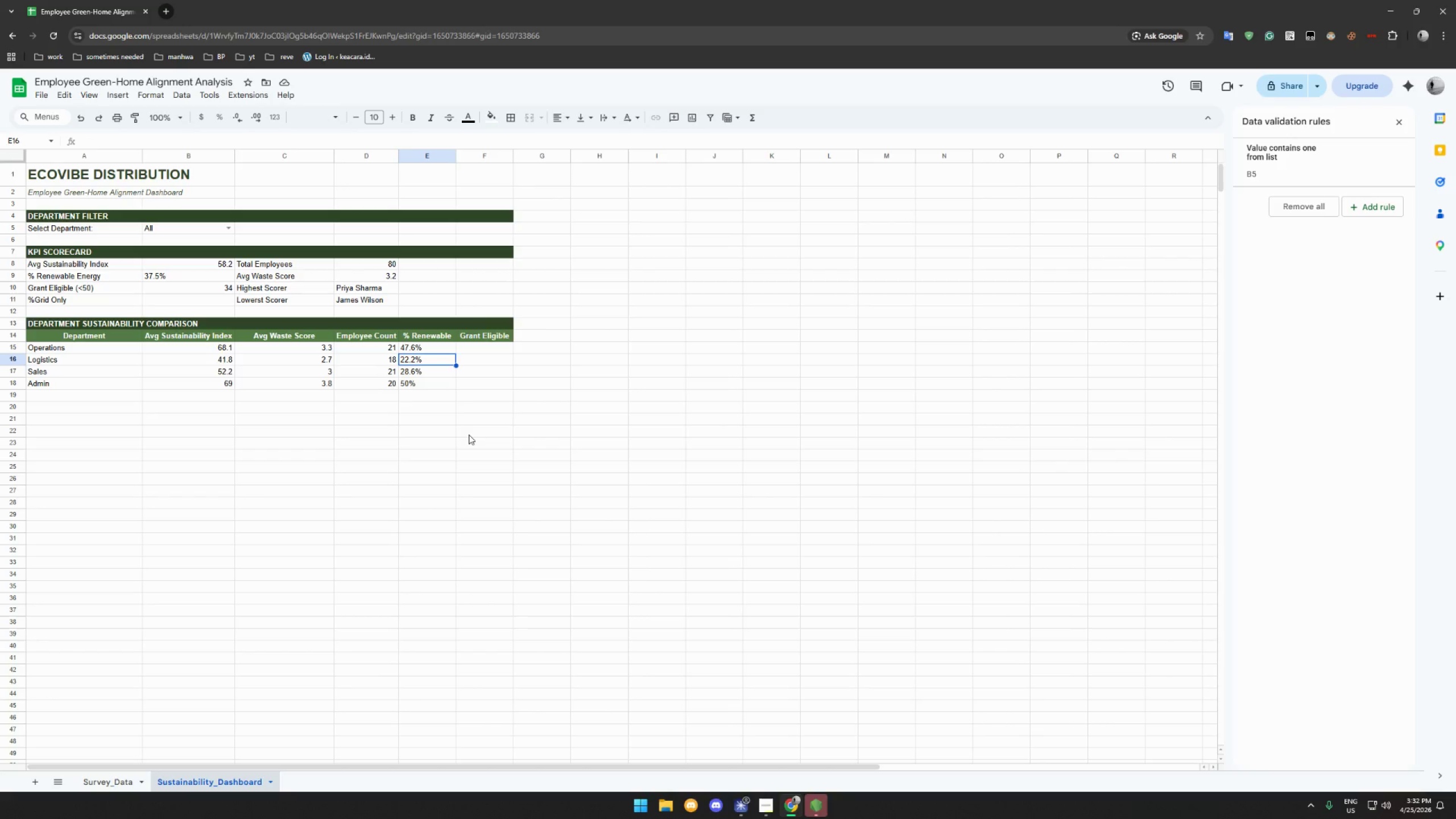 
left_click([475, 349])
 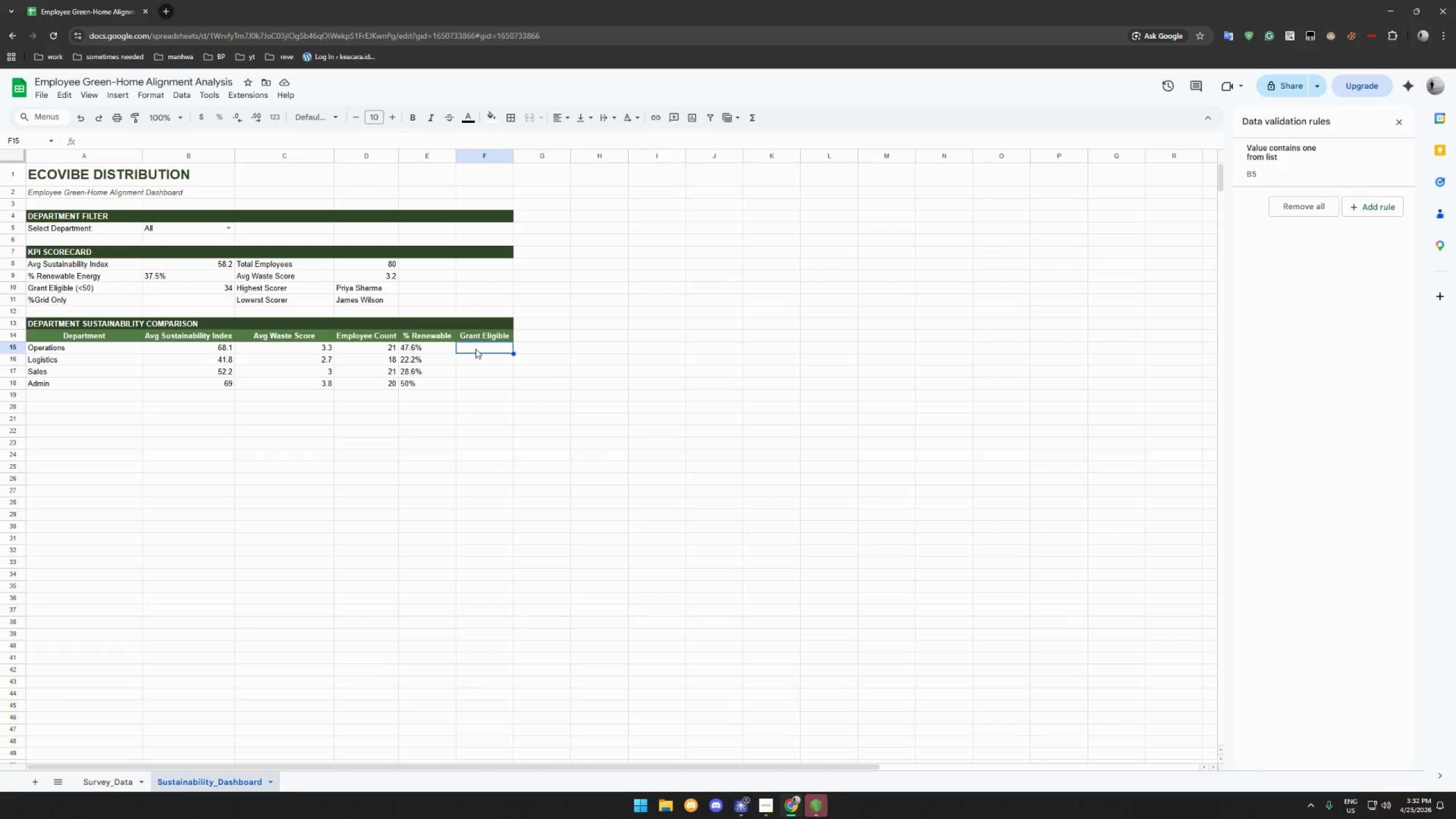 
type(=CU)
key(Backspace)
type(OUNTIFS(Survey_Data!C$2:C,.)
key(Backspace)
type(A15,Survey_Data!I$2:I)
 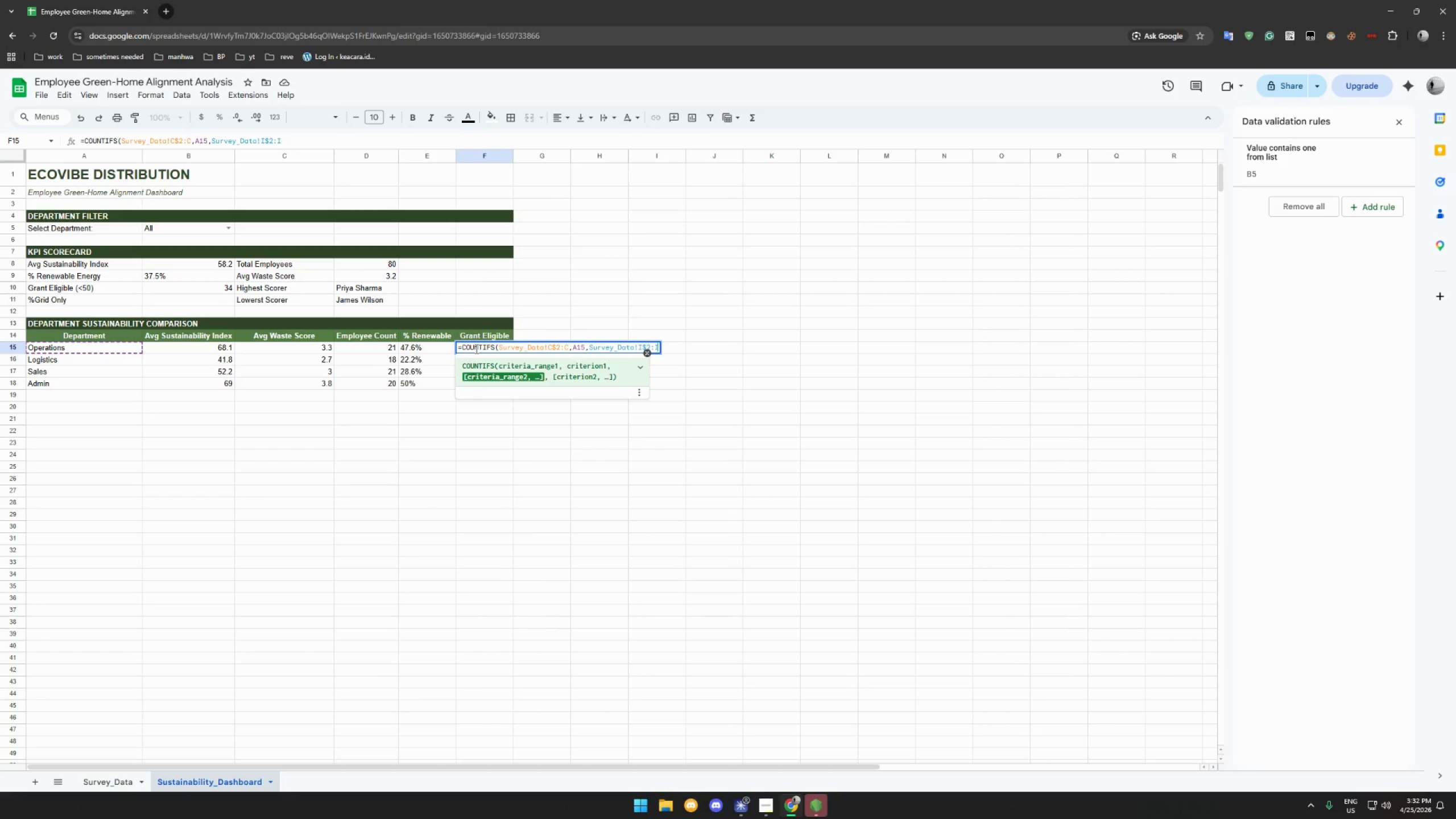 
type(,>)
key(Backspace)
type("<50"))
 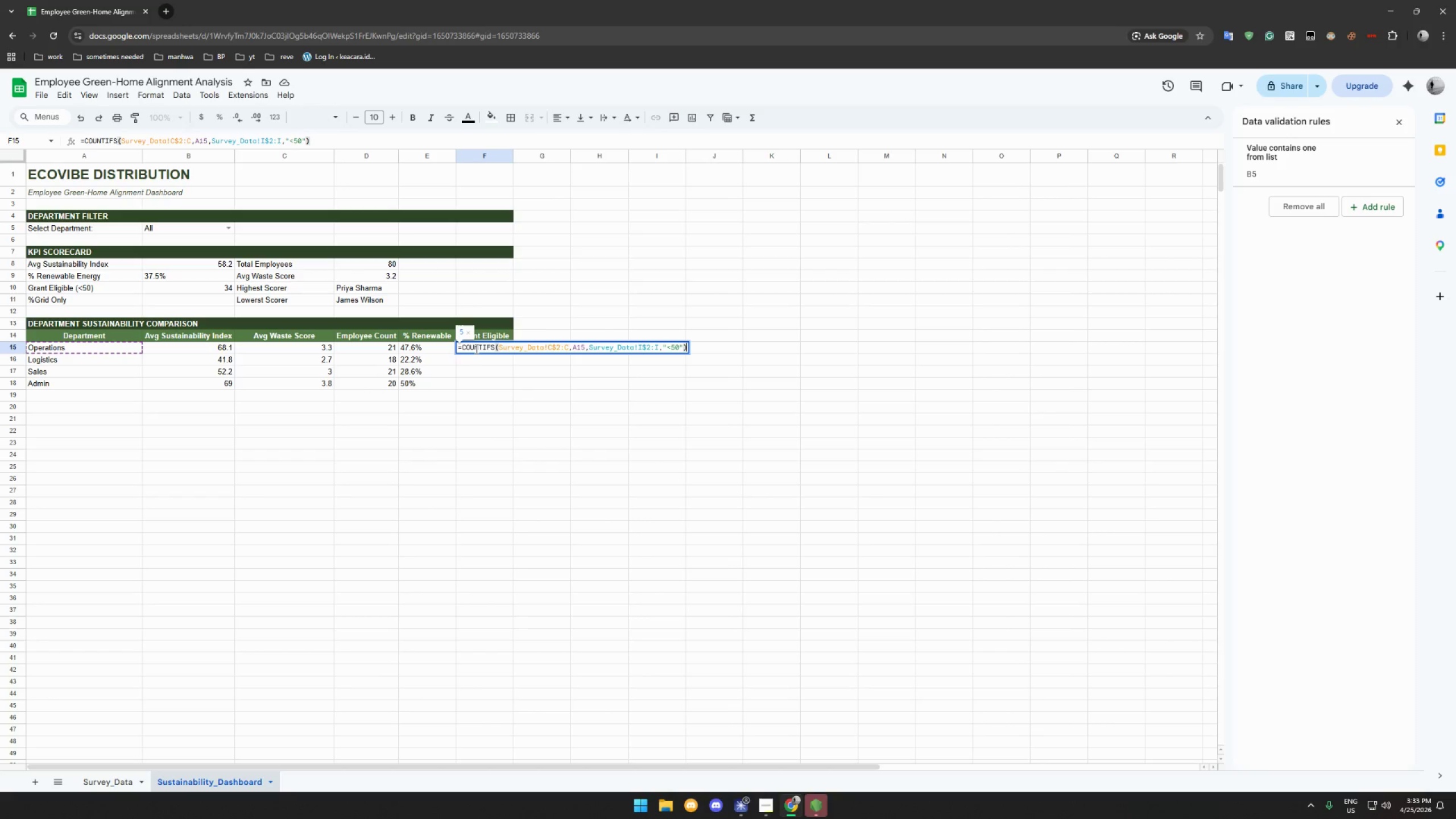 
key(Enter)
 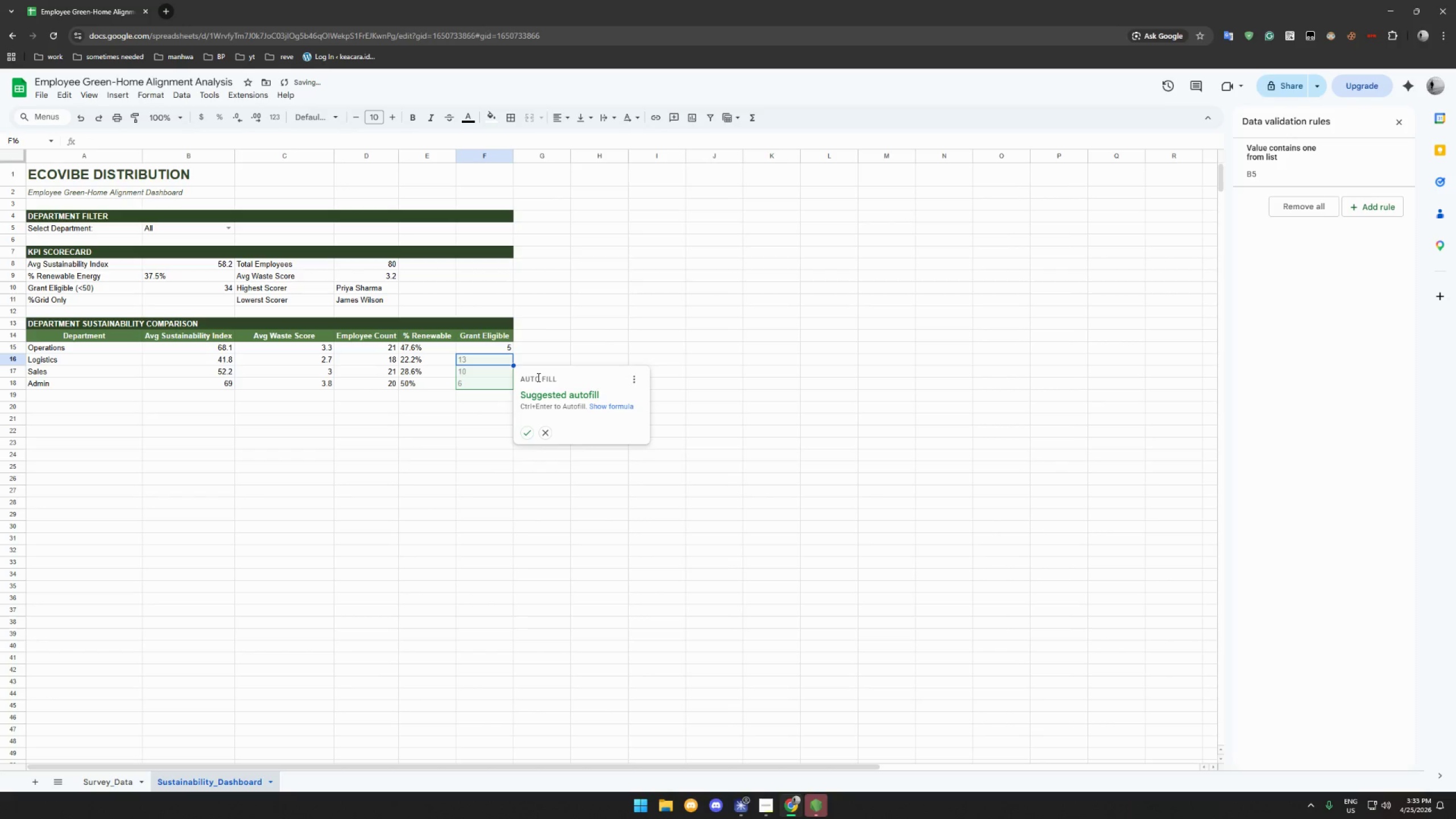 
left_click([531, 431])
 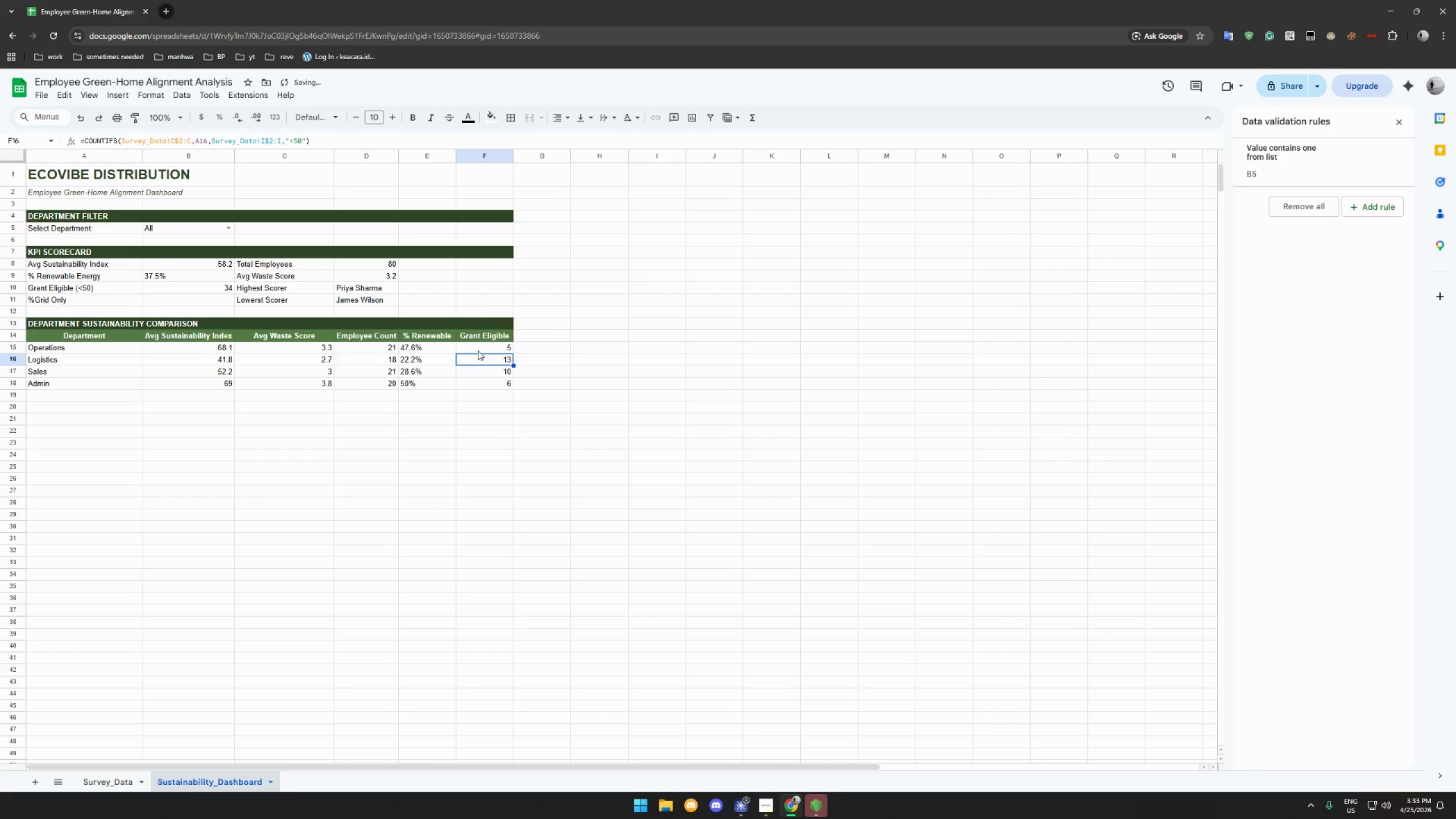 
left_click_drag(start_coordinate=[478, 349], to_coordinate=[479, 385])
 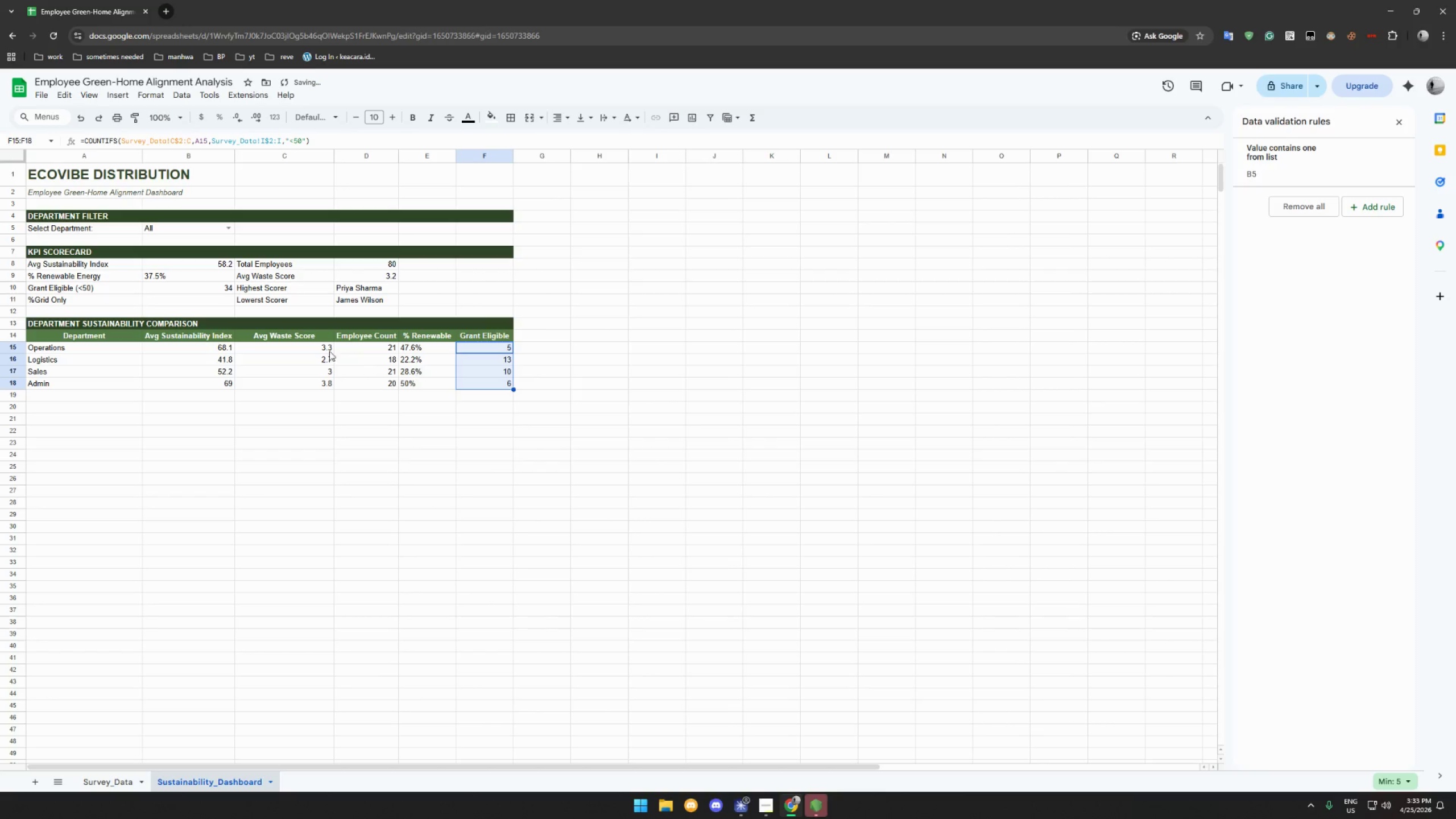 
hold_key(key=ControlLeft, duration=1.5)
left_click_drag(start_coordinate=[308, 351], to_coordinate=[310, 383])
 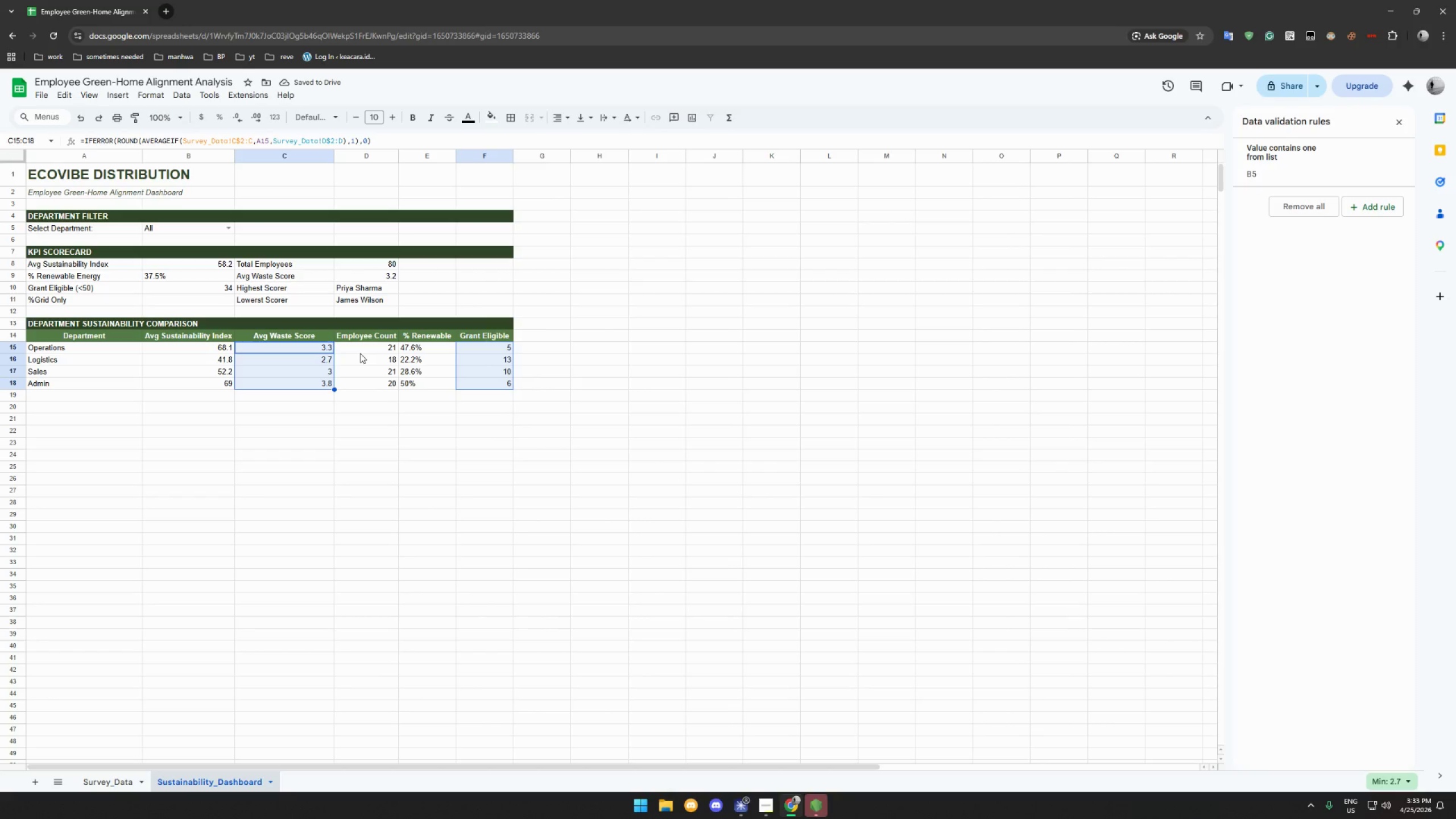 
hold_key(key=ControlLeft, duration=1.52)
 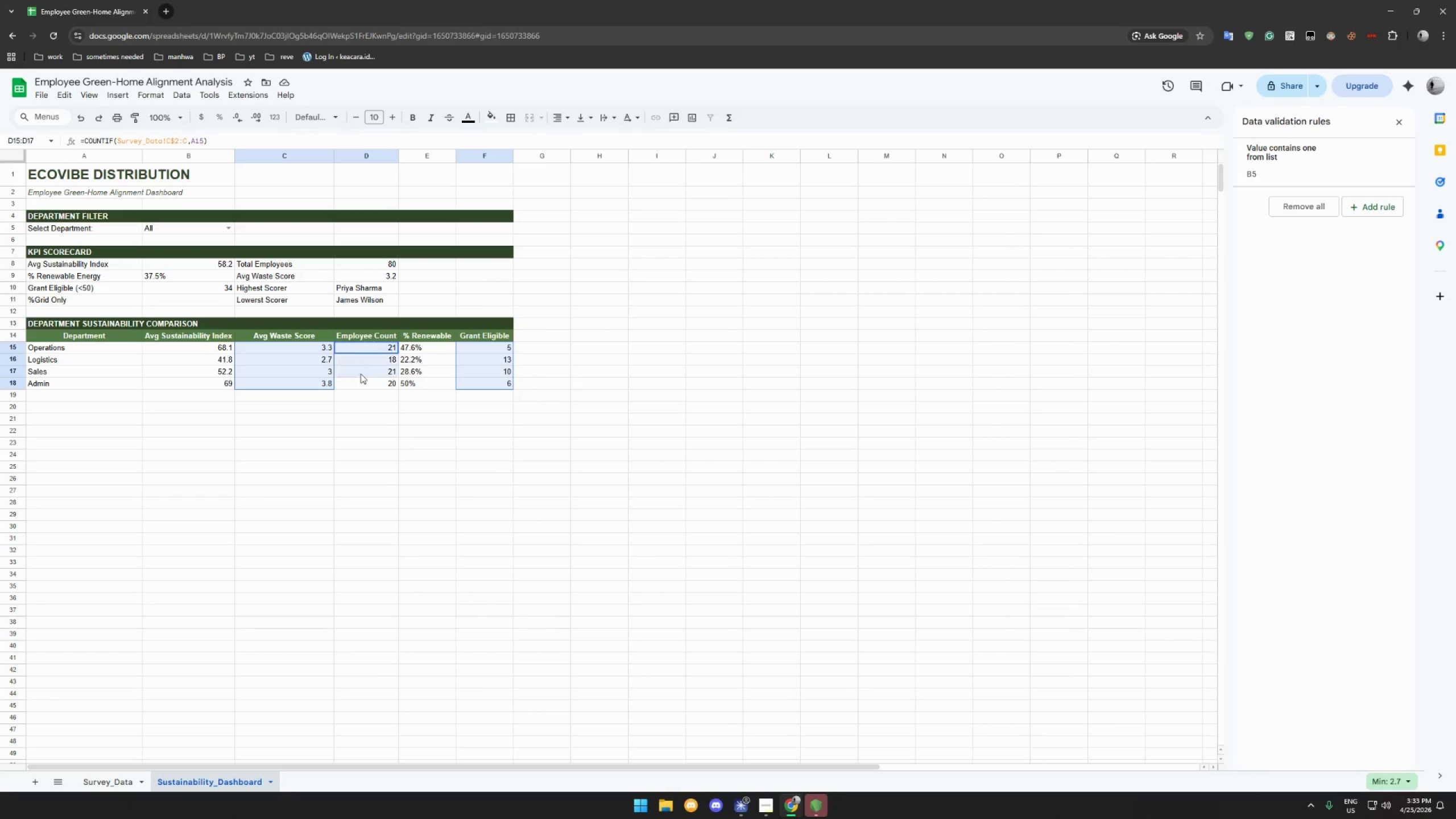 
hold_key(key=ControlLeft, duration=1.51)
left_click_drag(start_coordinate=[361, 349], to_coordinate=[360, 383])
 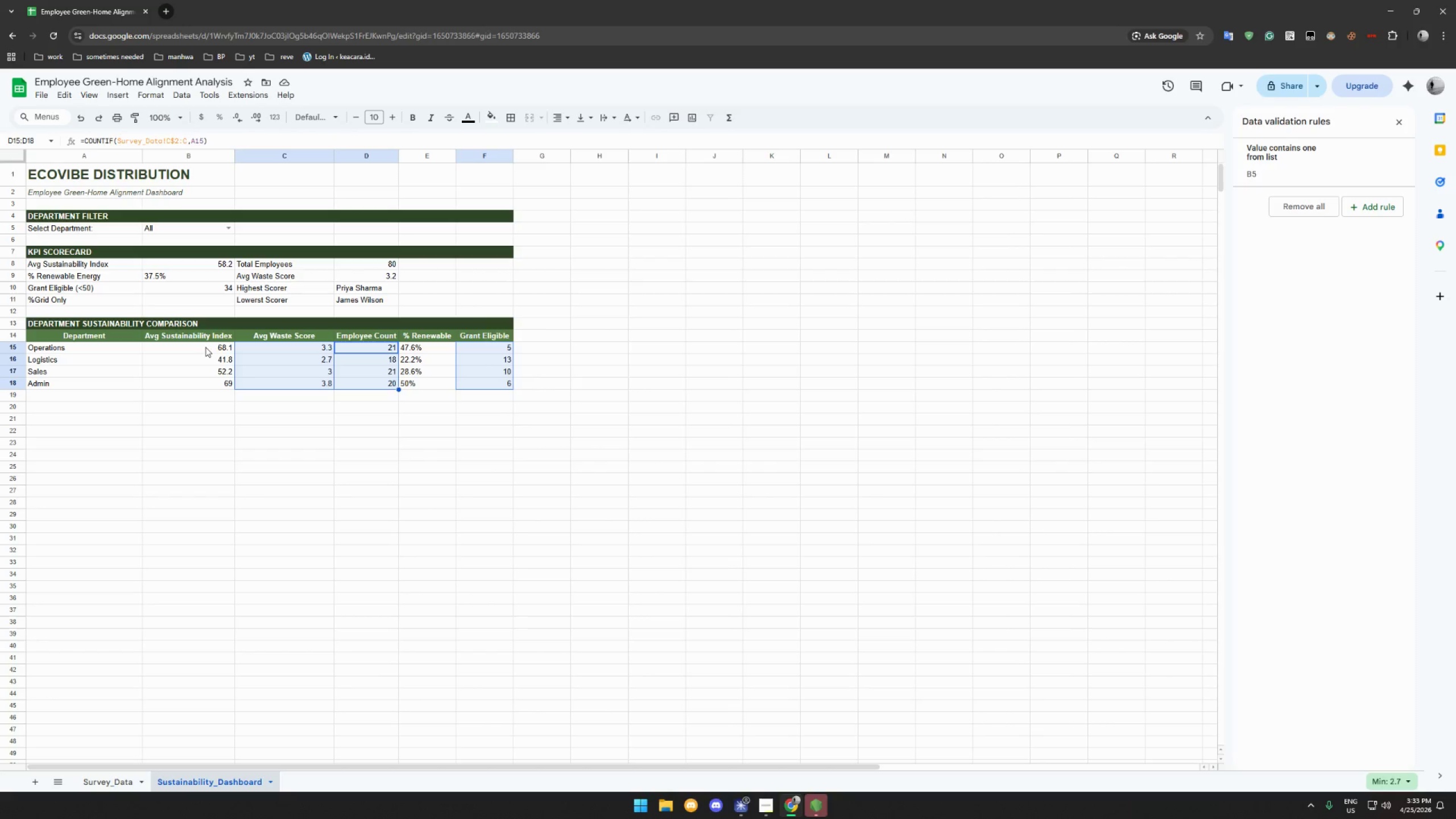 
hold_key(key=ControlLeft, duration=1.52)
left_click_drag(start_coordinate=[205, 347], to_coordinate=[206, 378])
 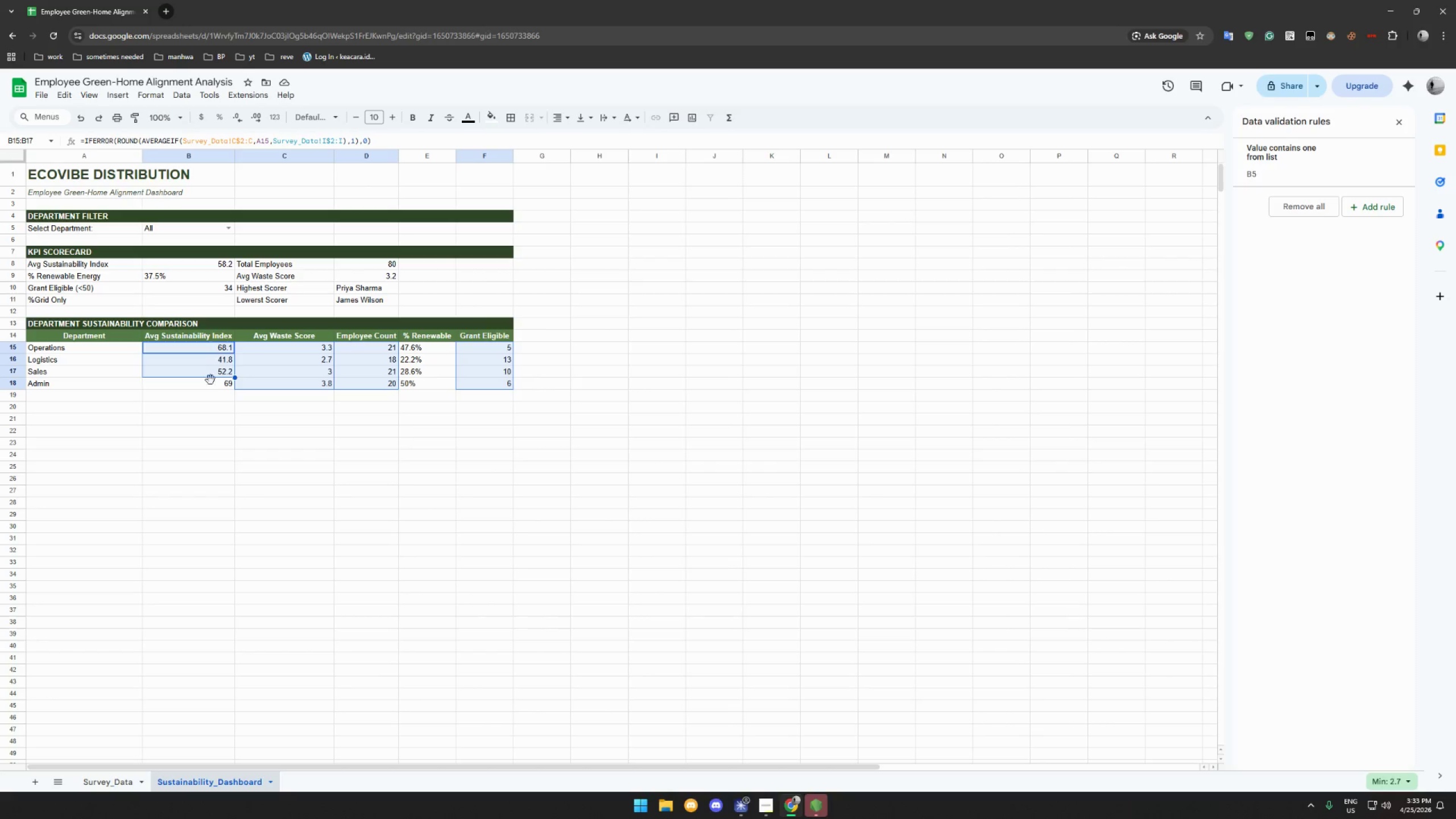 
left_click([212, 388])
 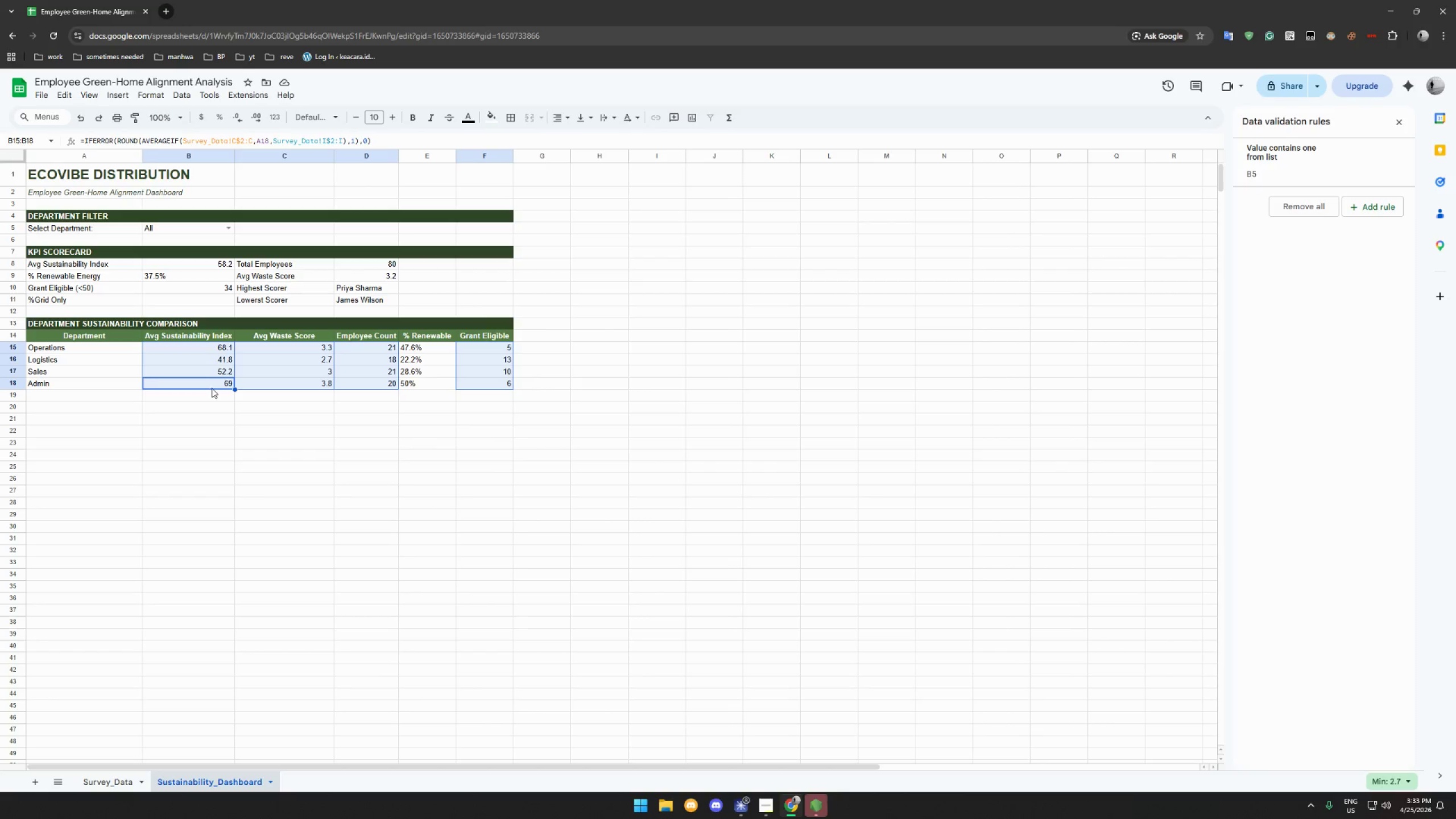 
hold_key(key=ControlLeft, duration=0.44)
 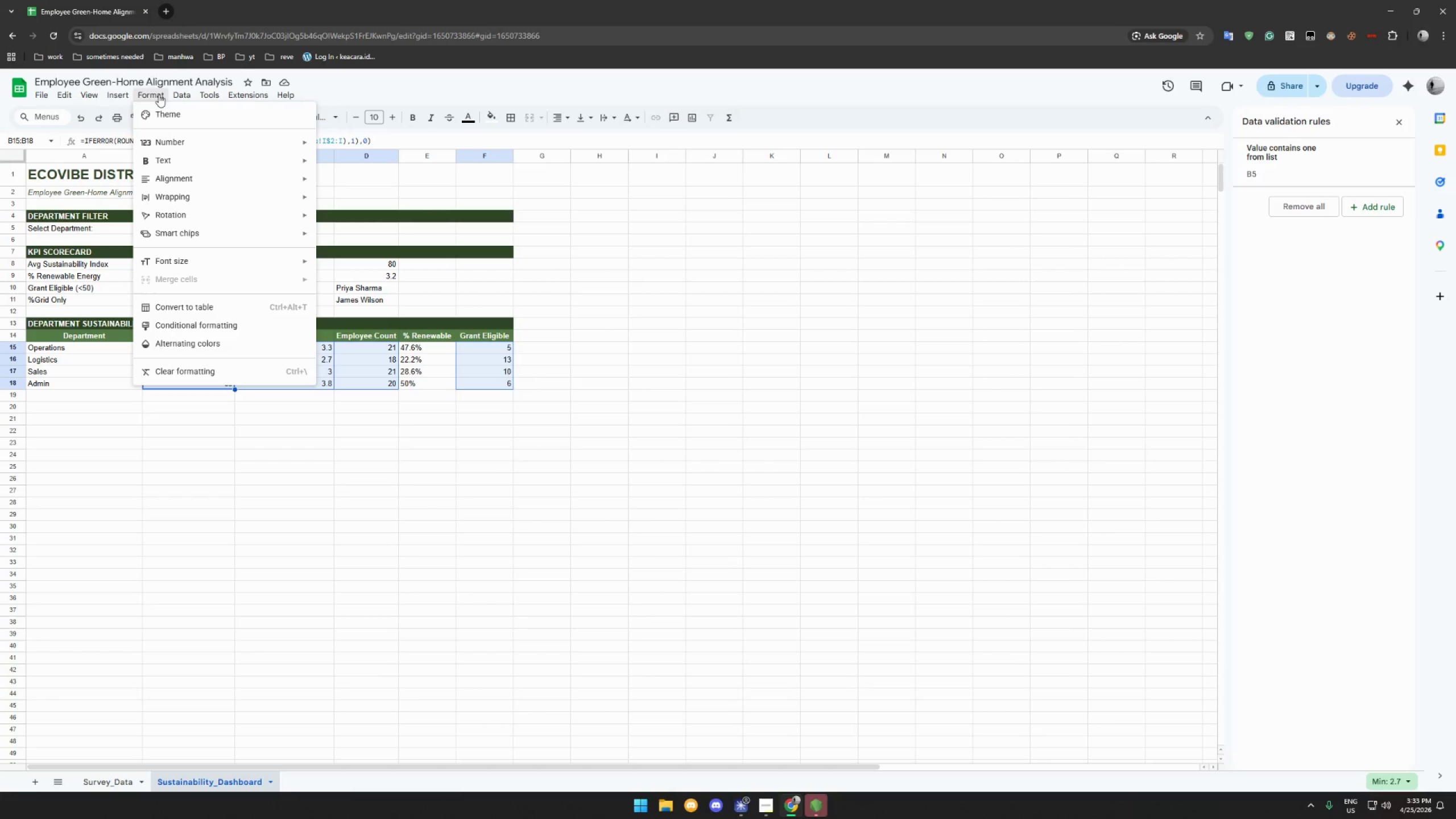 
hold_key(key=ControlLeft, duration=15.69)
left_click([159, 94])
 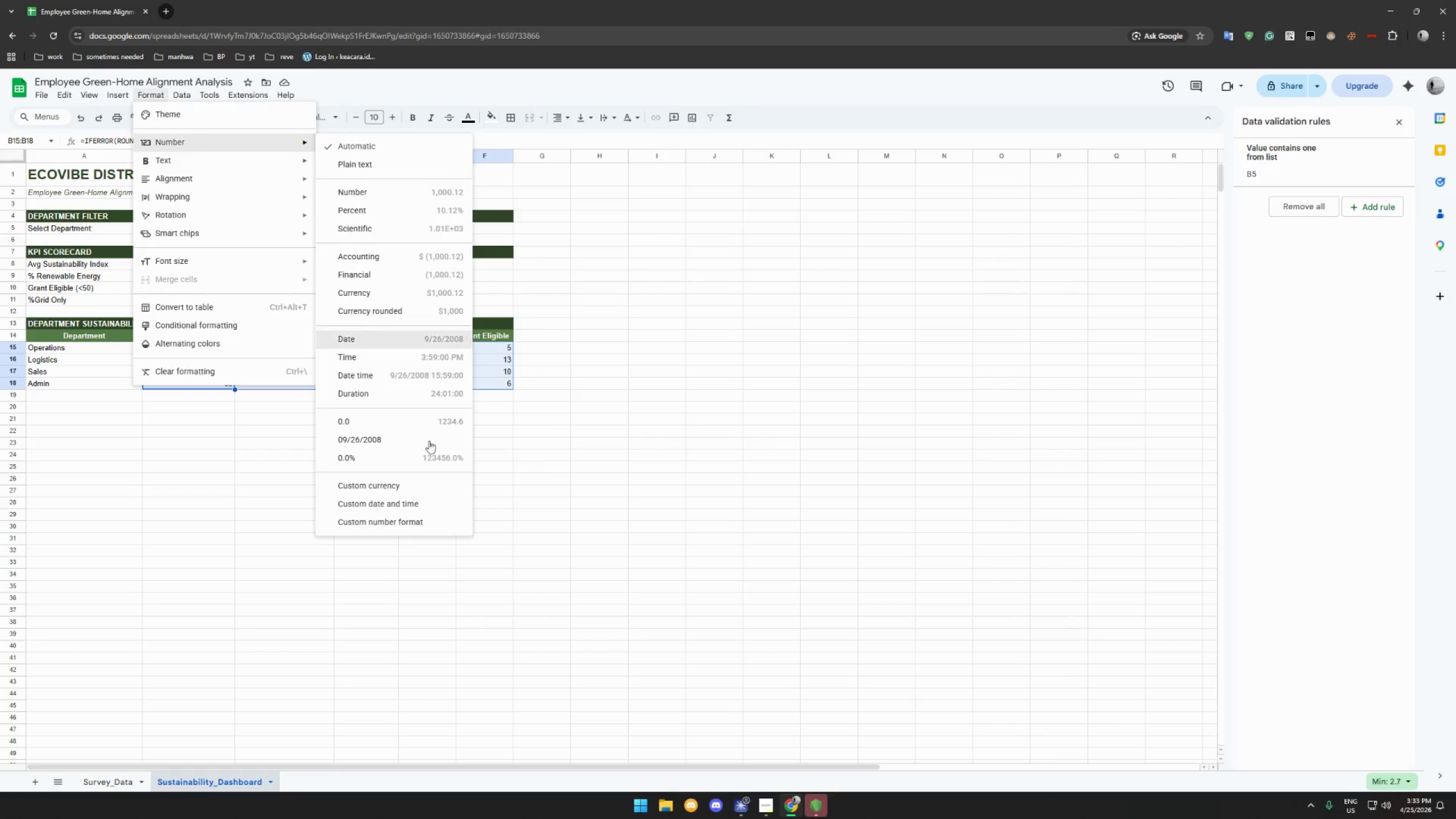 
left_click([406, 520])
 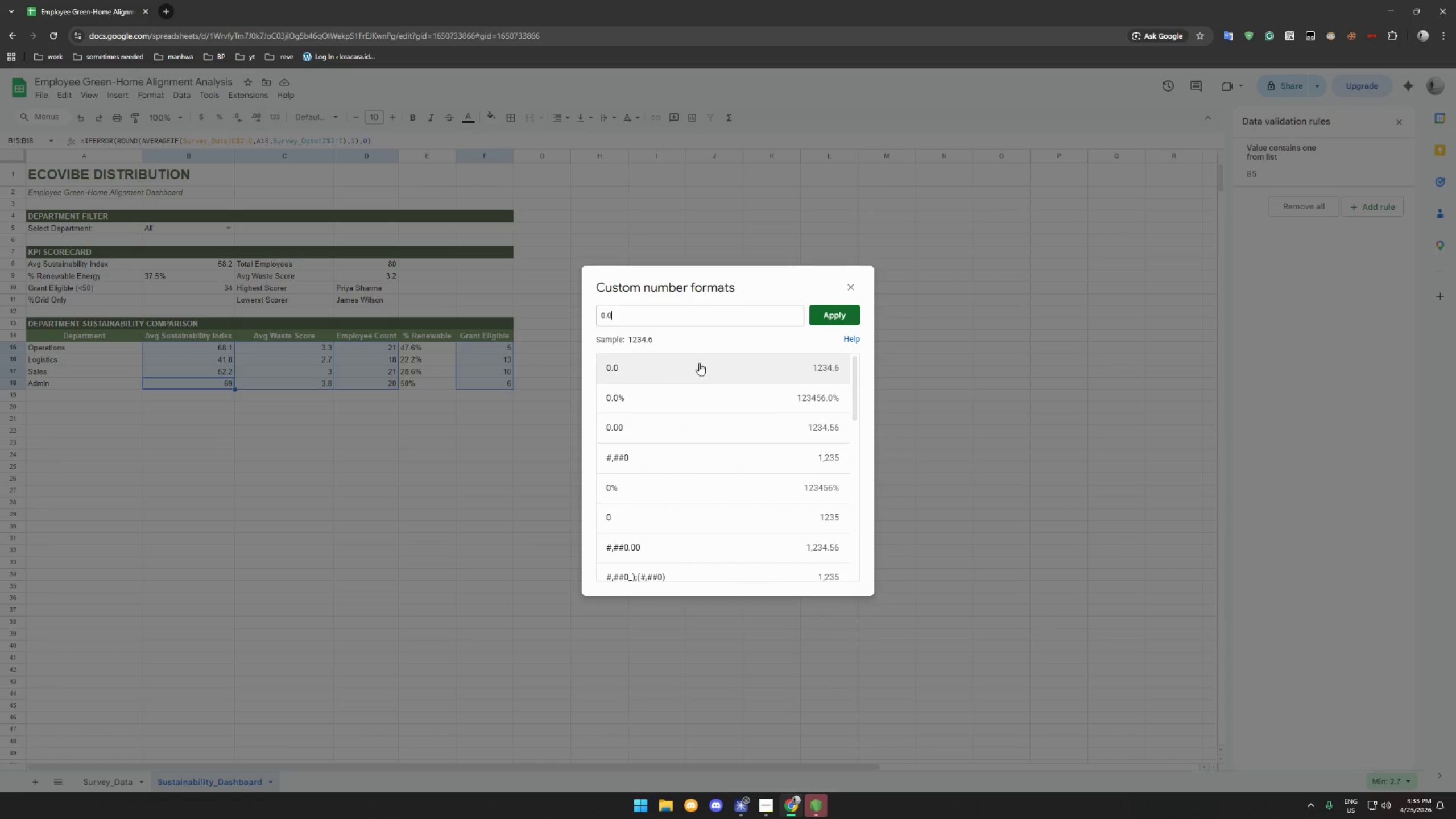 
left_click([851, 312])
 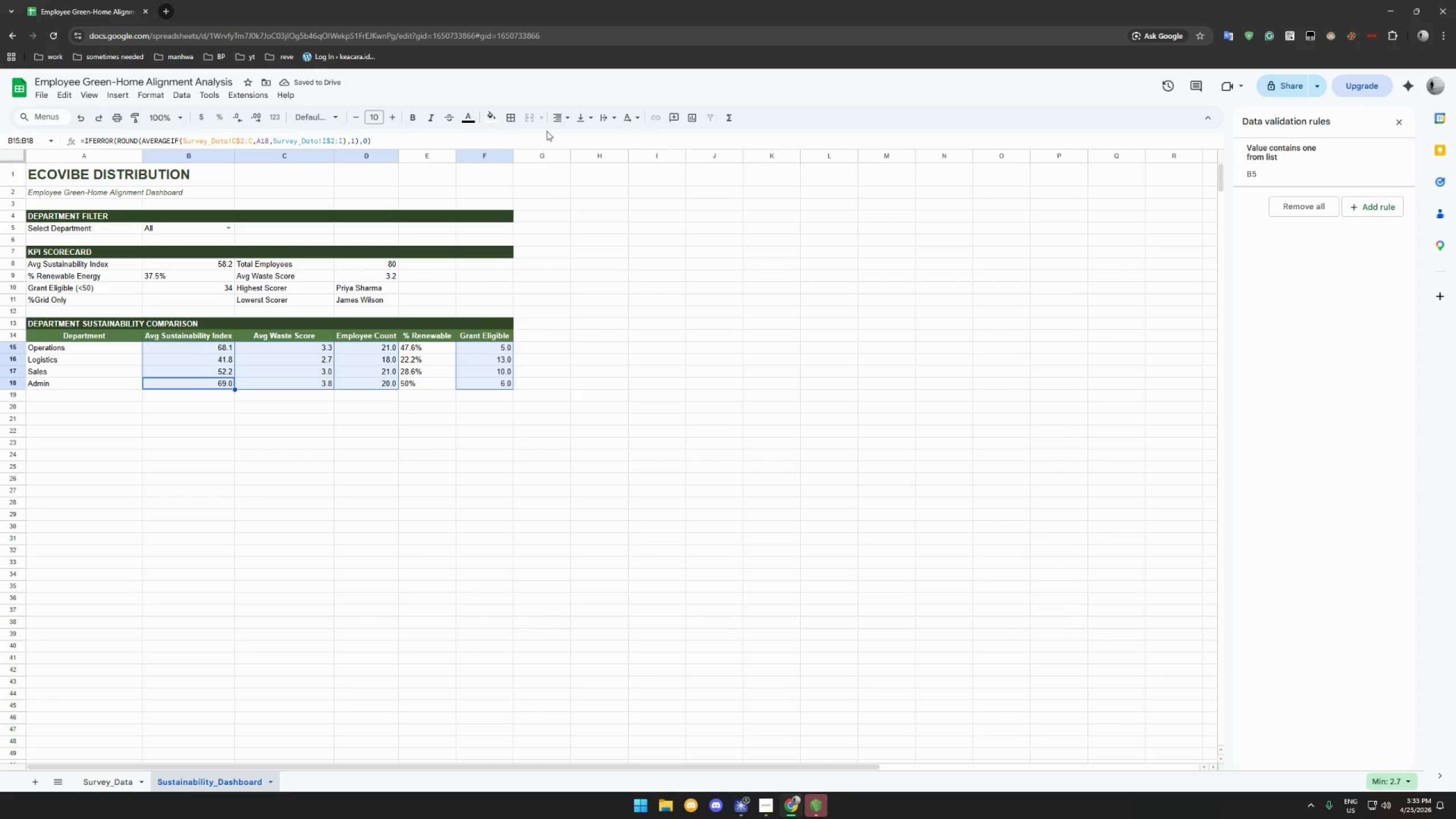 
left_click([562, 119])
 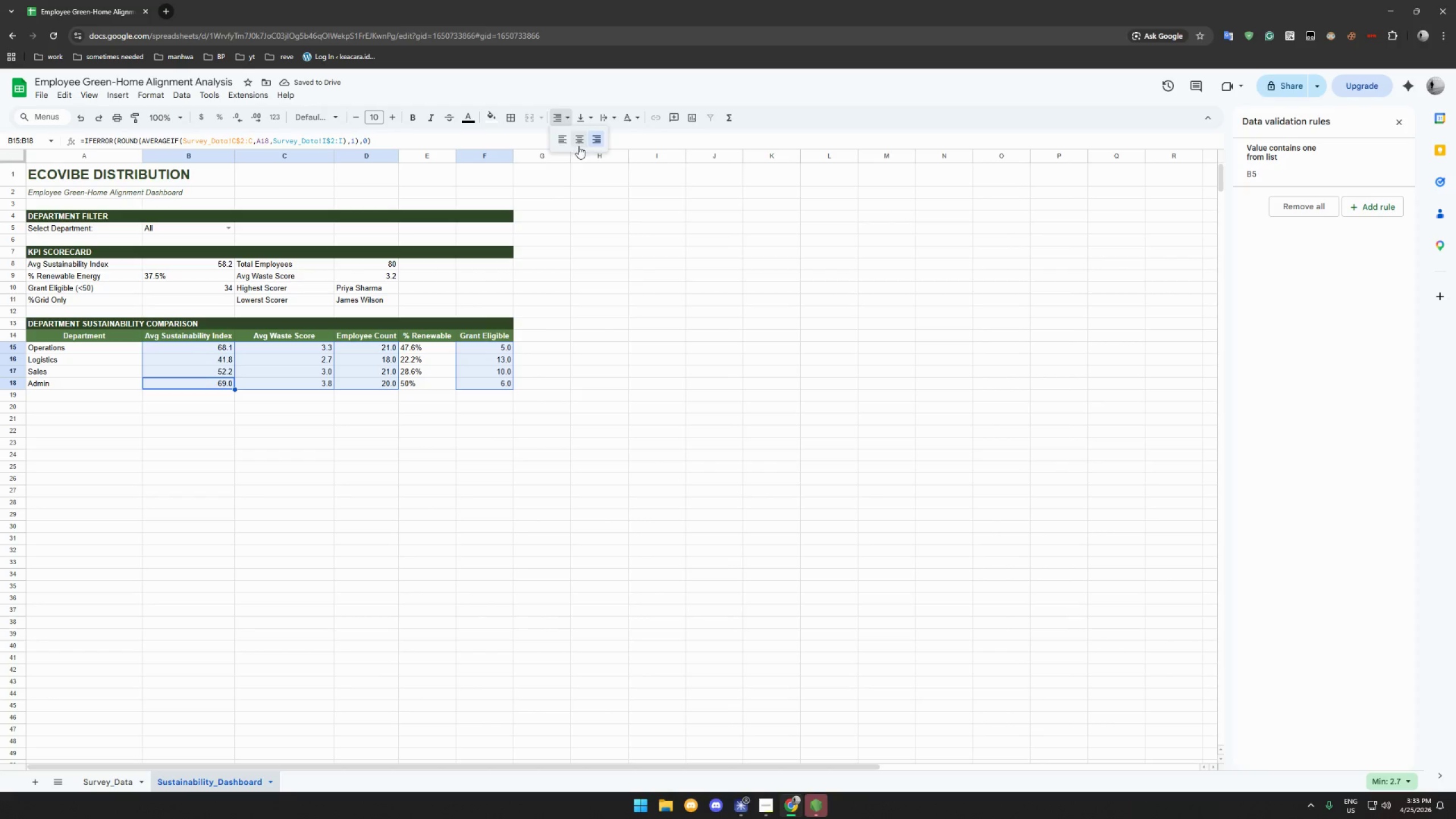 
left_click([582, 141])
 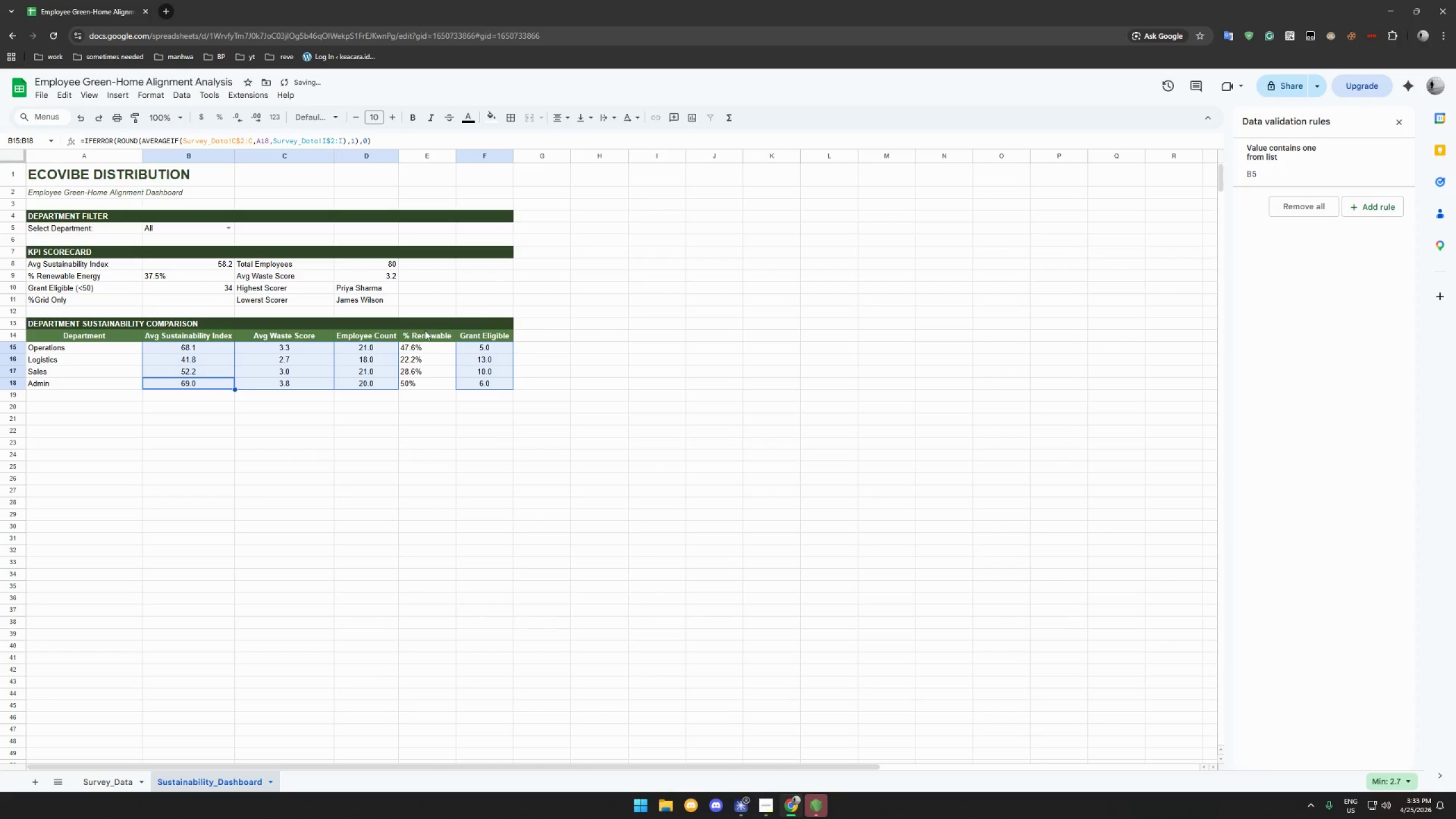 
left_click_drag(start_coordinate=[414, 349], to_coordinate=[416, 383])
 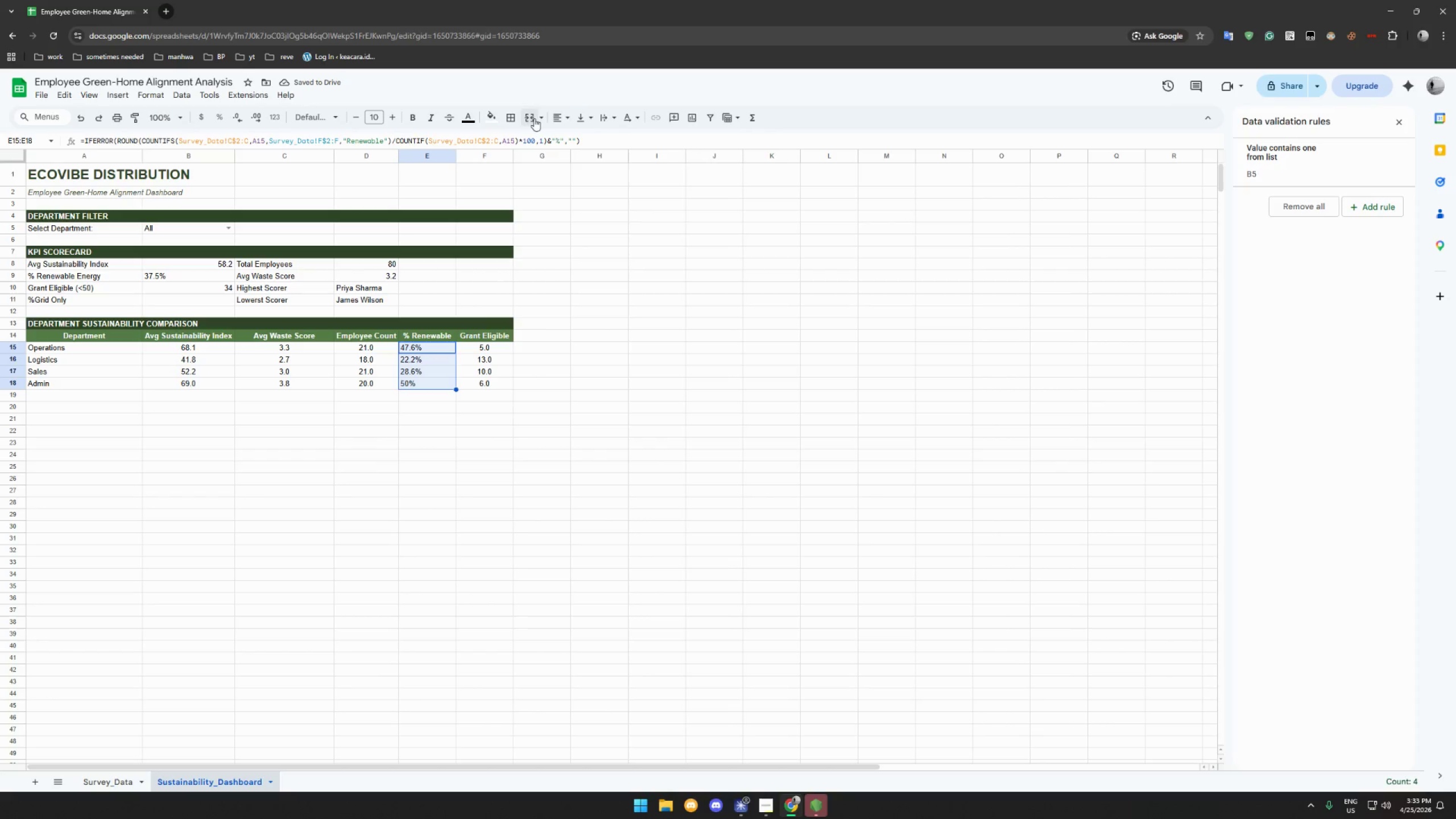 
left_click([559, 117])
 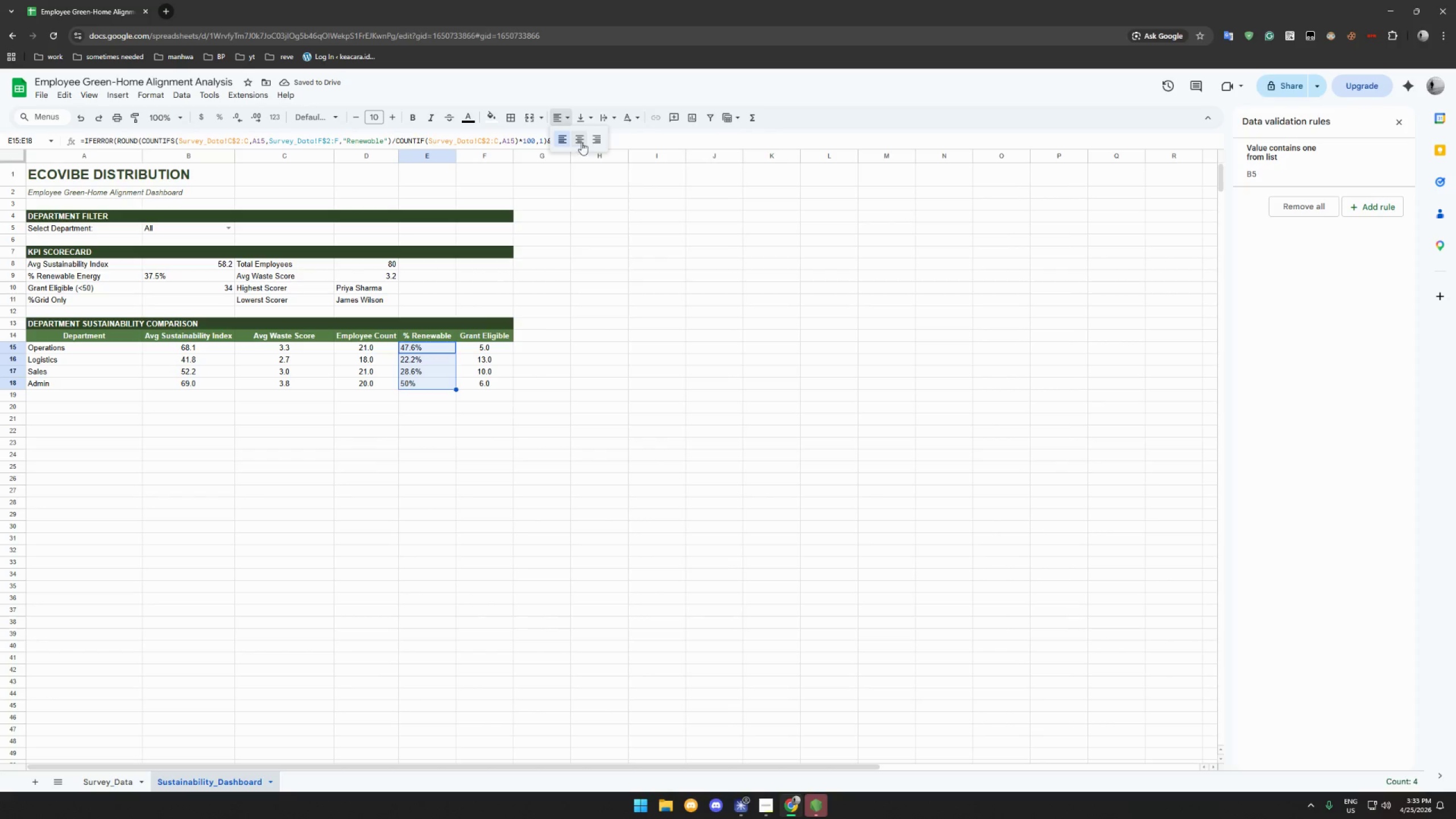 
left_click([581, 142])
 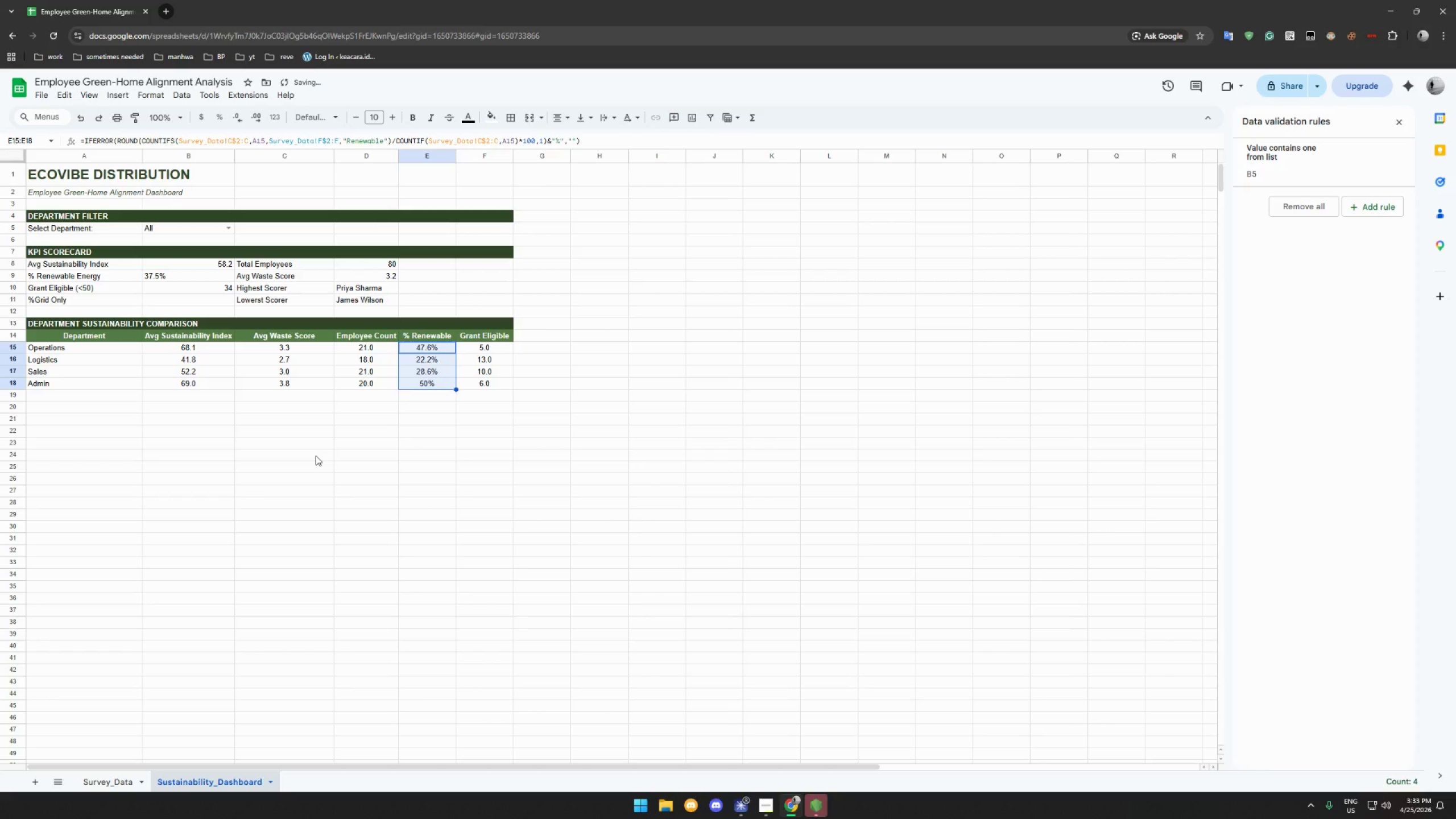 
left_click([311, 459])
 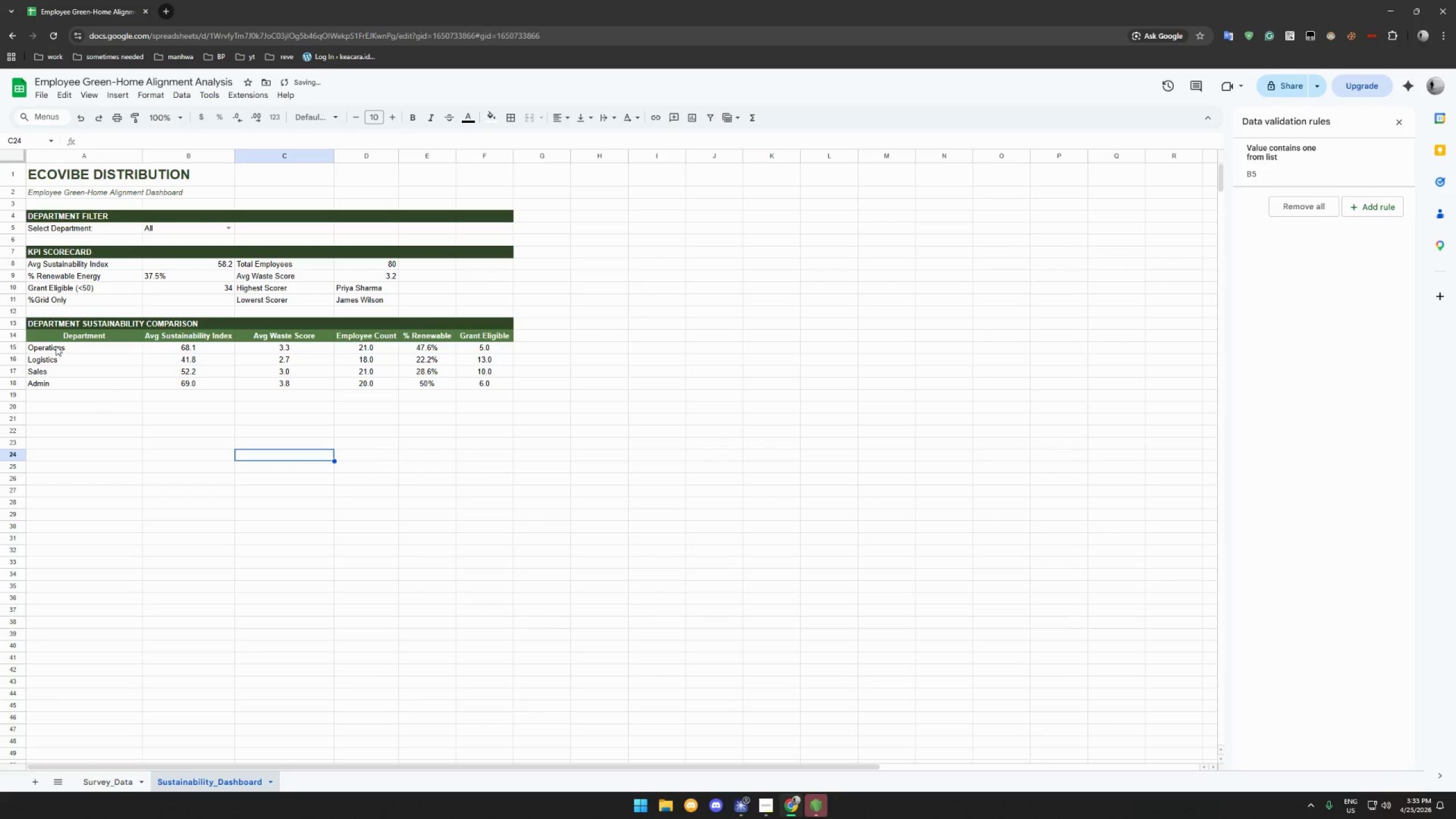 
left_click_drag(start_coordinate=[58, 323], to_coordinate=[500, 338])
 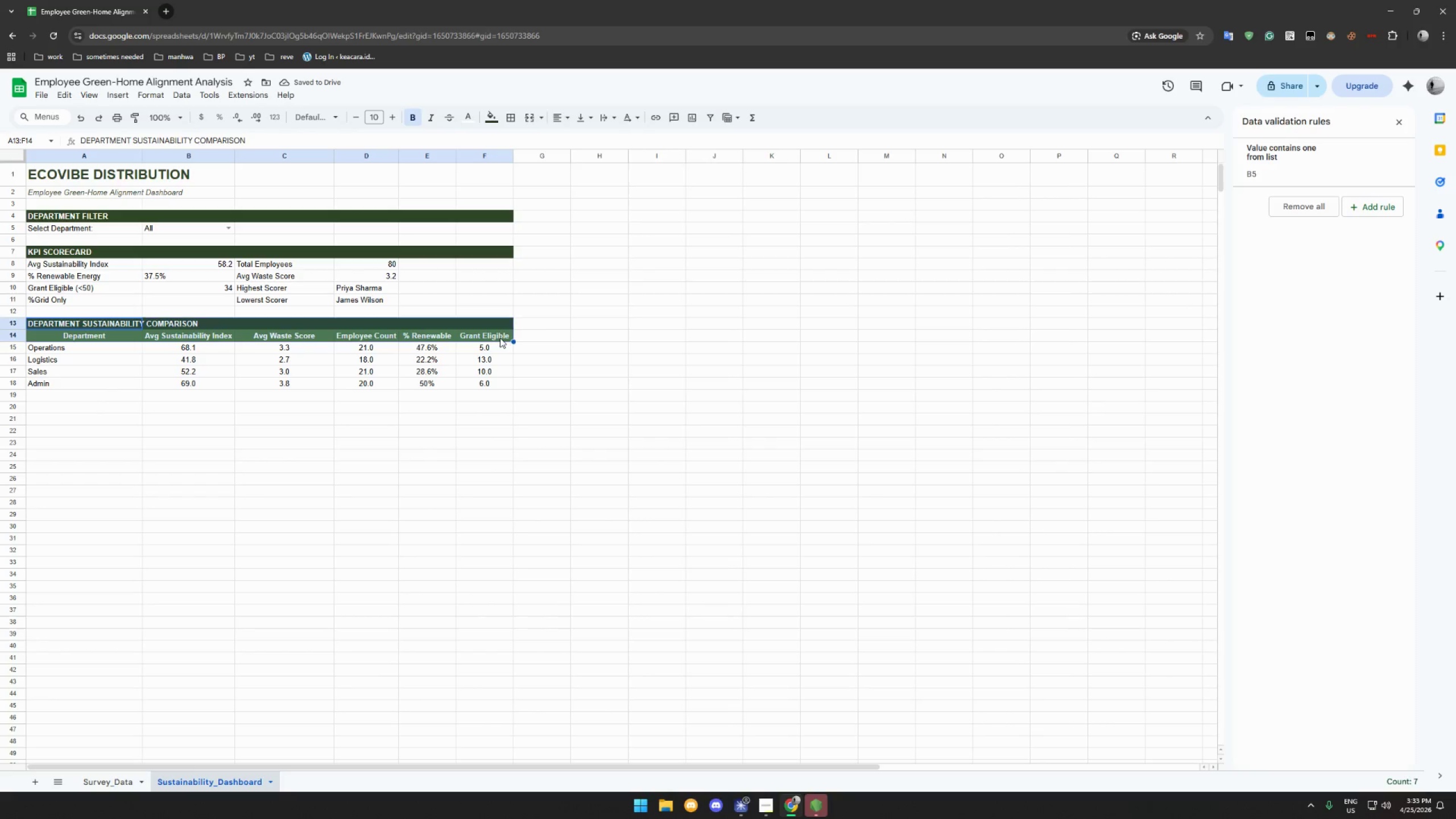 
key(Control+C)
 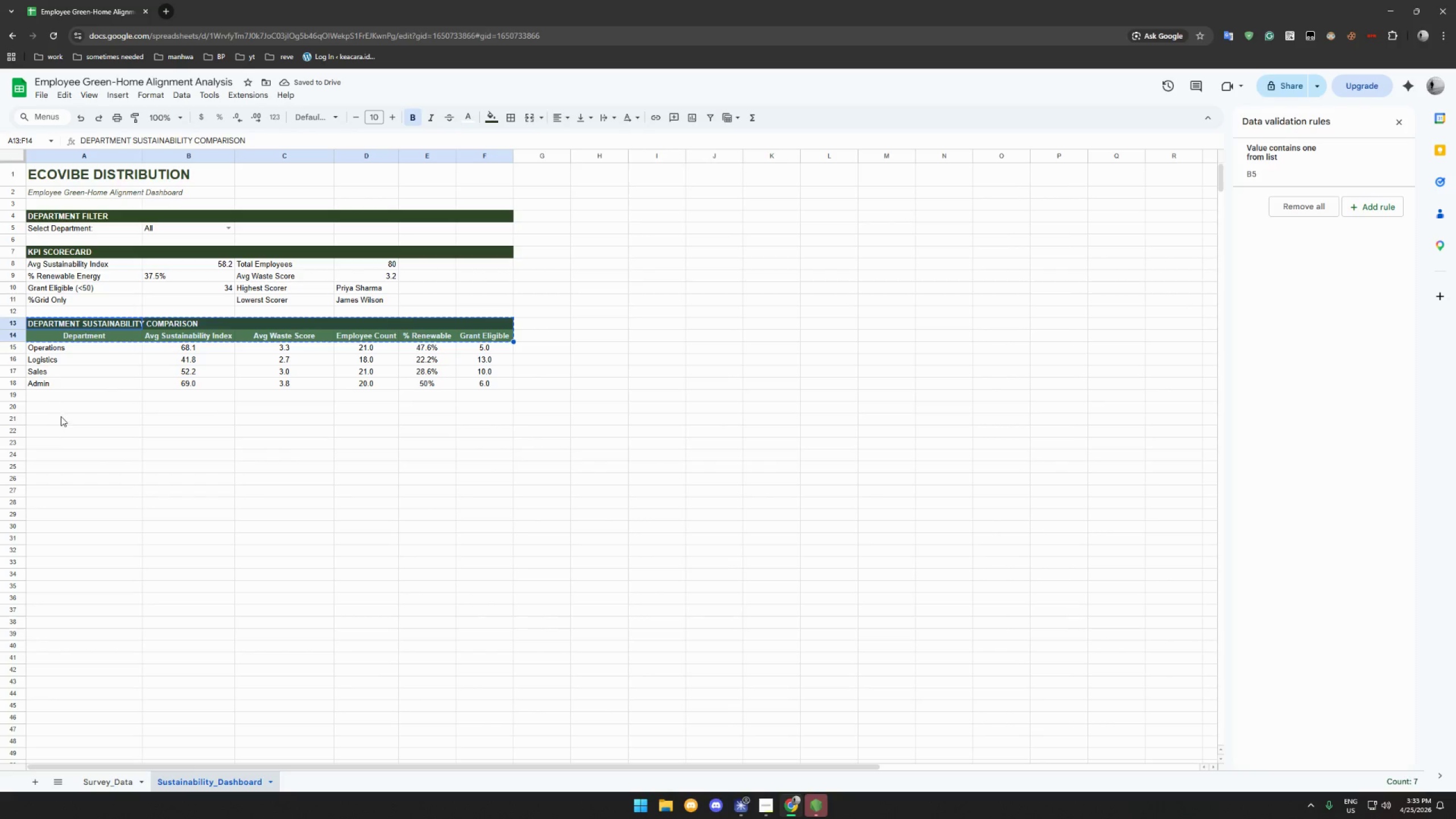 
left_click([58, 408])
 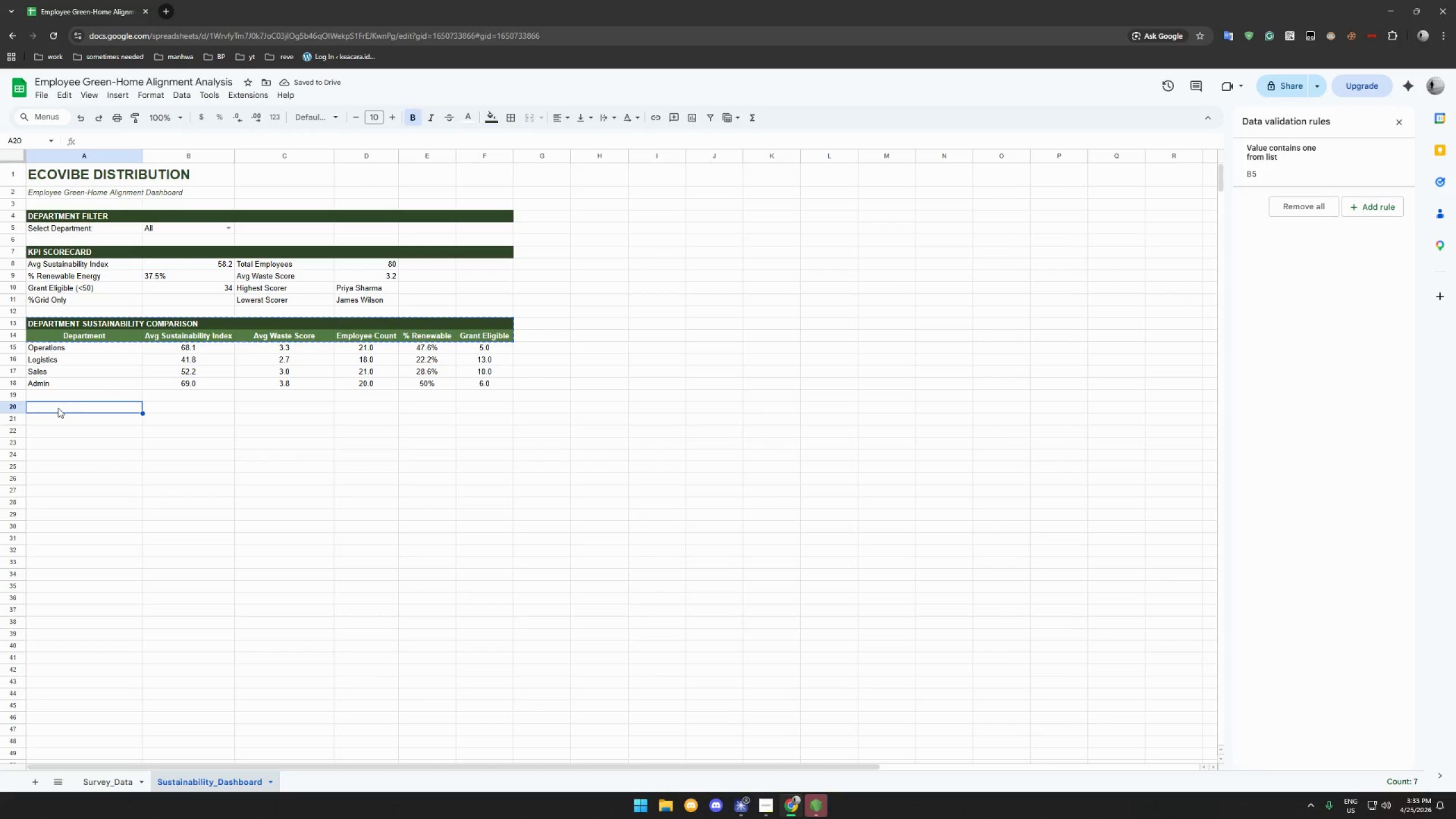 
key(Control+V)
 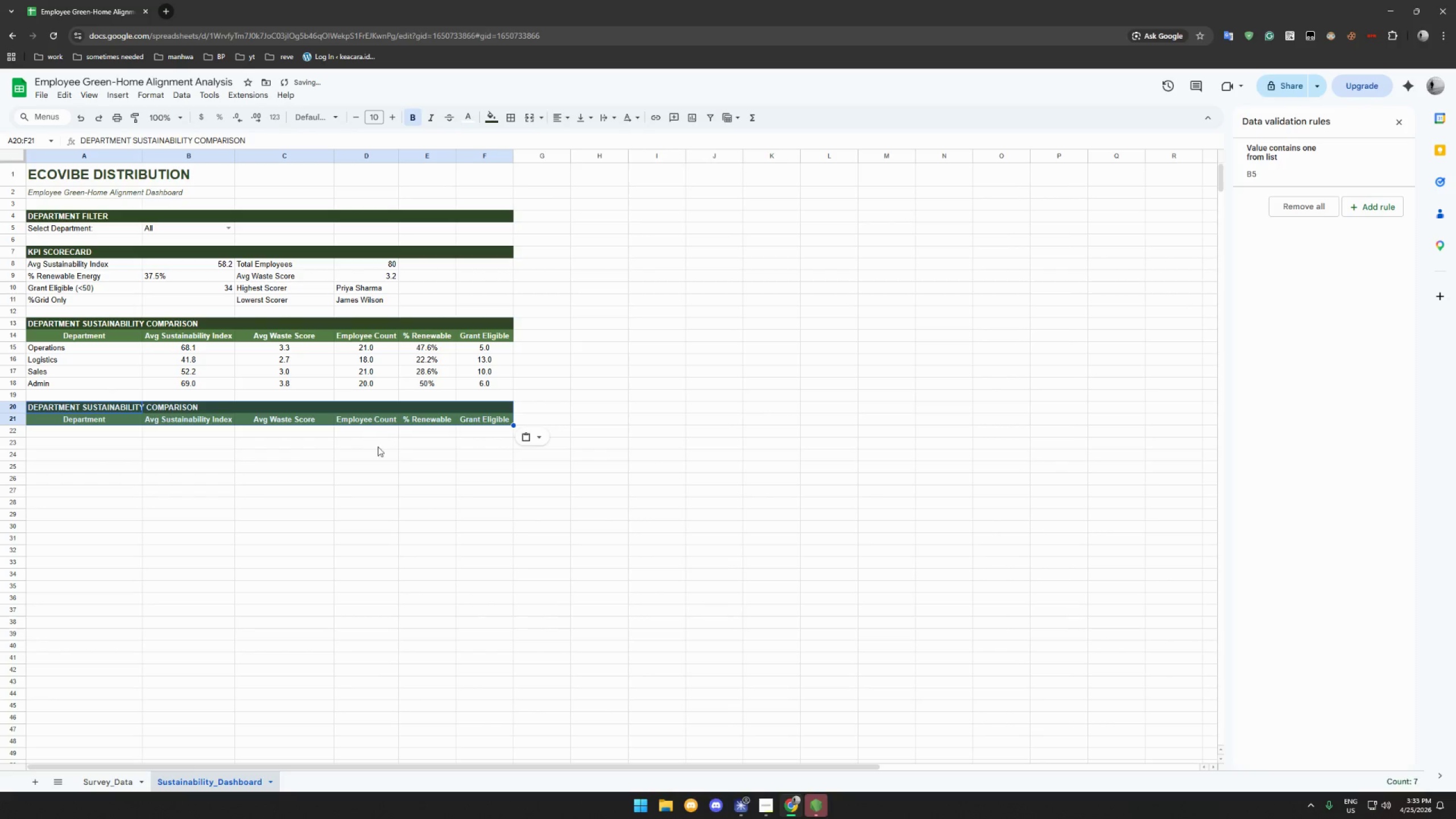 
left_click([349, 479])
 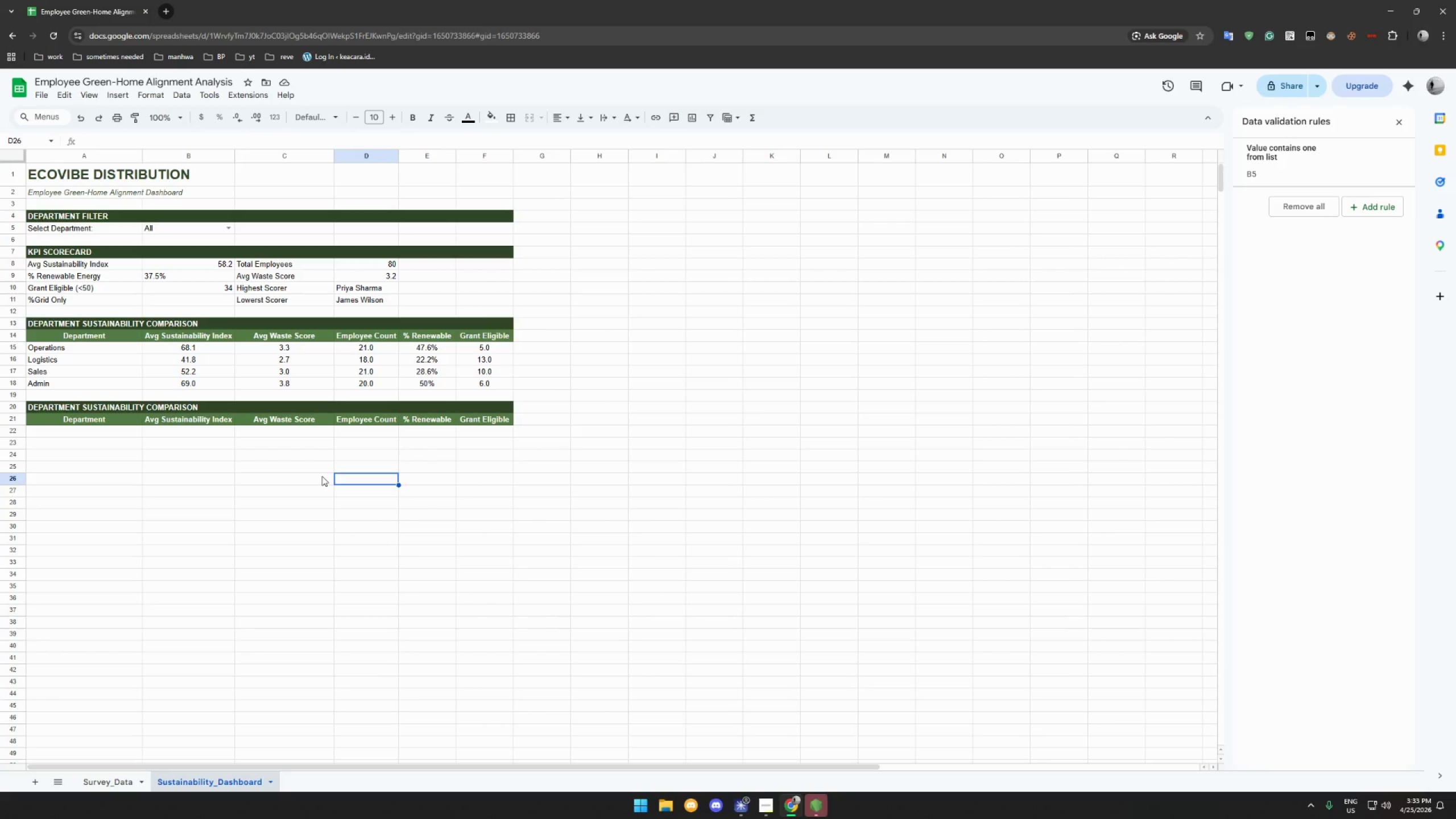 
wait(13.27)
 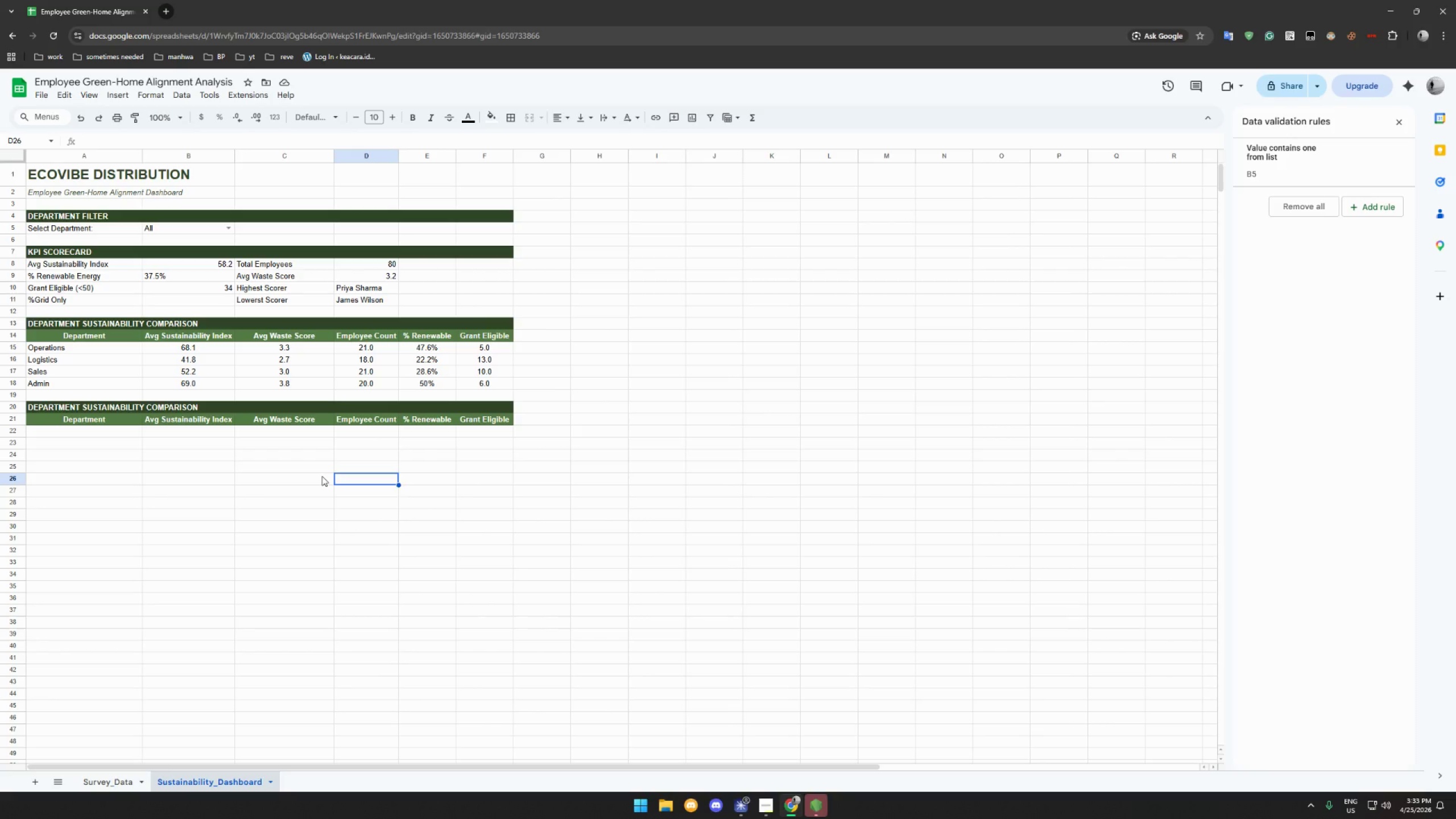 
left_click([220, 231])
 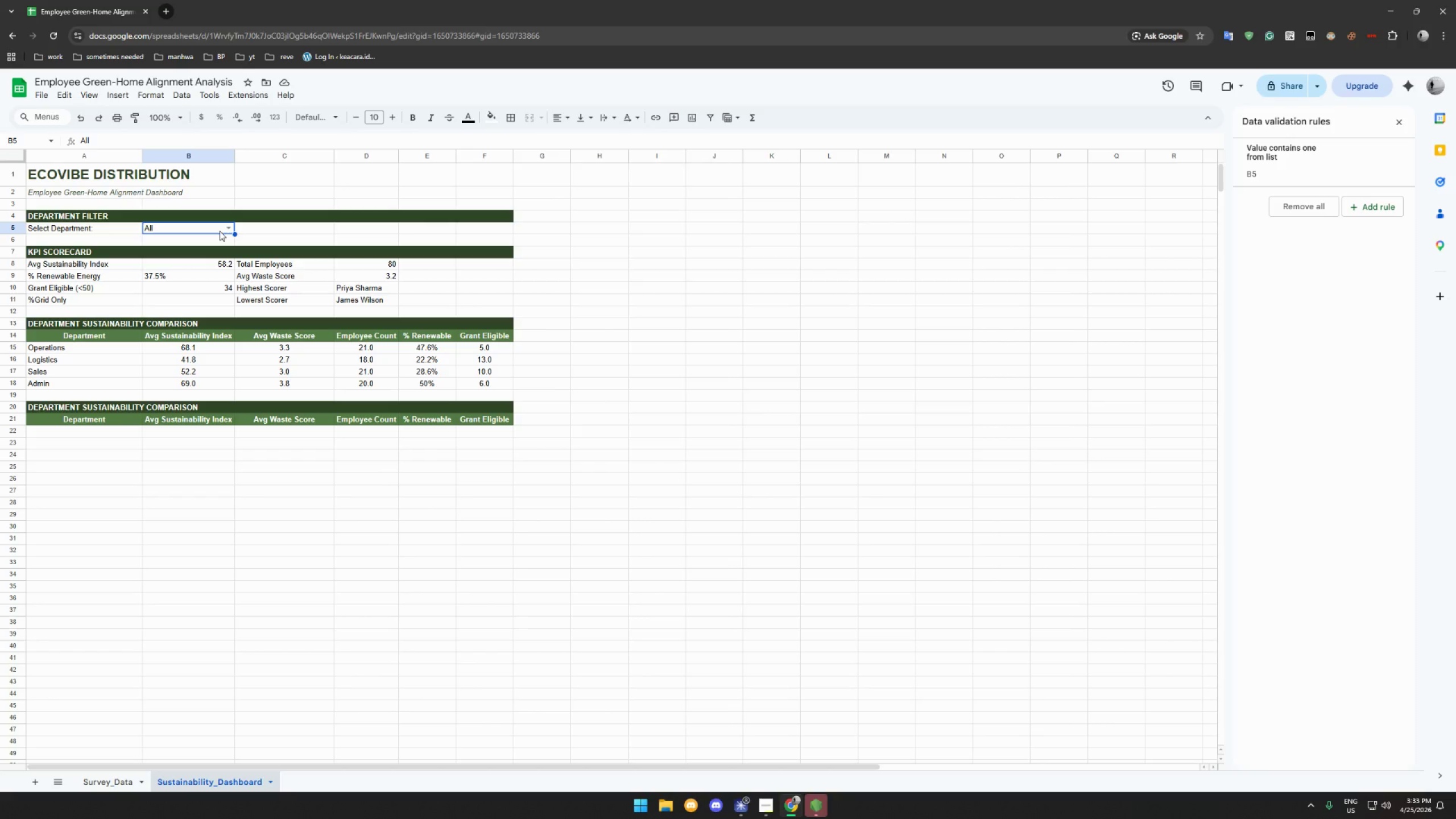 
wait(5.11)
 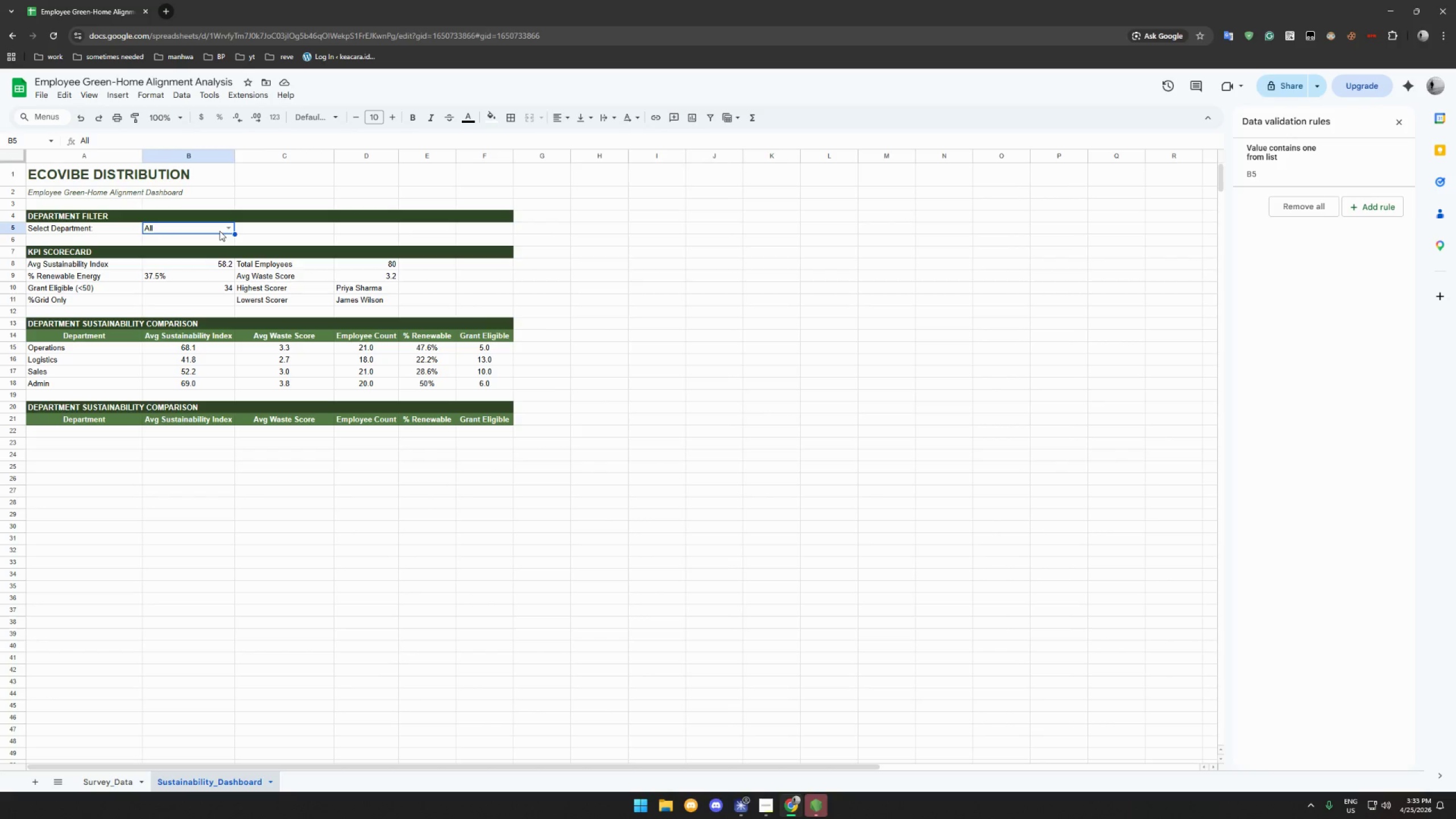 
left_click([220, 231])
 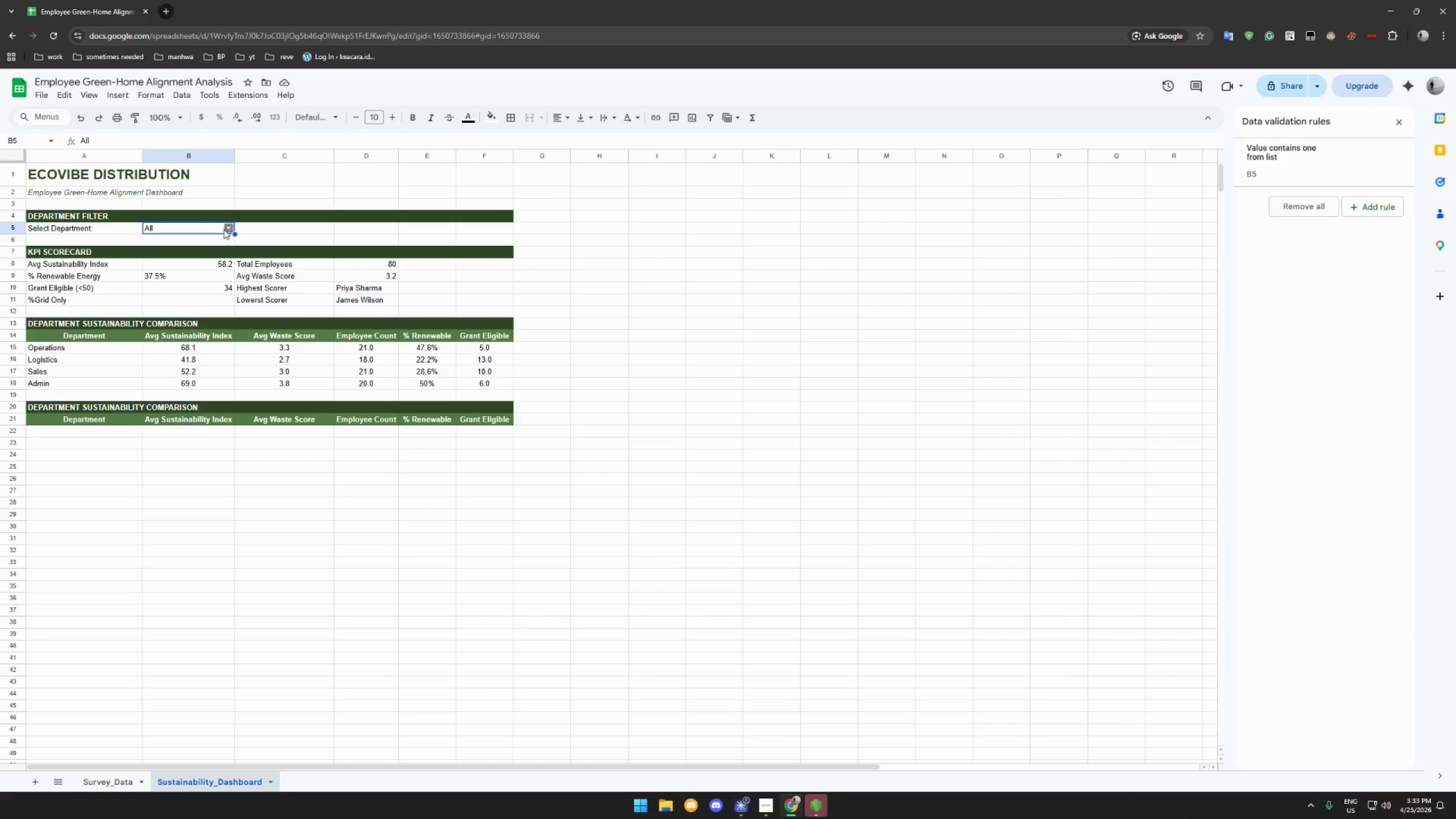 
left_click([224, 229])
 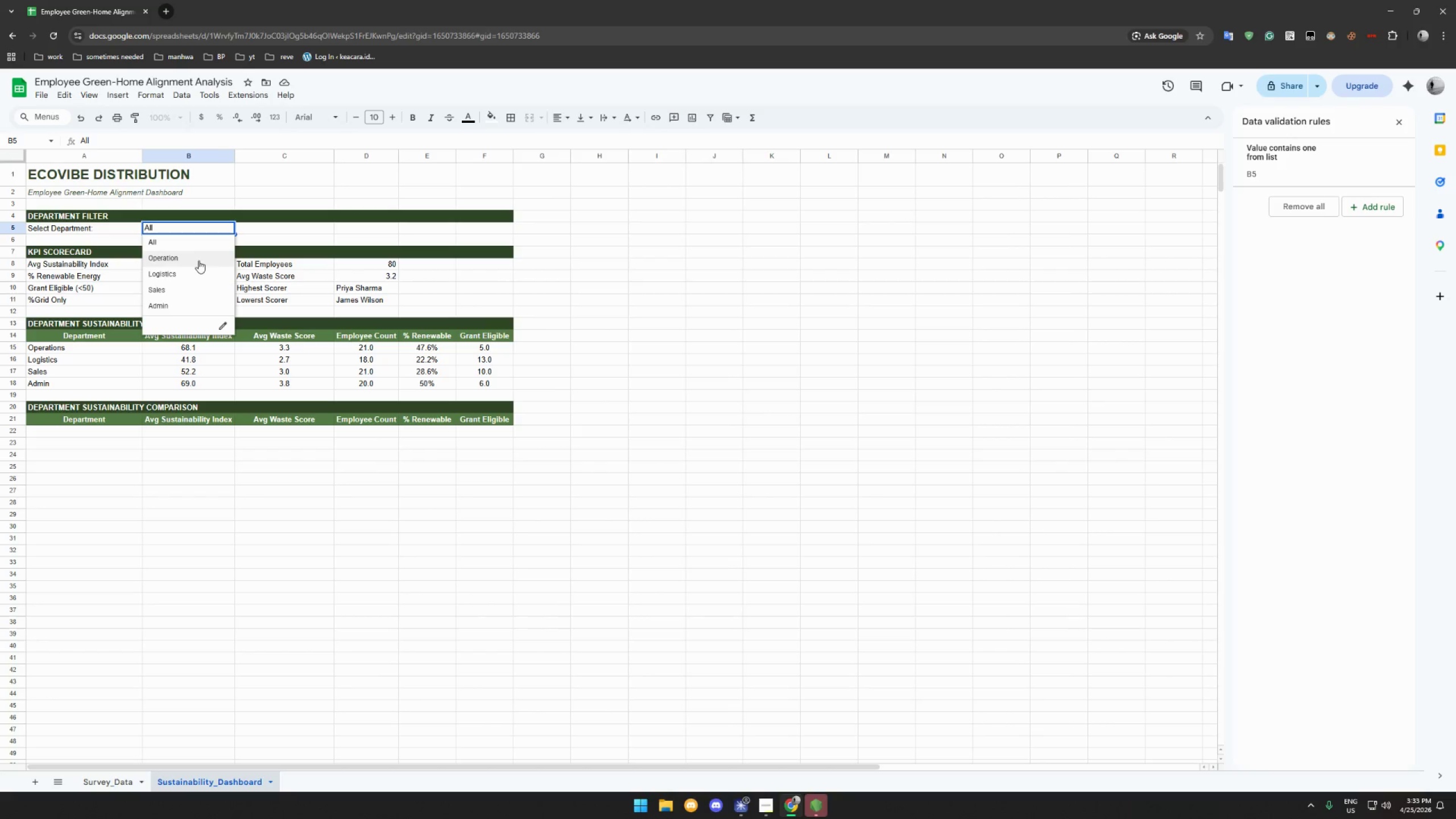 
left_click([198, 260])
 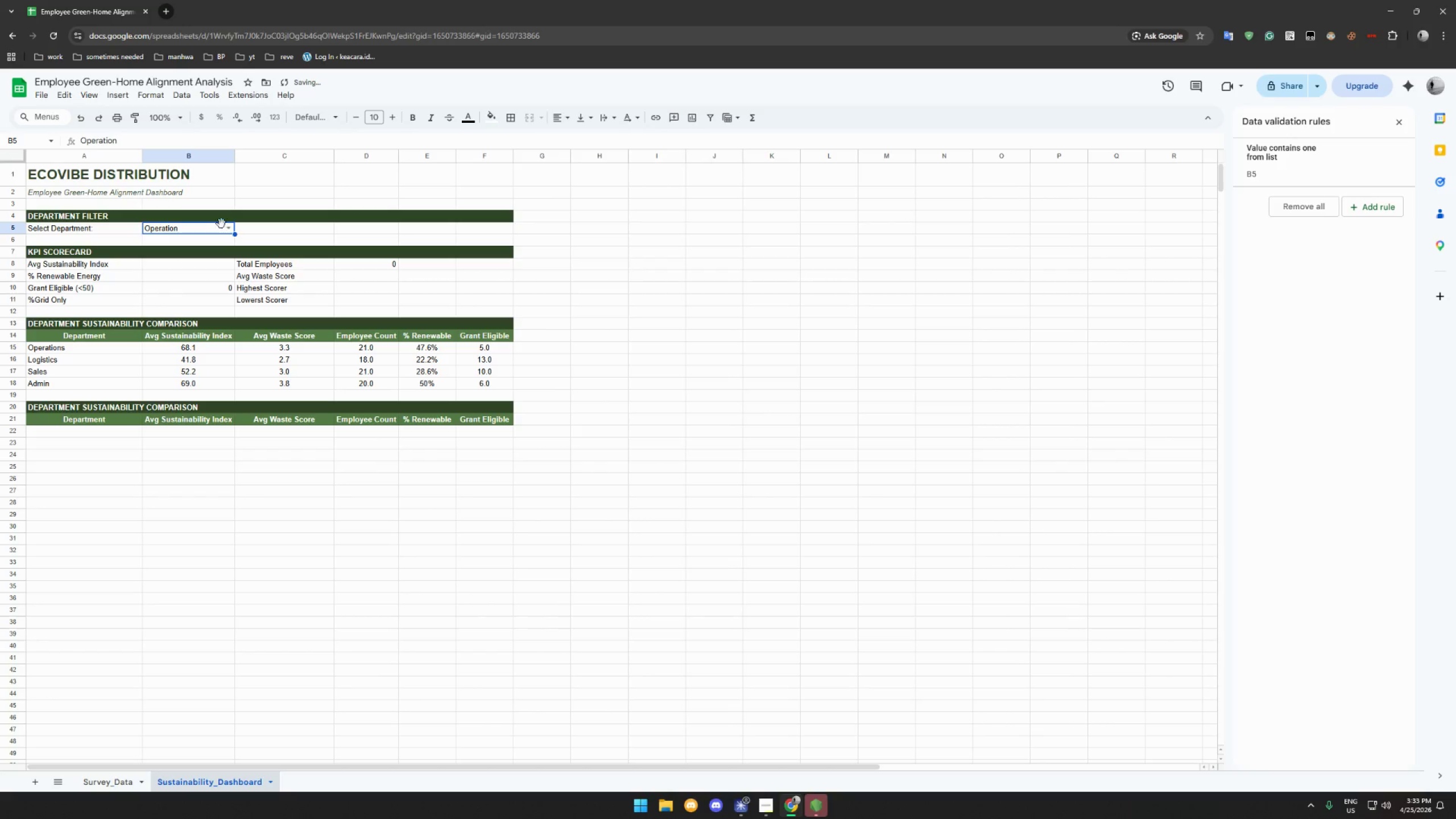 
left_click([221, 224])
 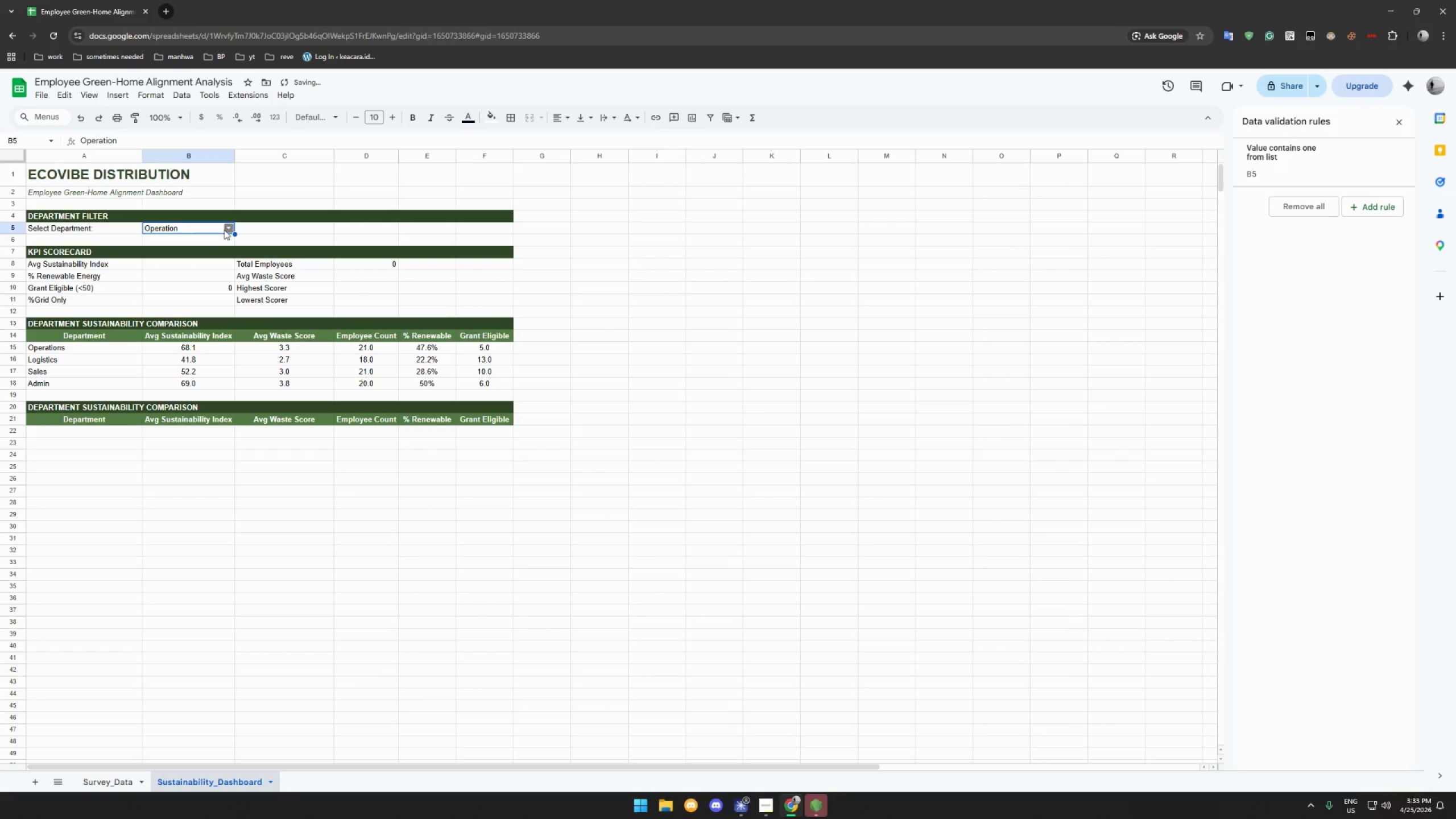 
left_click([224, 230])
 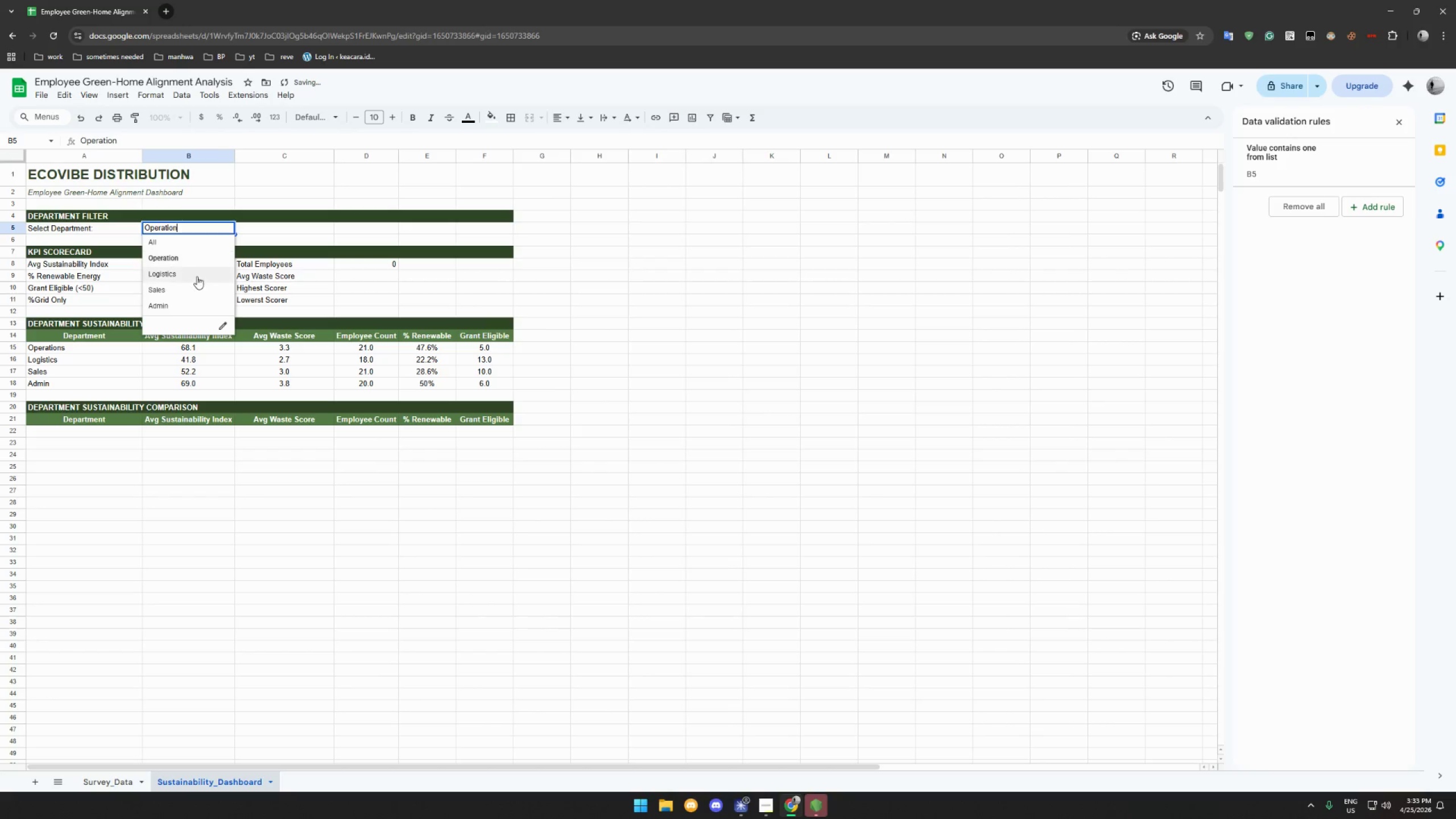 
left_click([196, 277])
 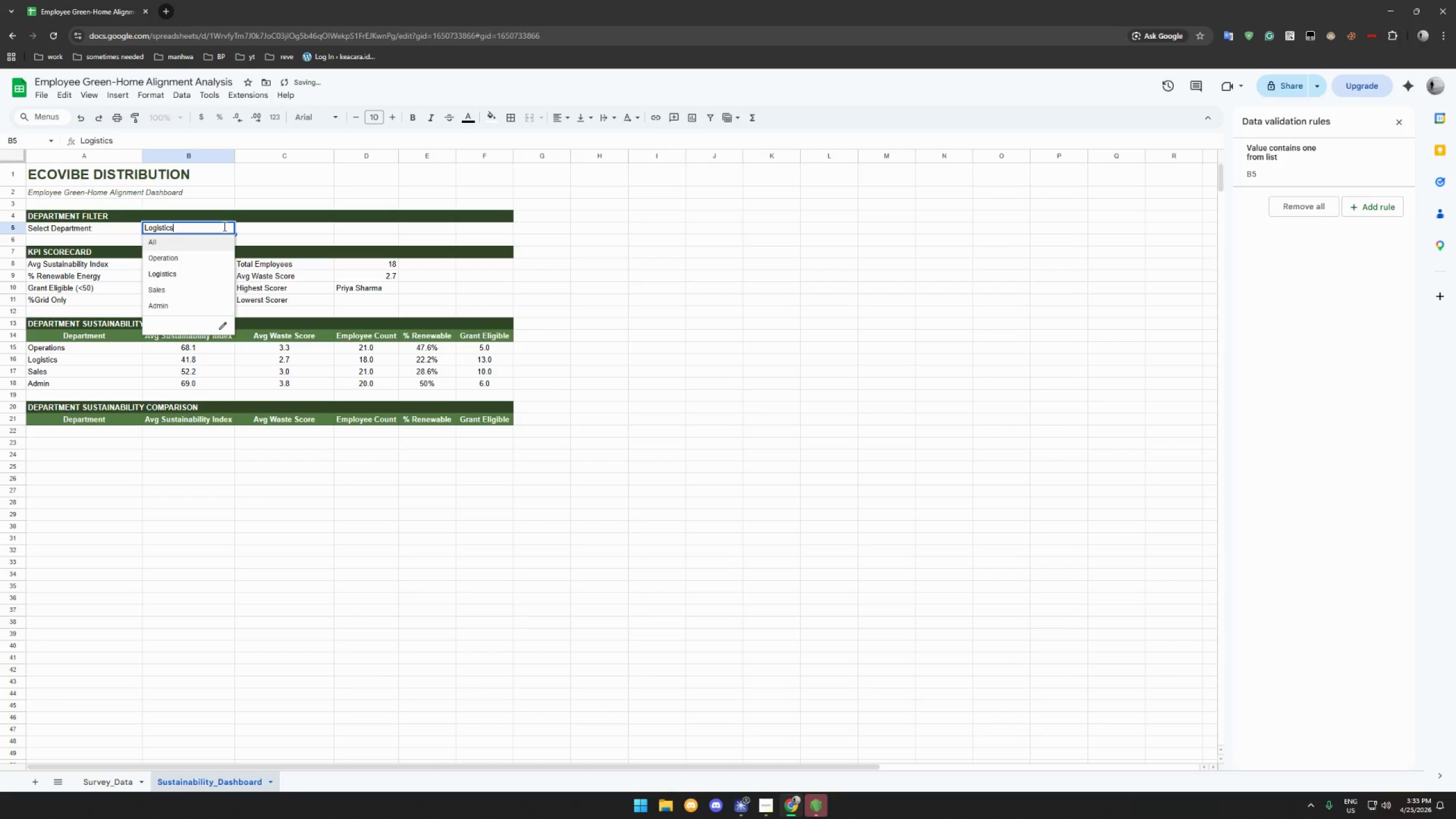 
left_click([200, 257])
 